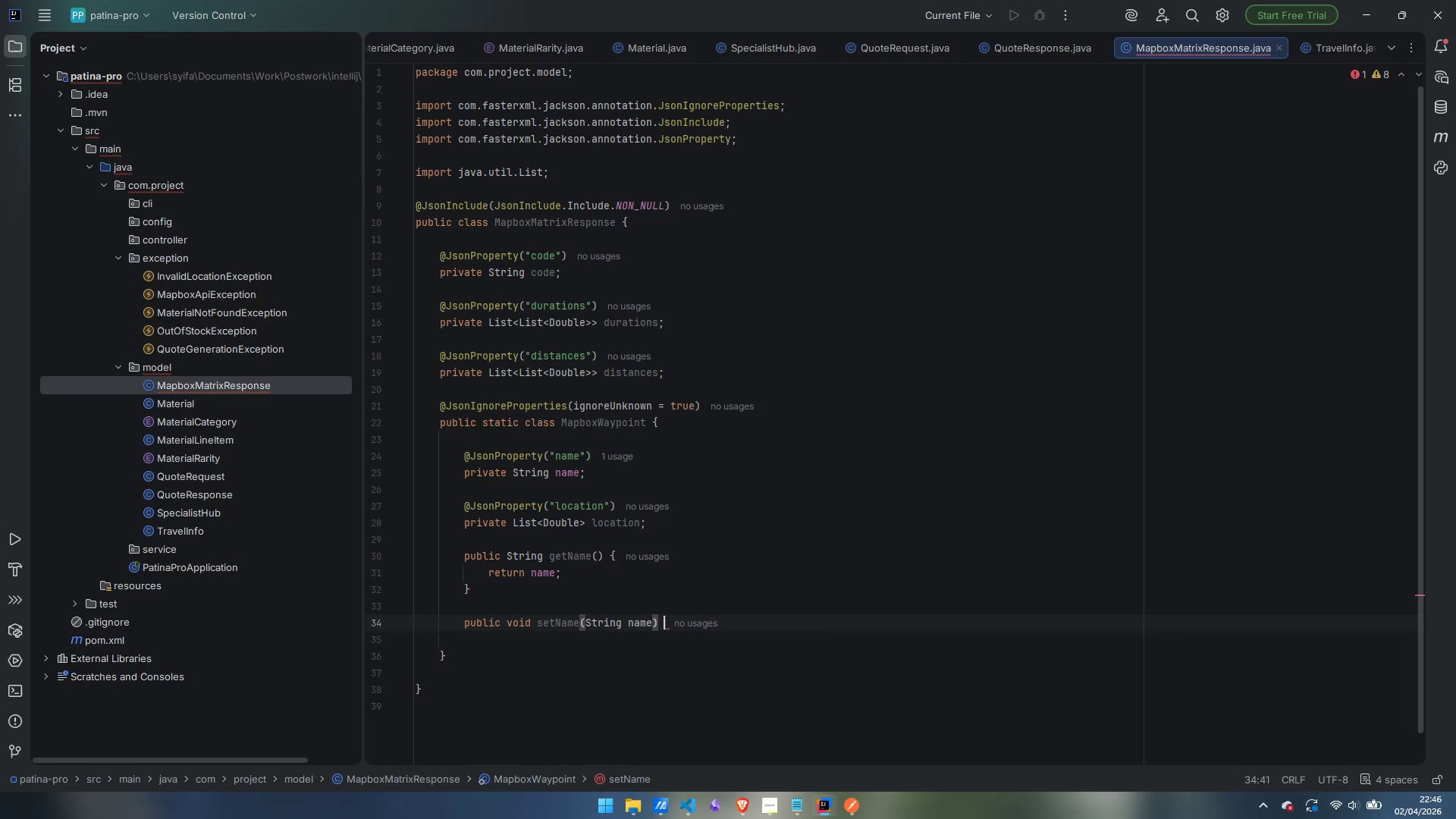 
key(Space)
 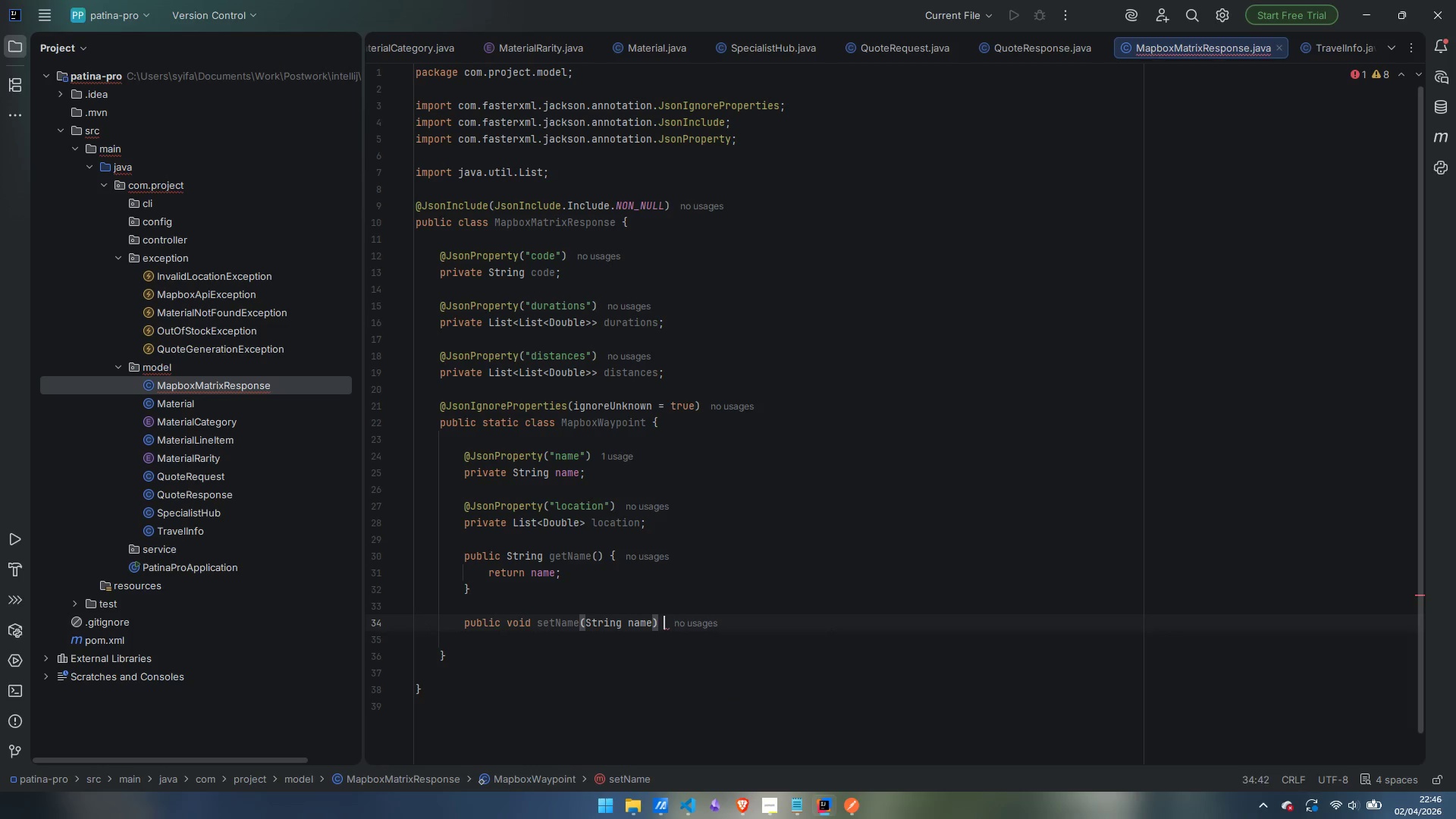 
key(Shift+ShiftLeft)
 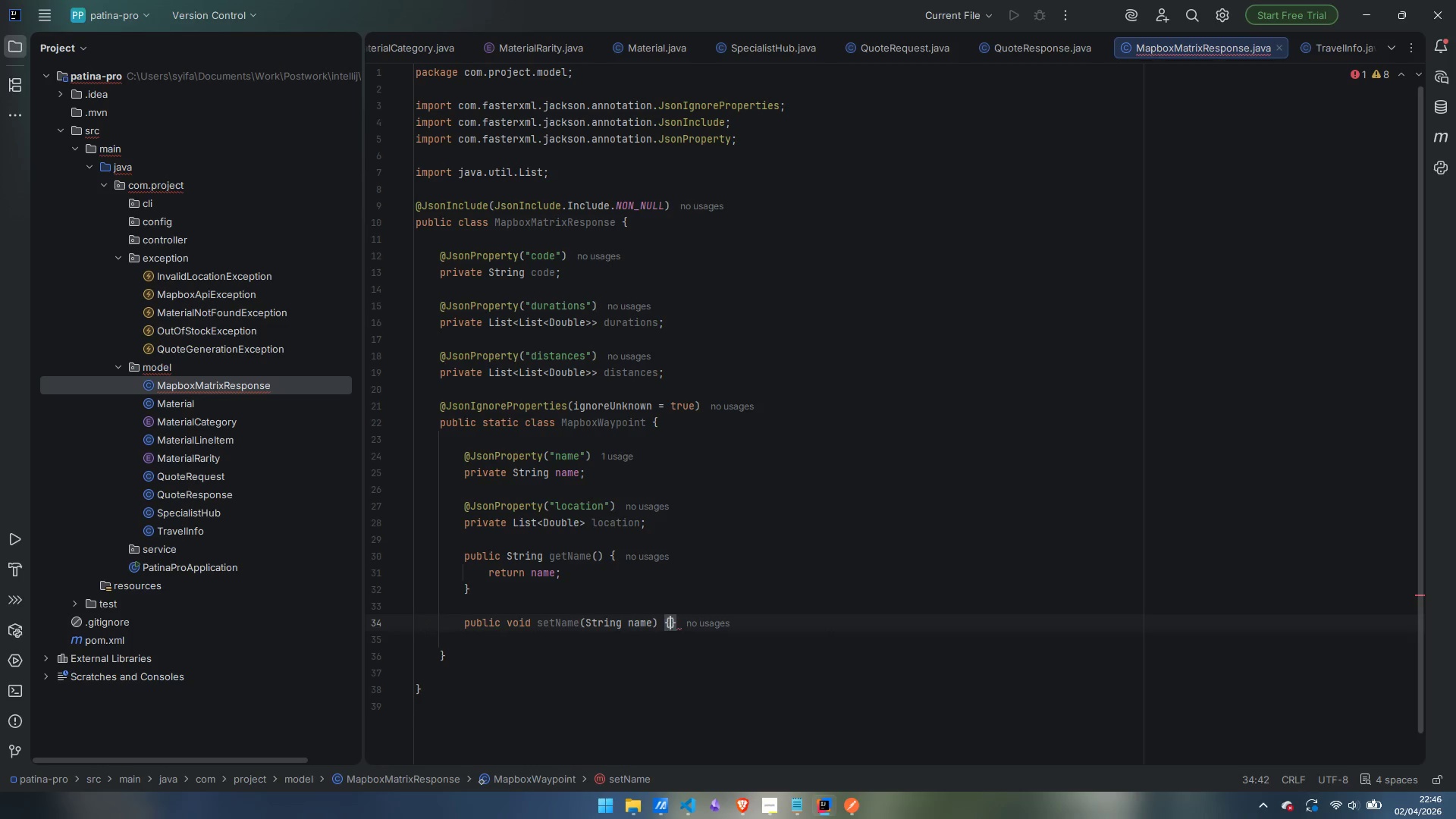 
key(Shift+BracketLeft)
 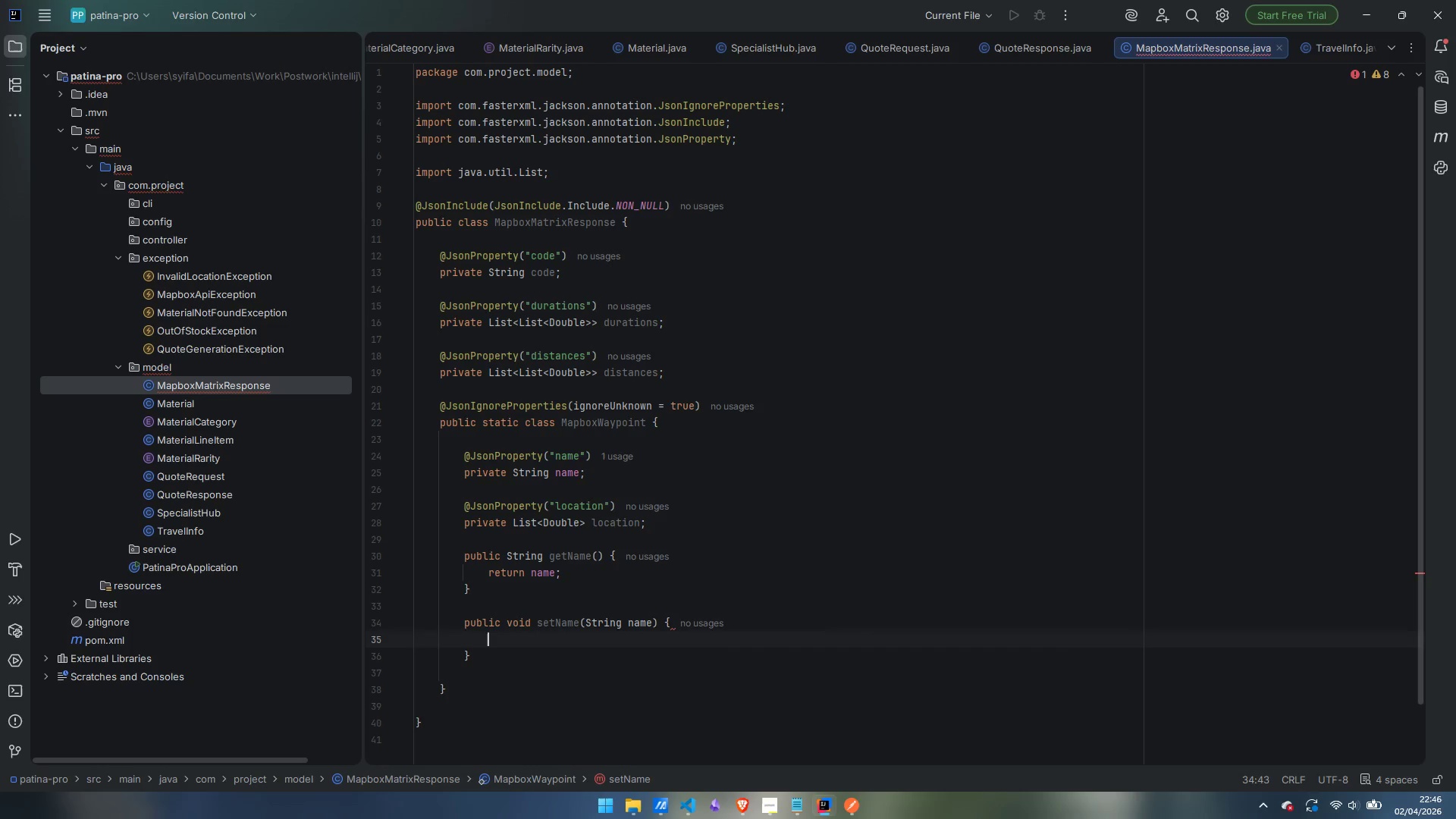 
key(Enter)
 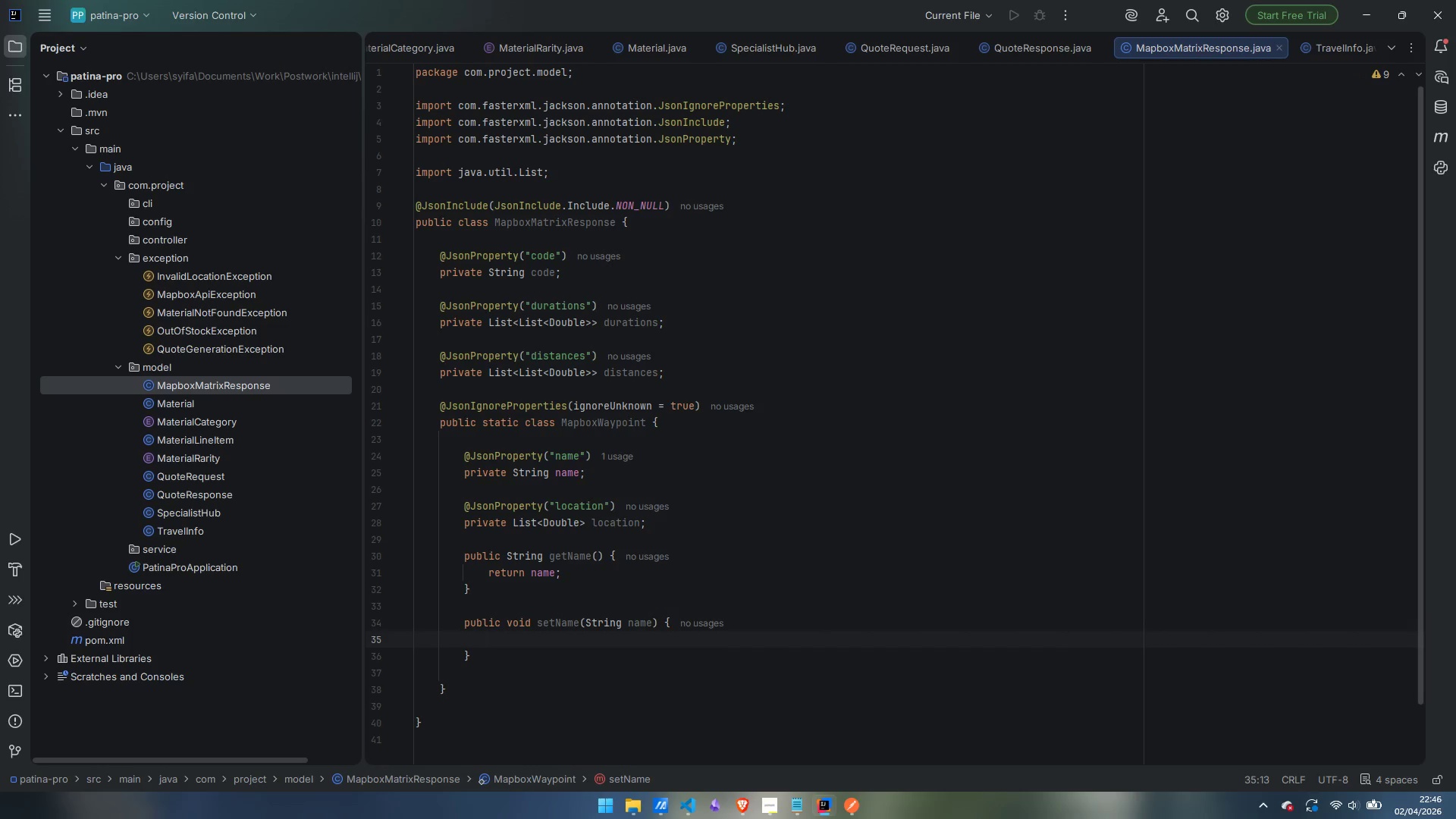 
type(this.name = namel)
key(Backspace)
type(;)
 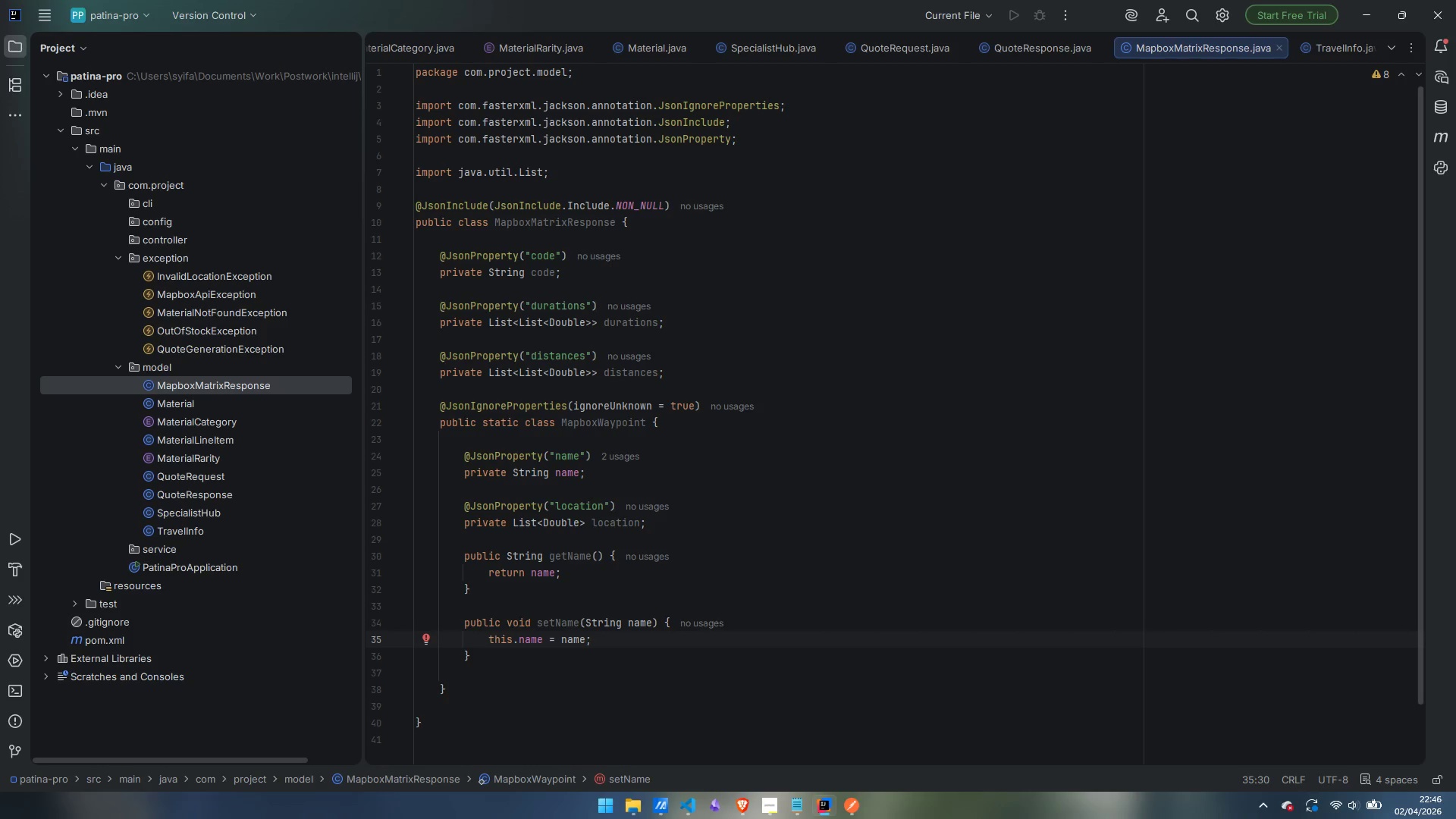 
wait(6.94)
 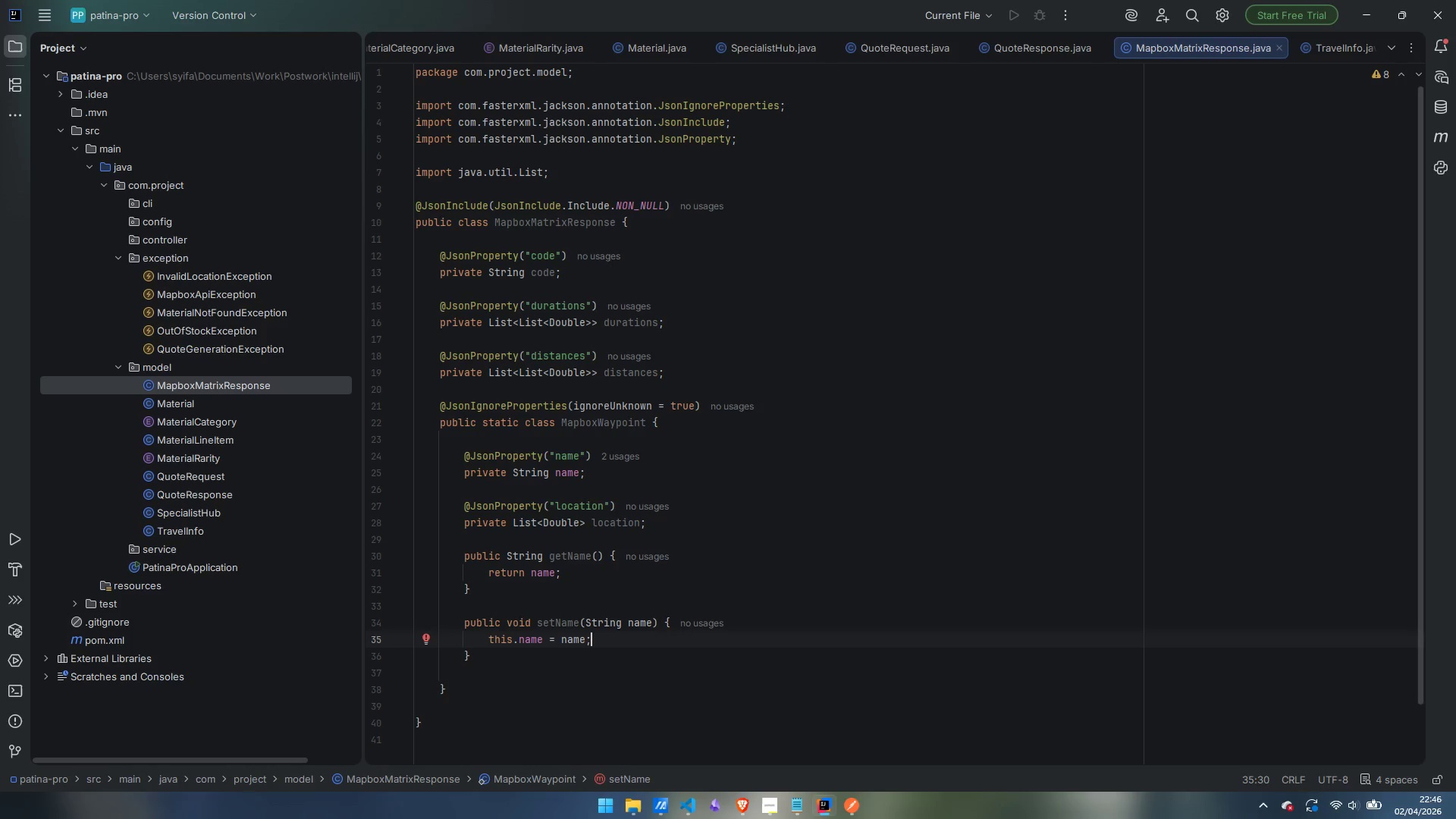 
key(ArrowDown)
 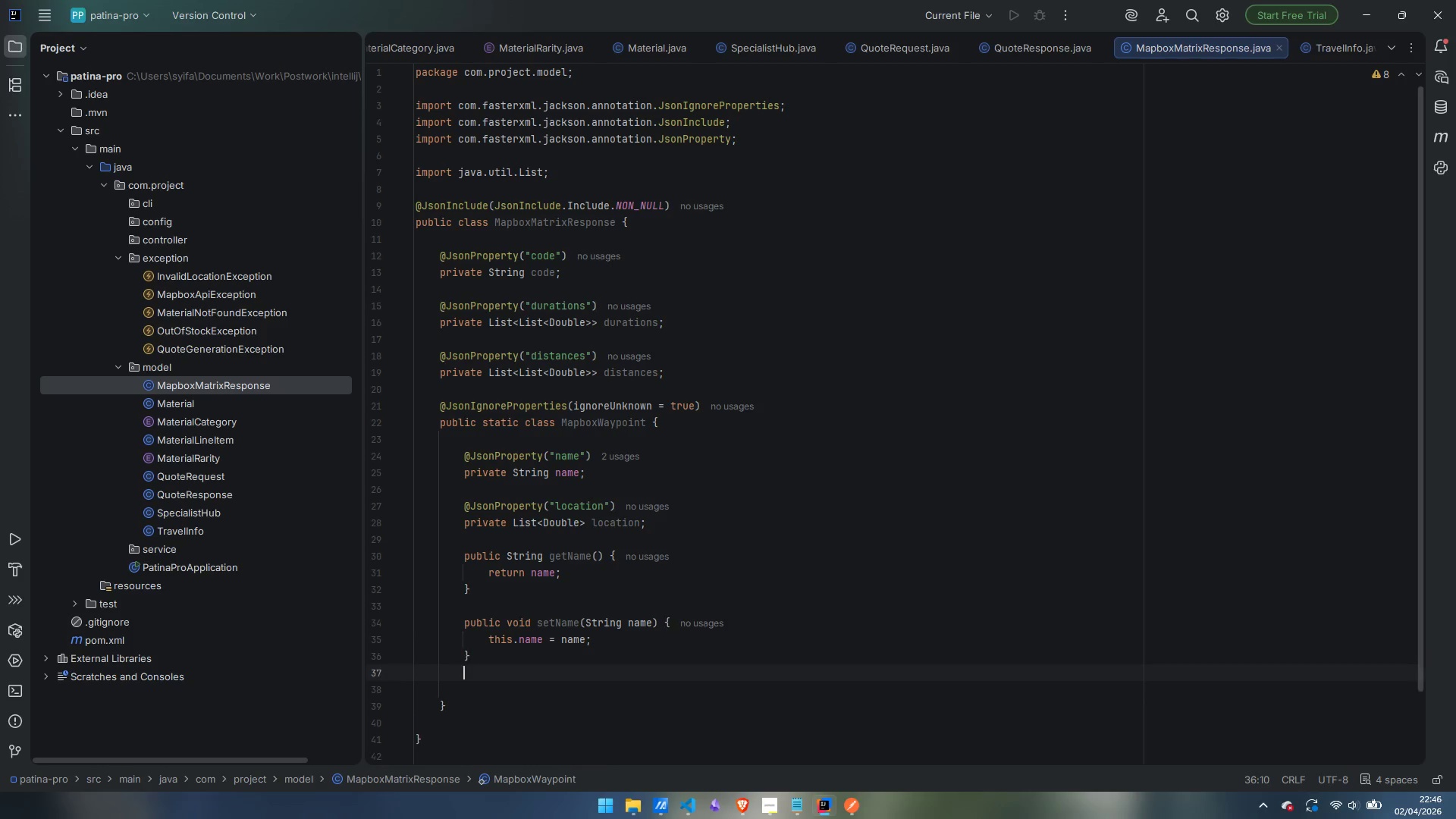 
key(Enter)
 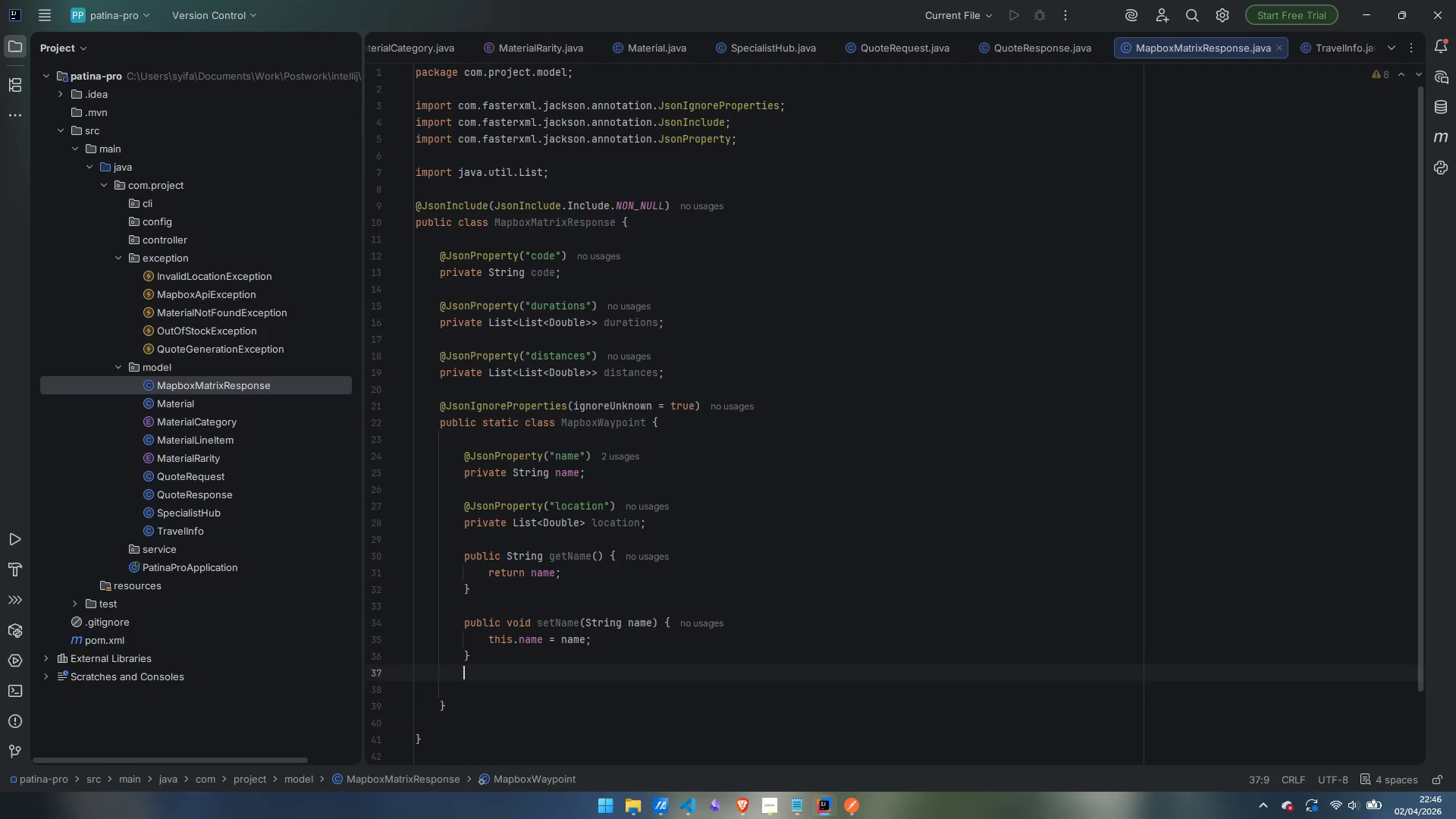 
key(Enter)
 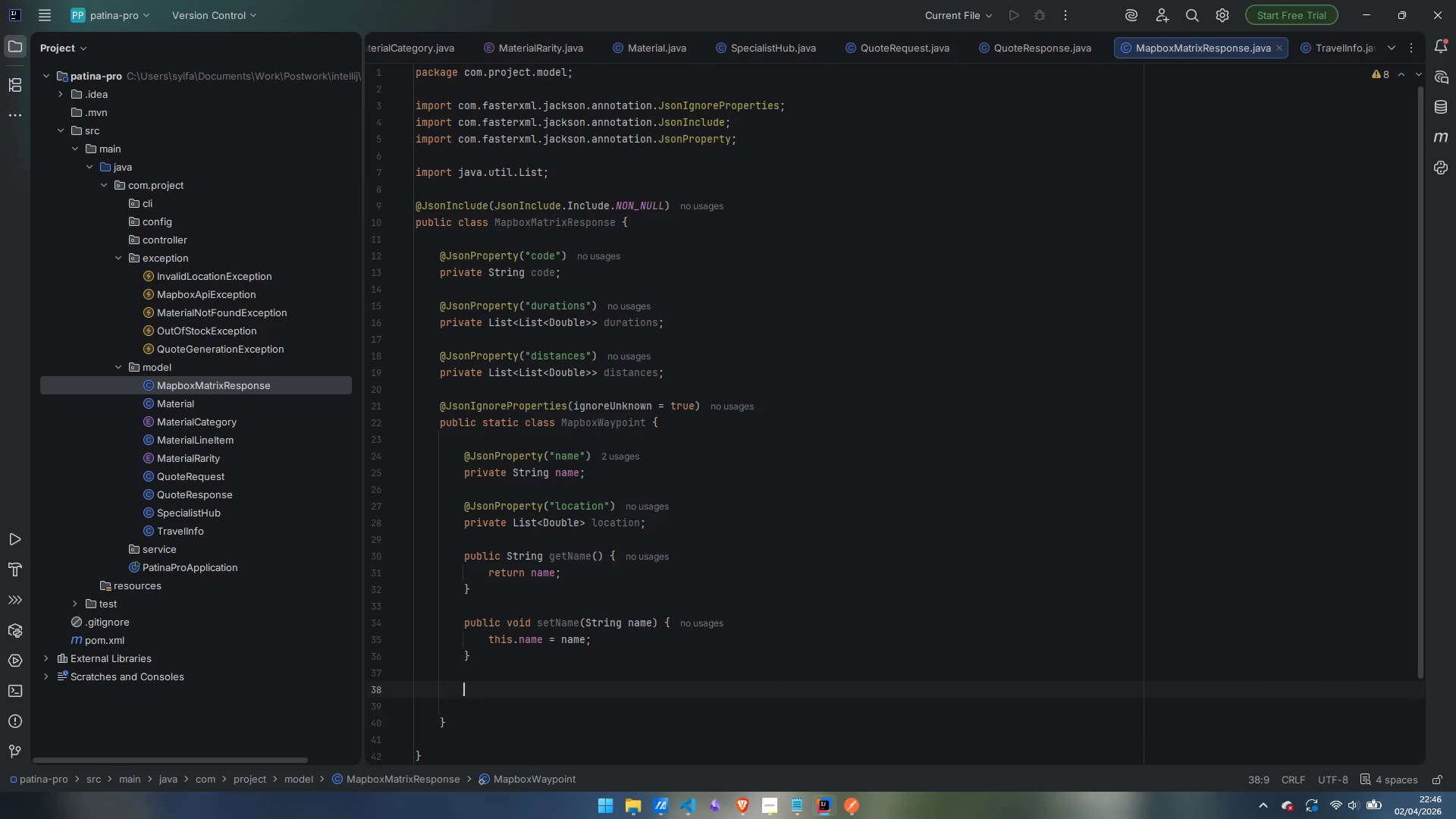 
type(public List<Double)
 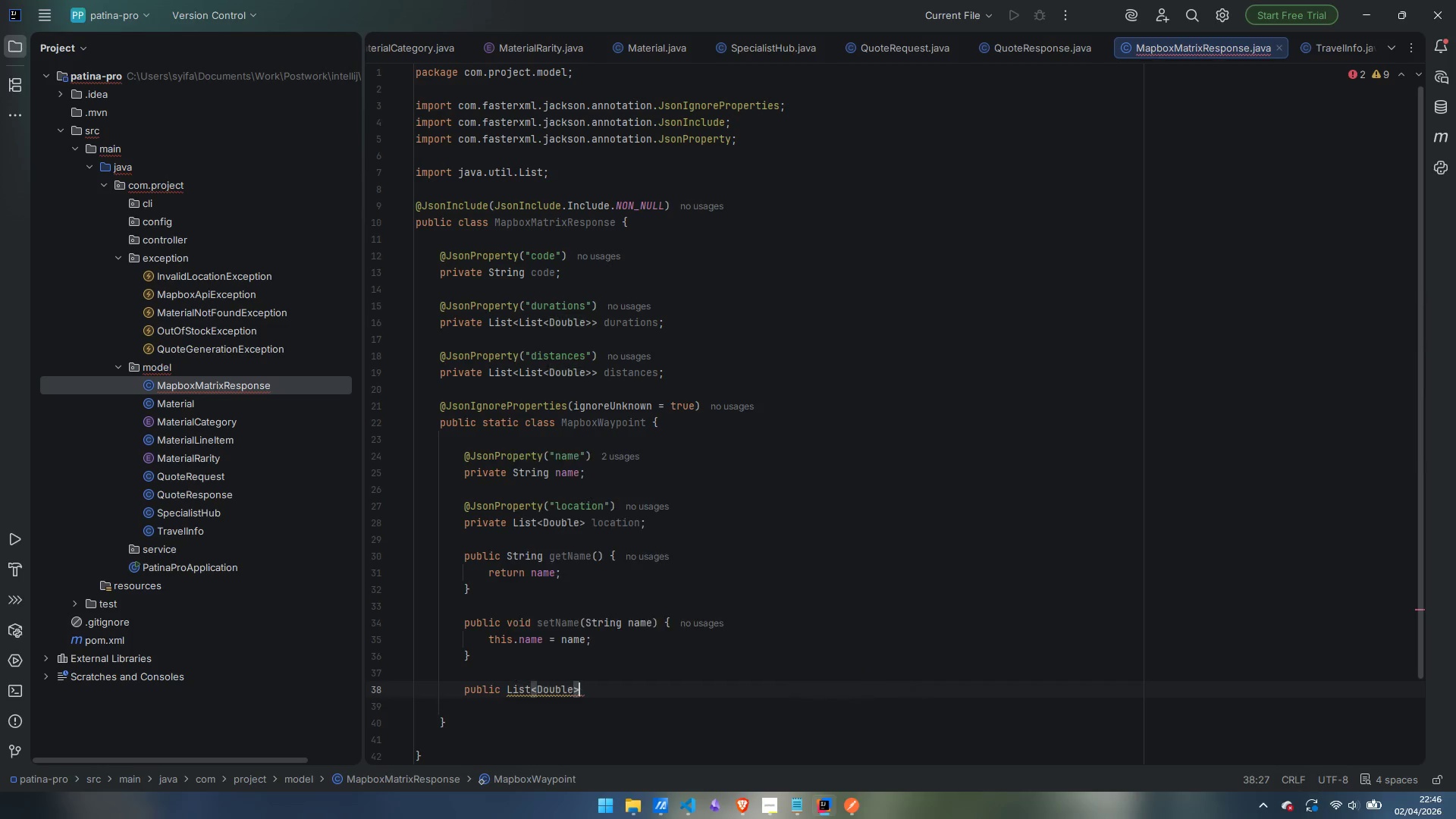 
 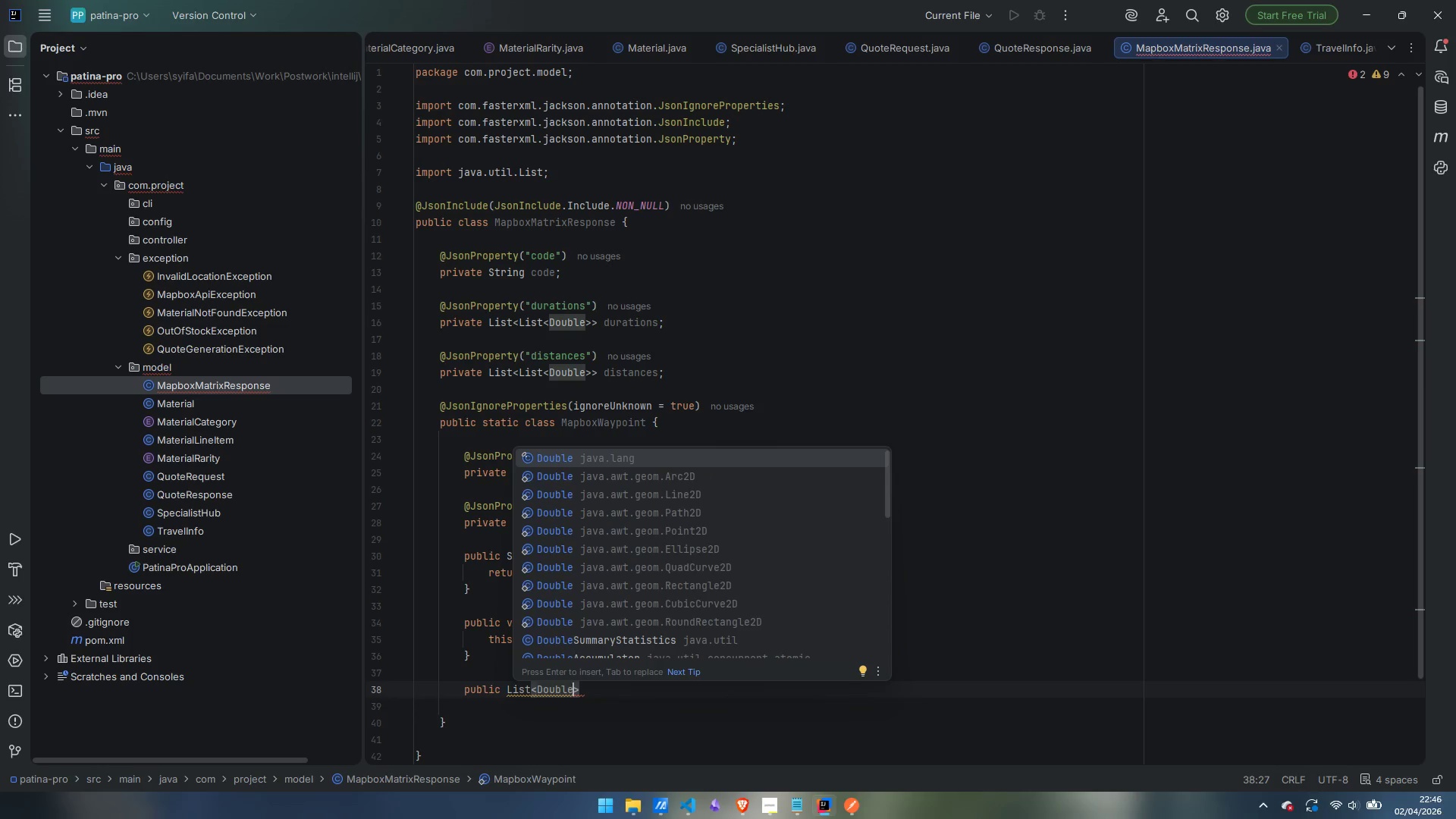 
key(ArrowRight)
 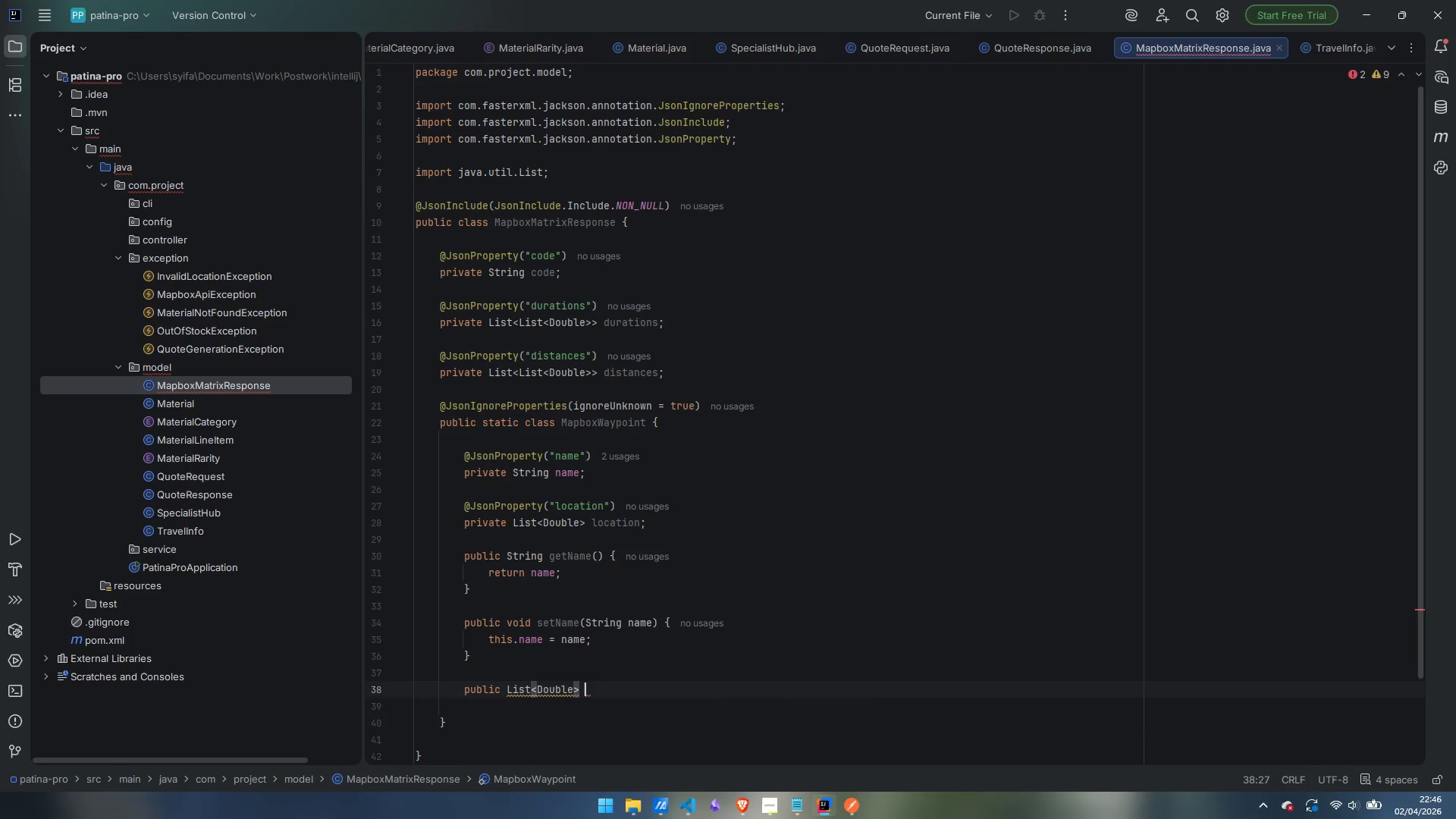 
type( getLocation()
 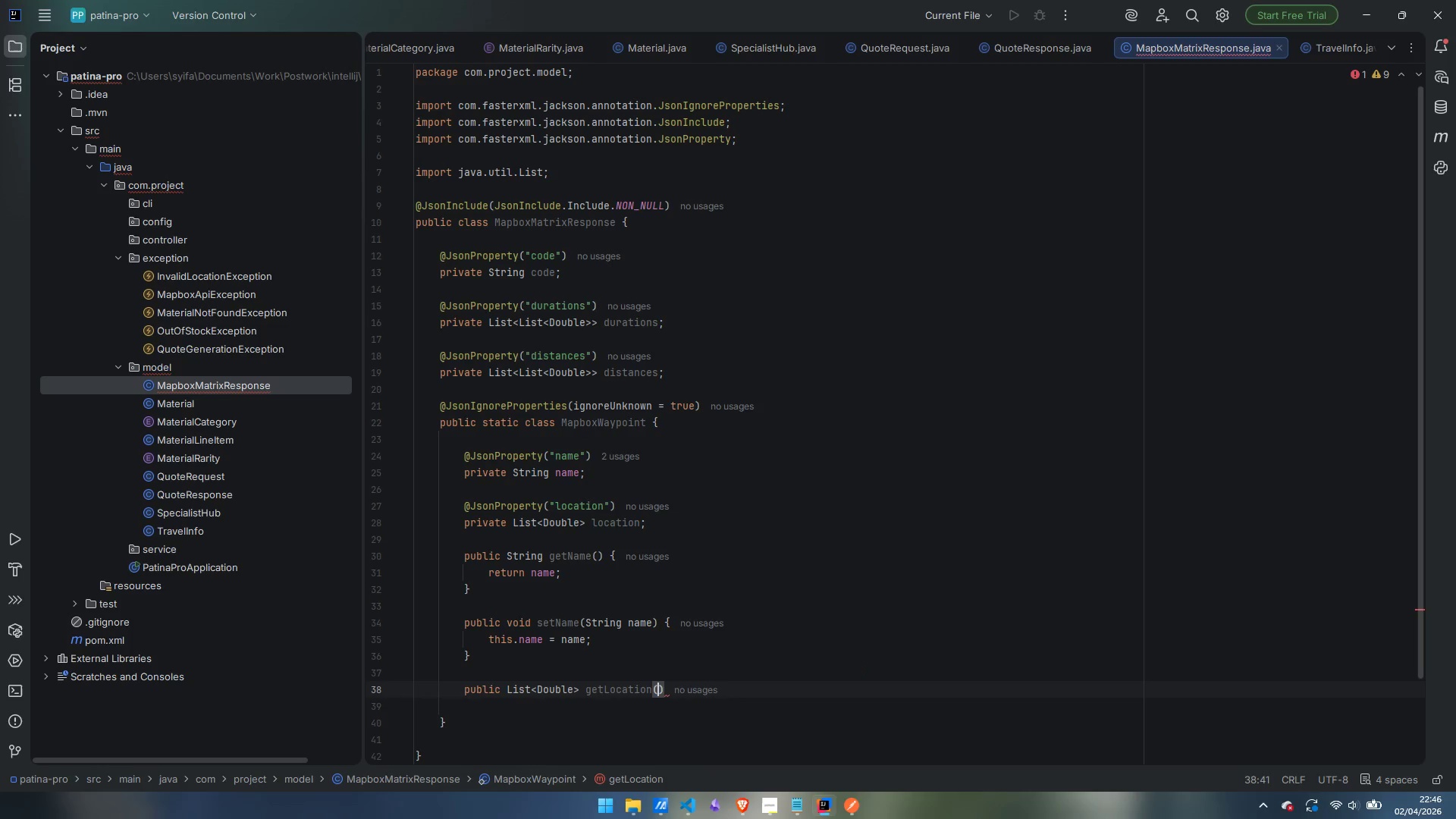 
key(ArrowRight)
 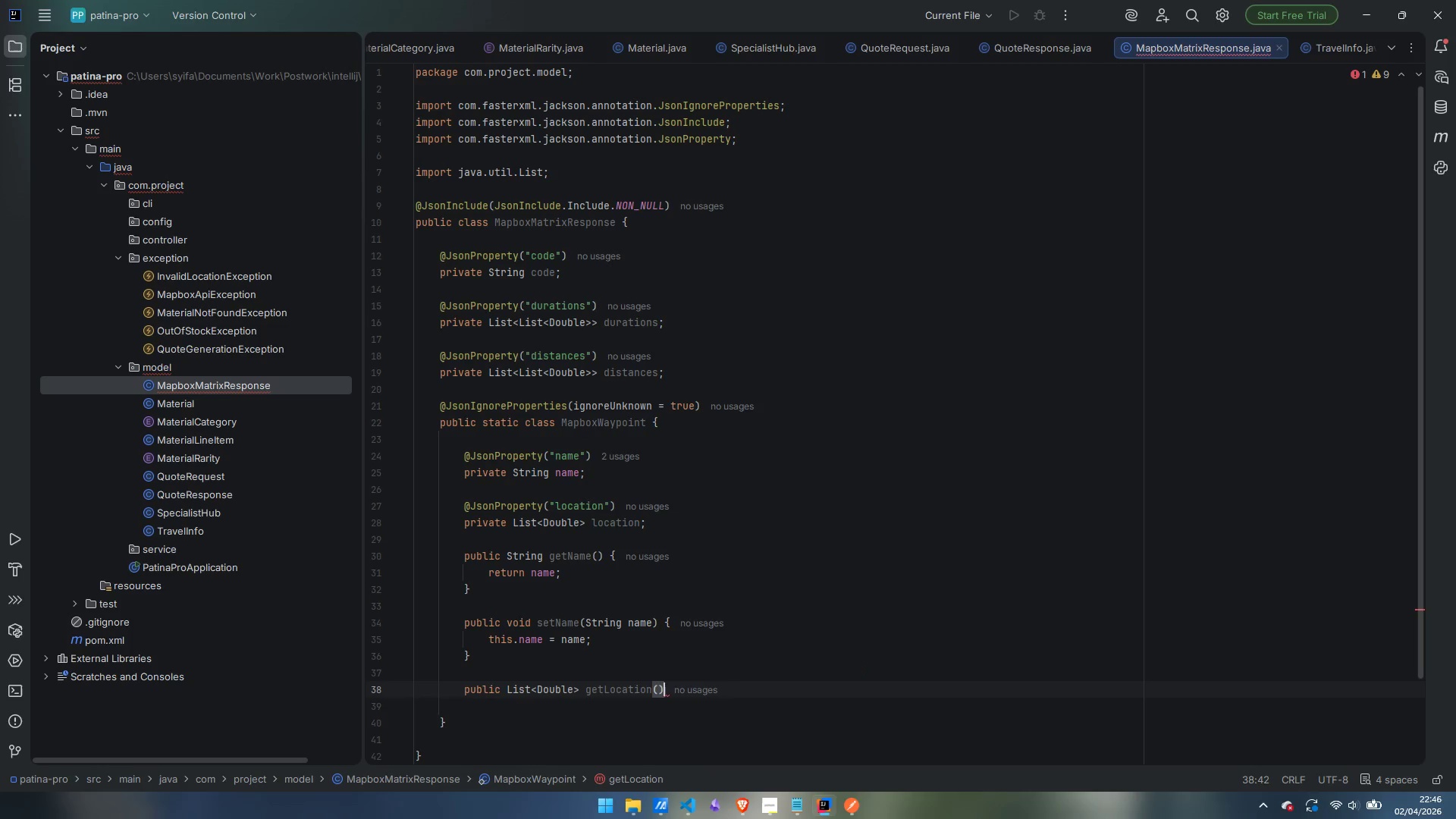 
key(Space)
 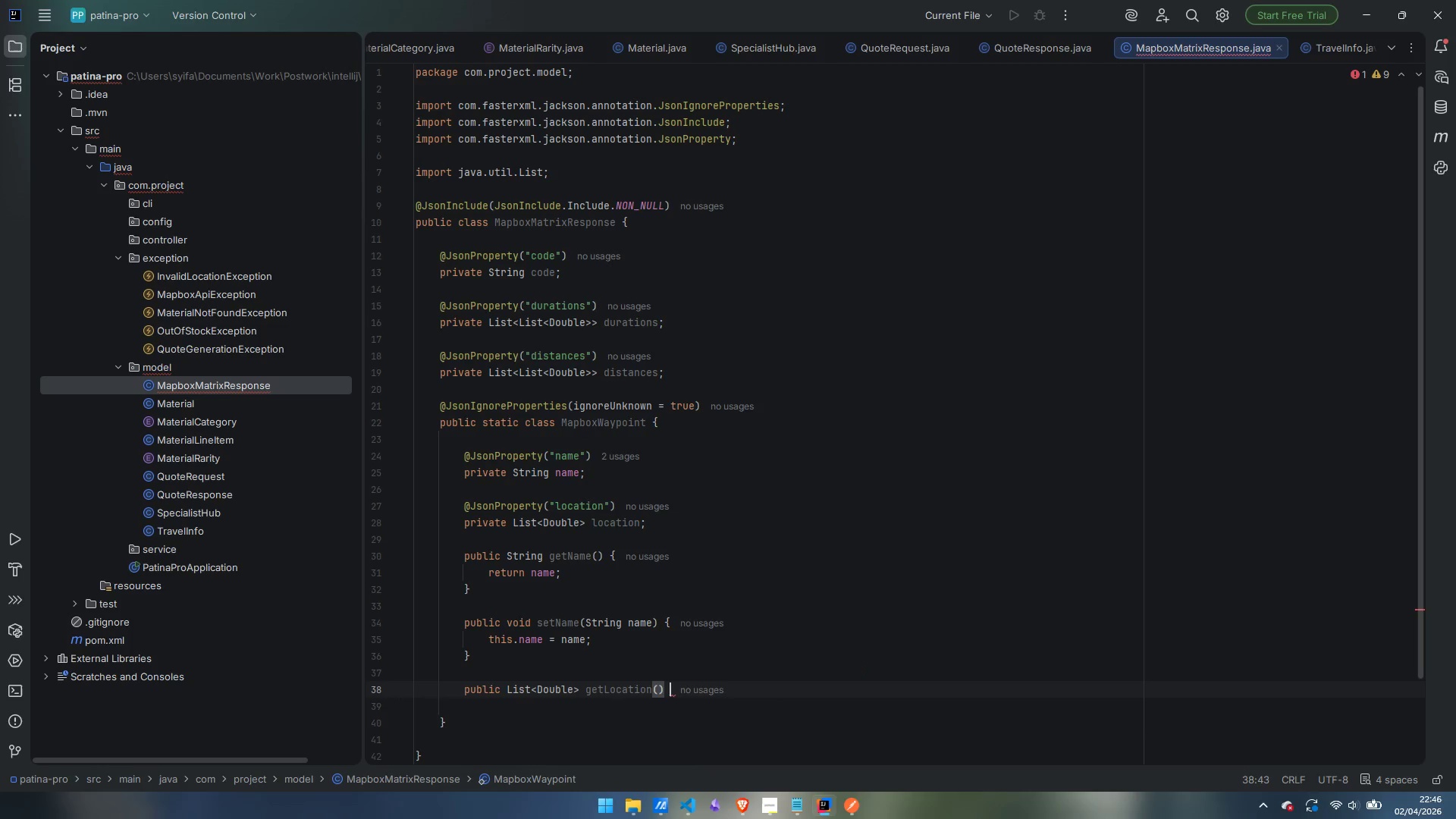 
key(Shift+ShiftLeft)
 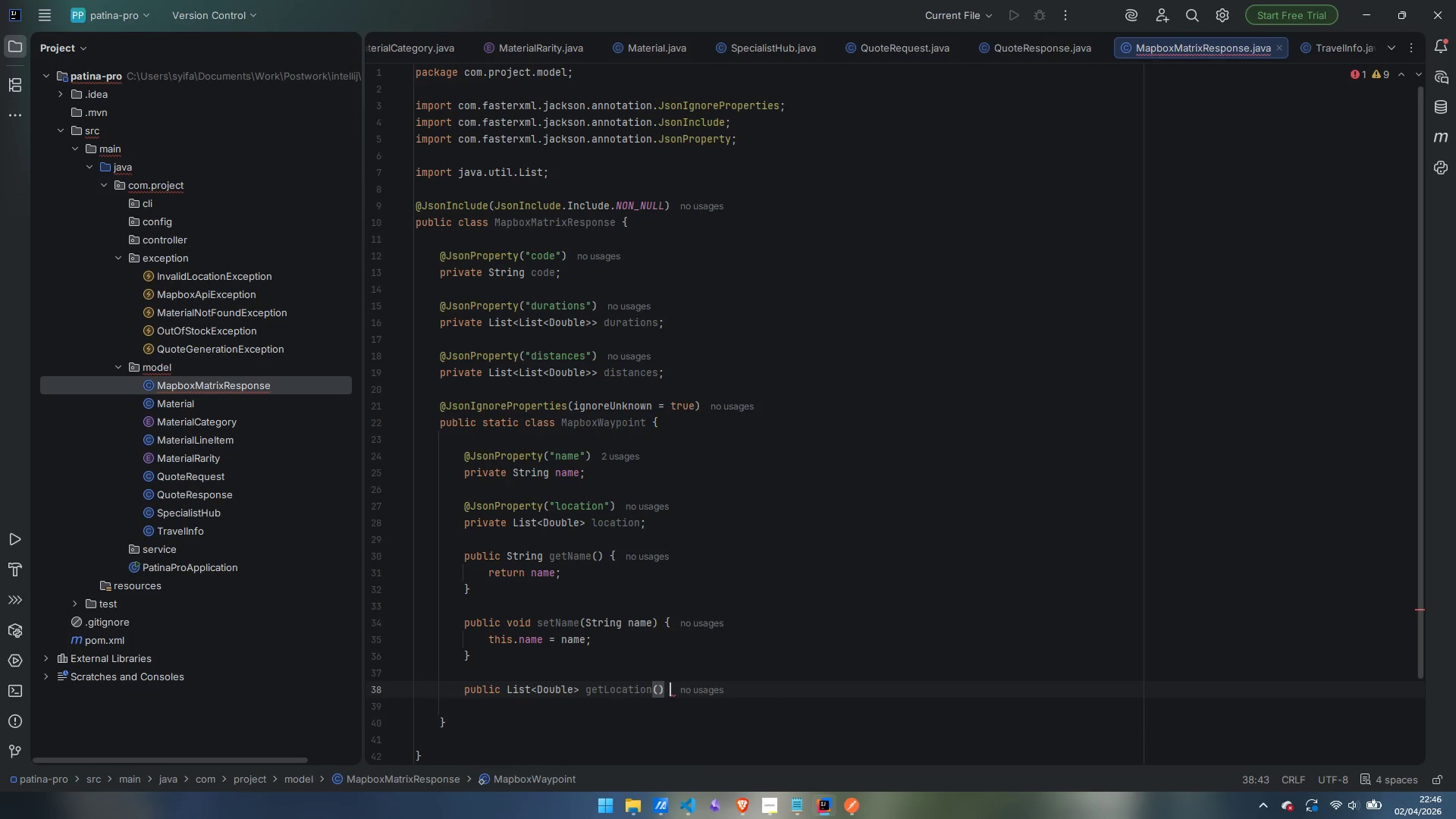 
key(Shift+BracketLeft)
 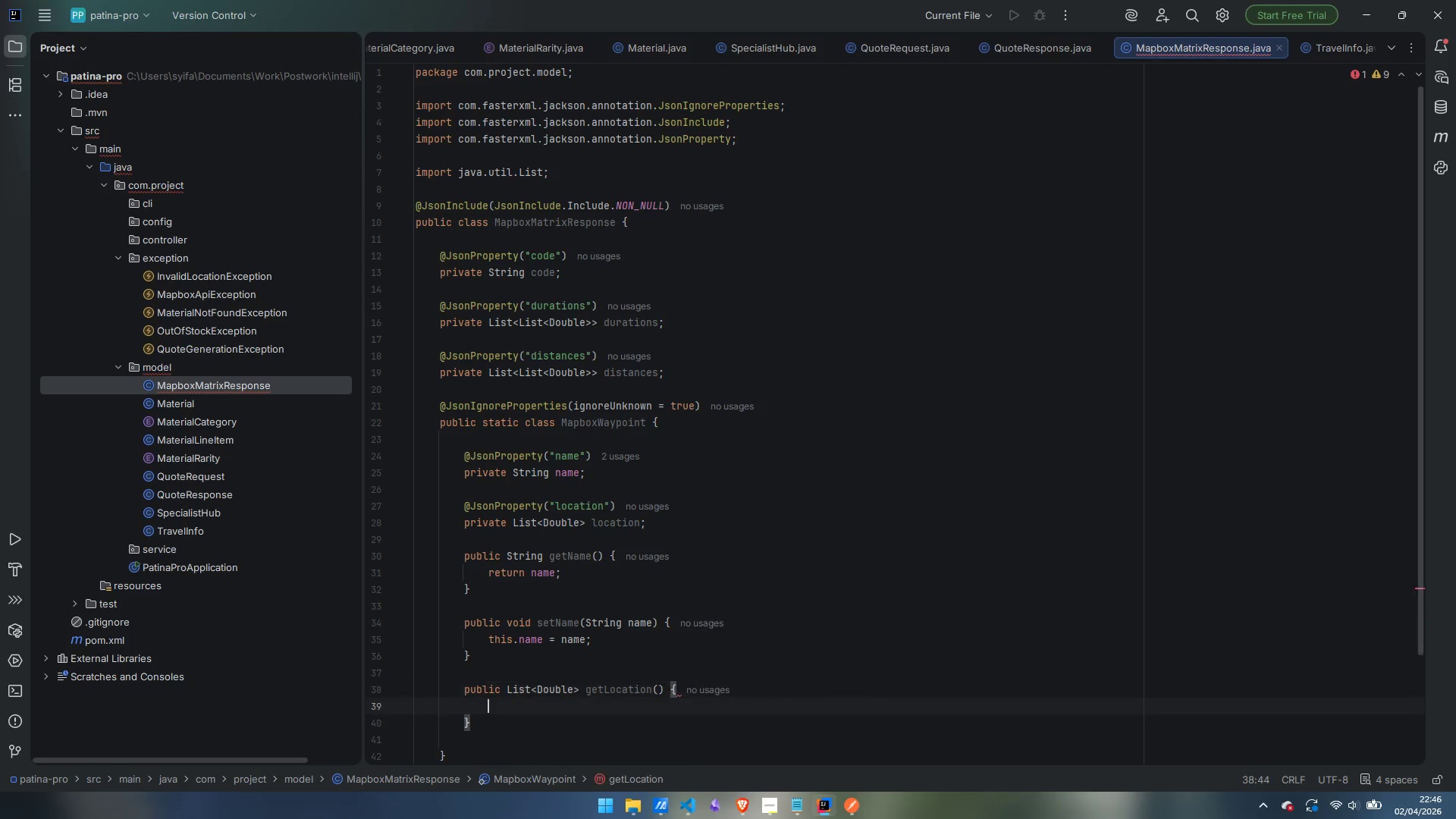 
key(Enter)
 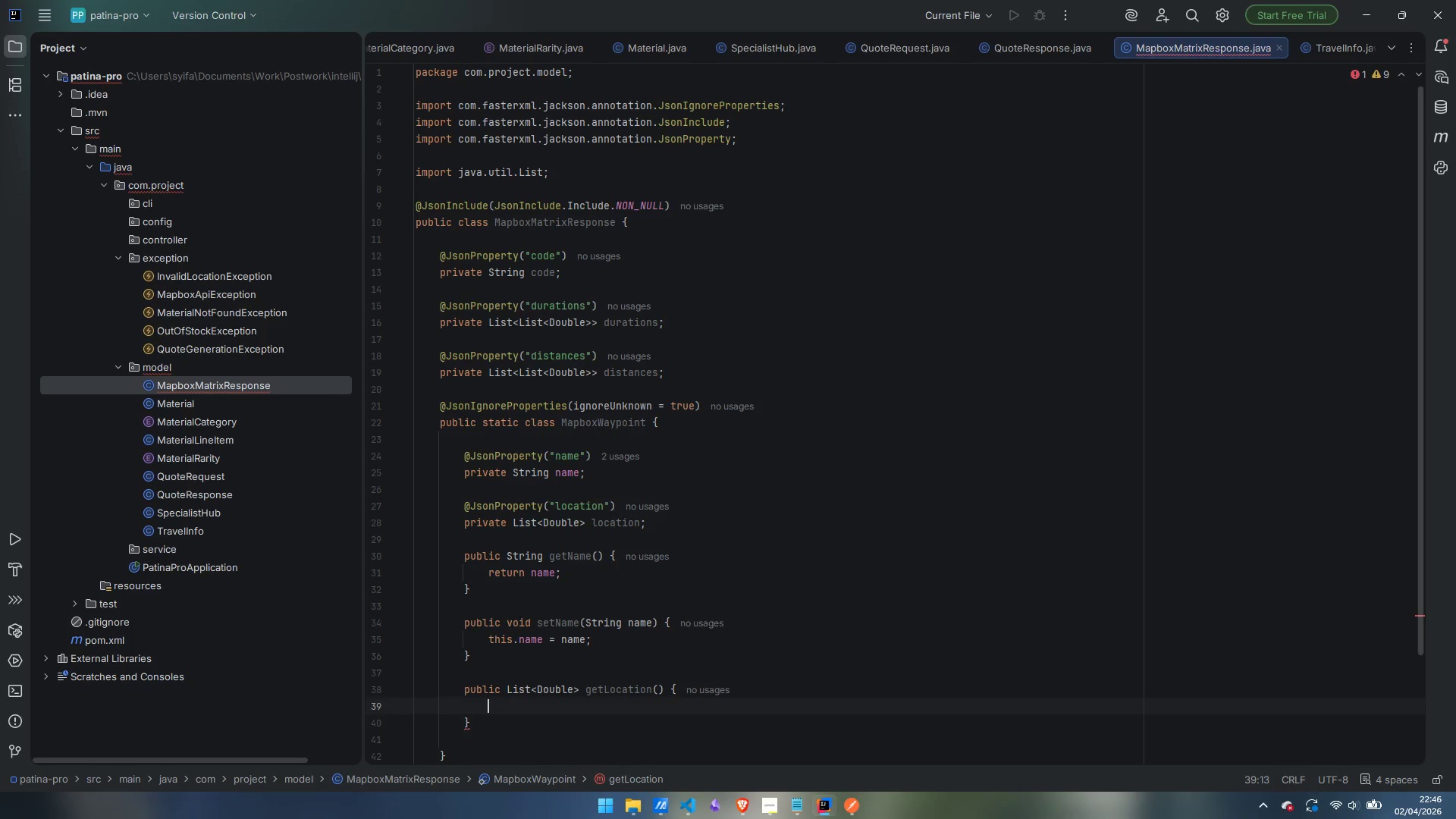 
wait(9.78)
 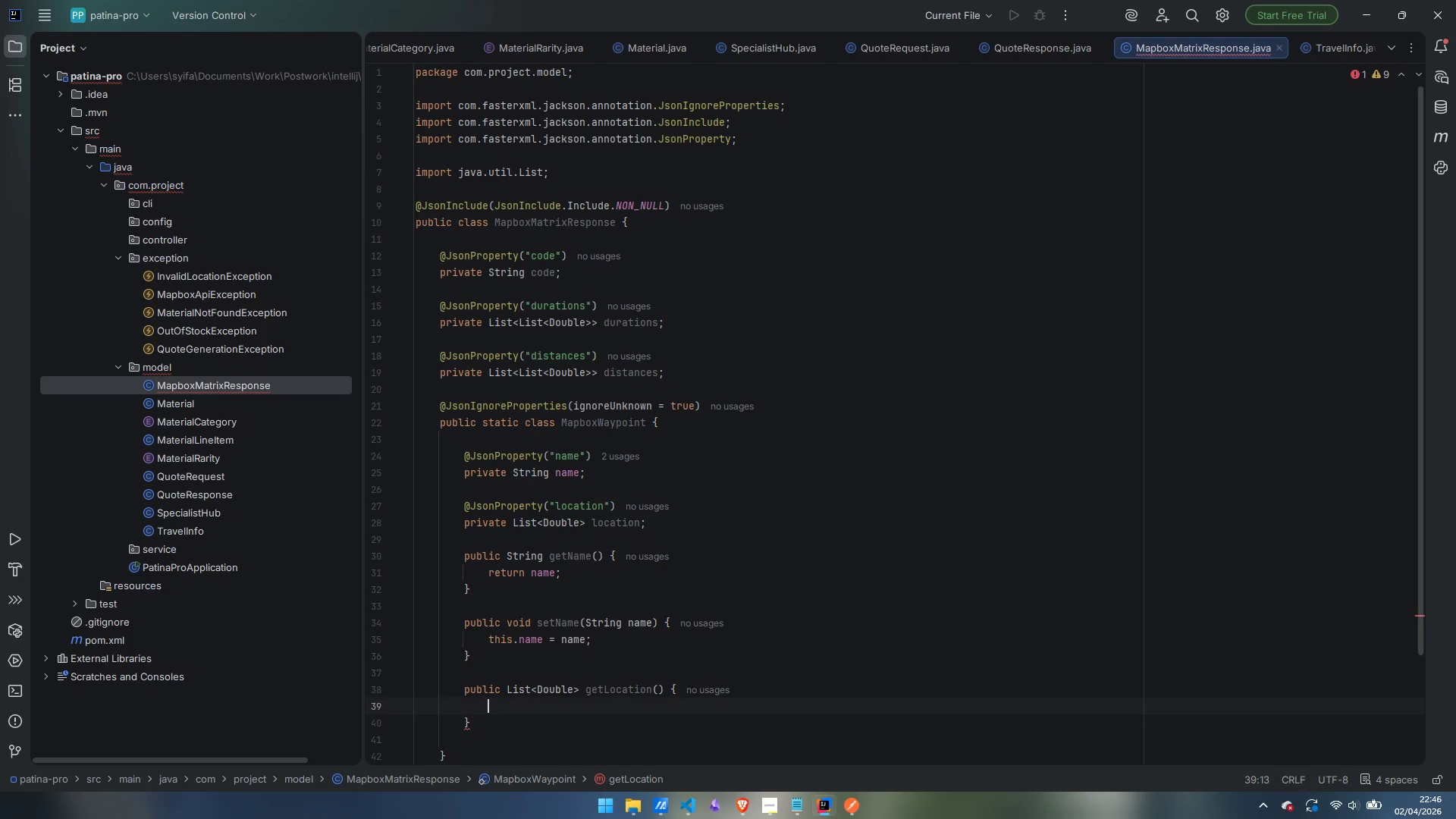 
type(return location;)
 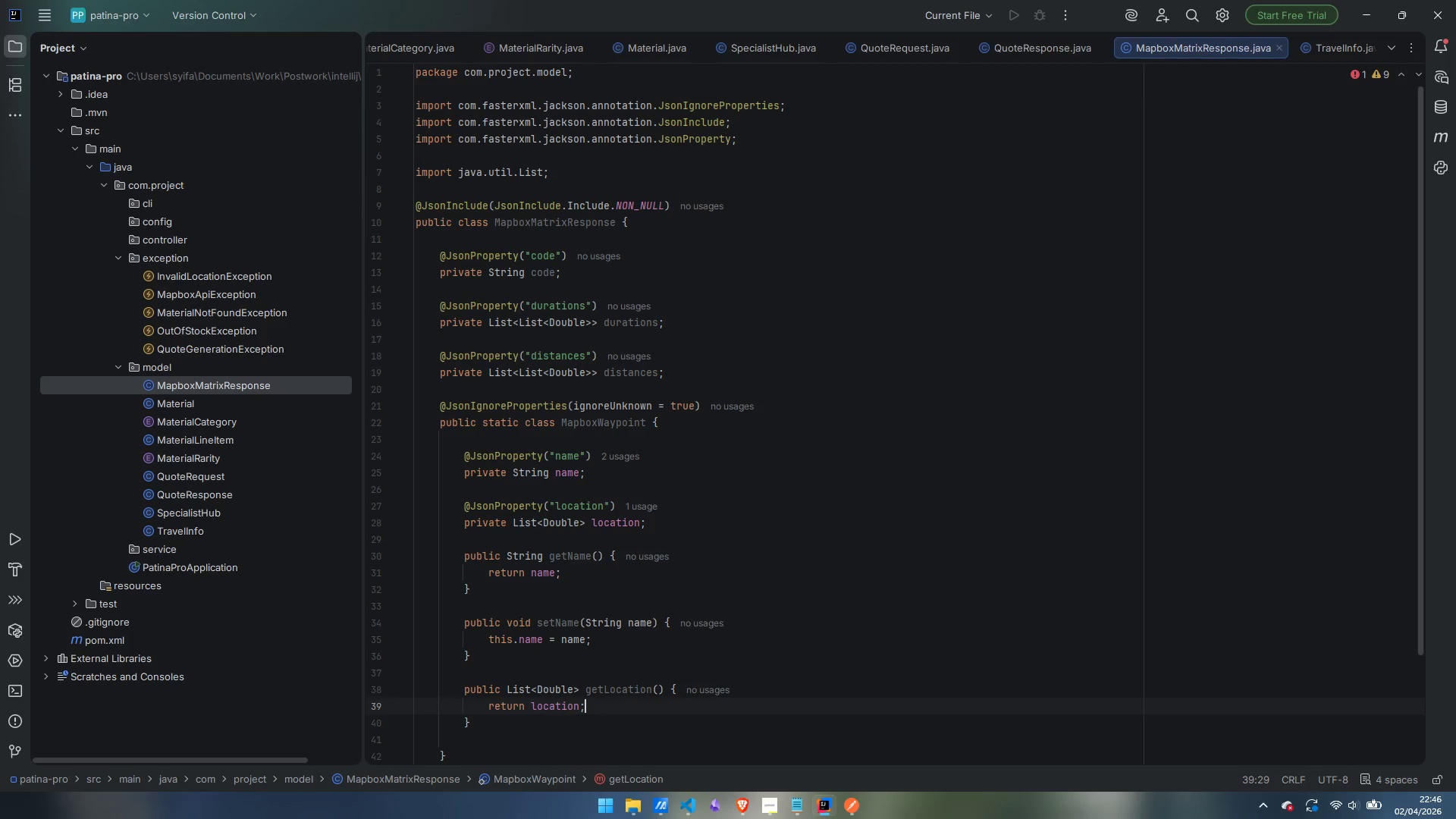 
key(ArrowDown)
 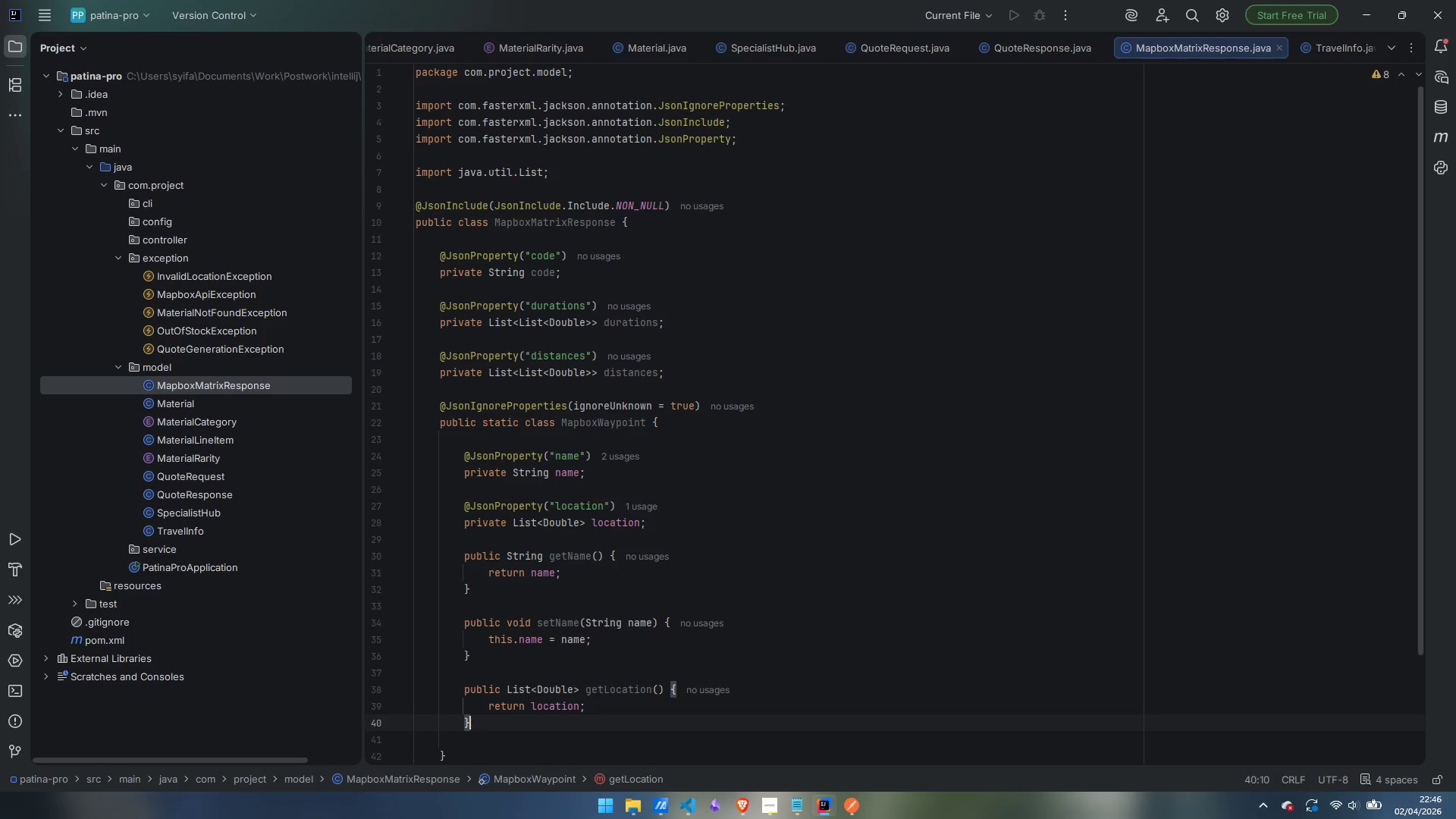 
key(Enter)
 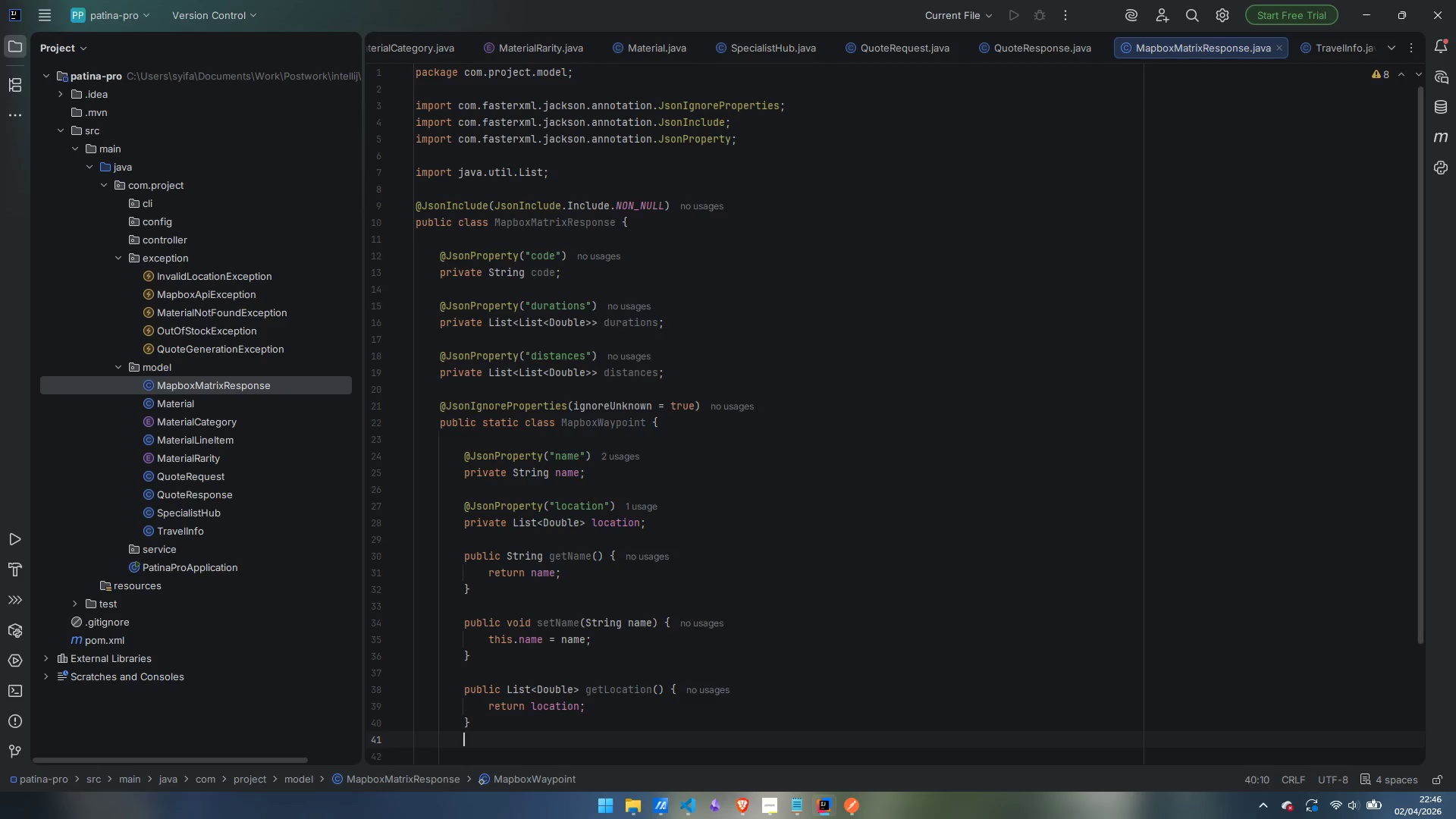 
key(Enter)
 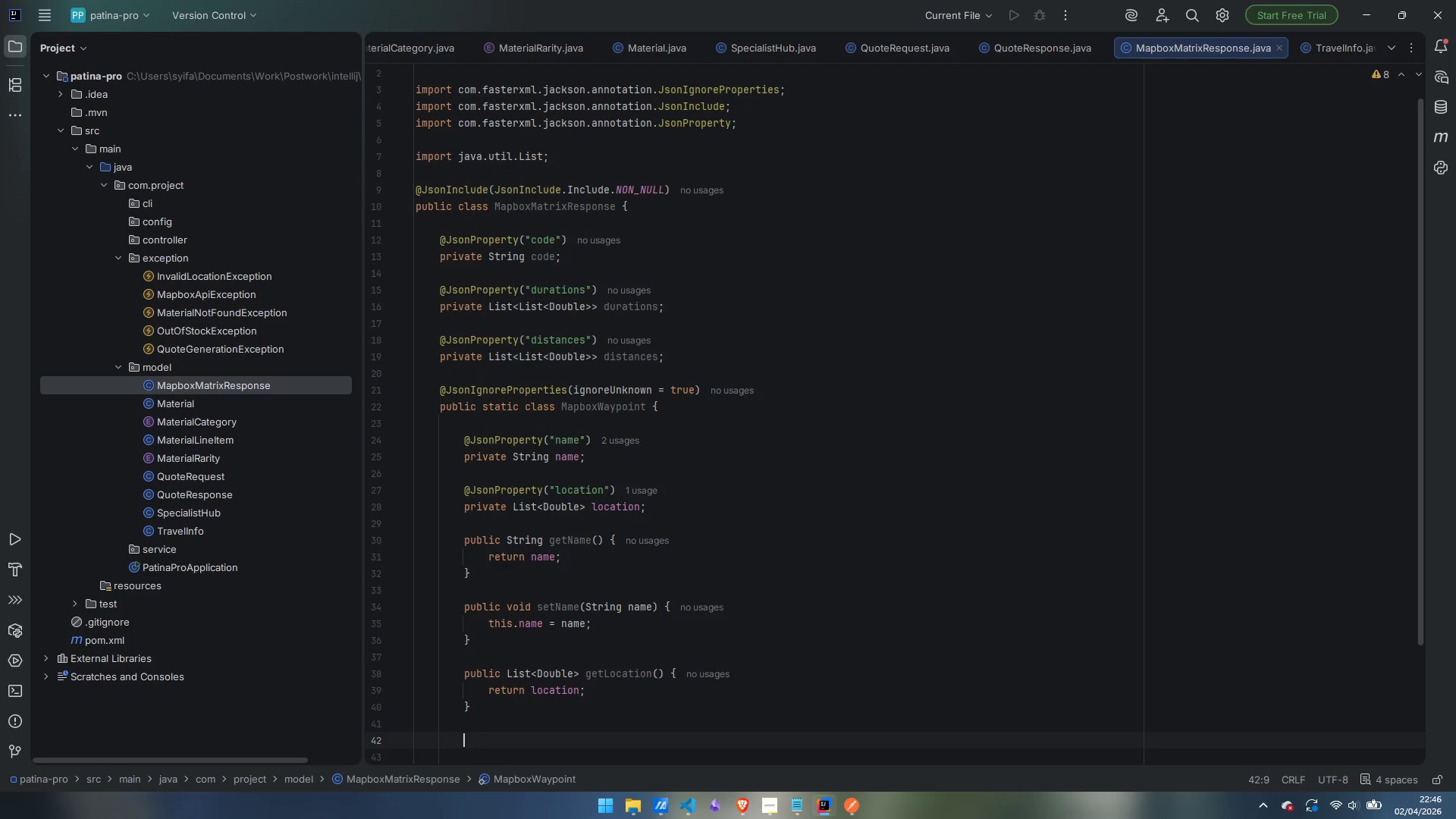 
type(public List<)
 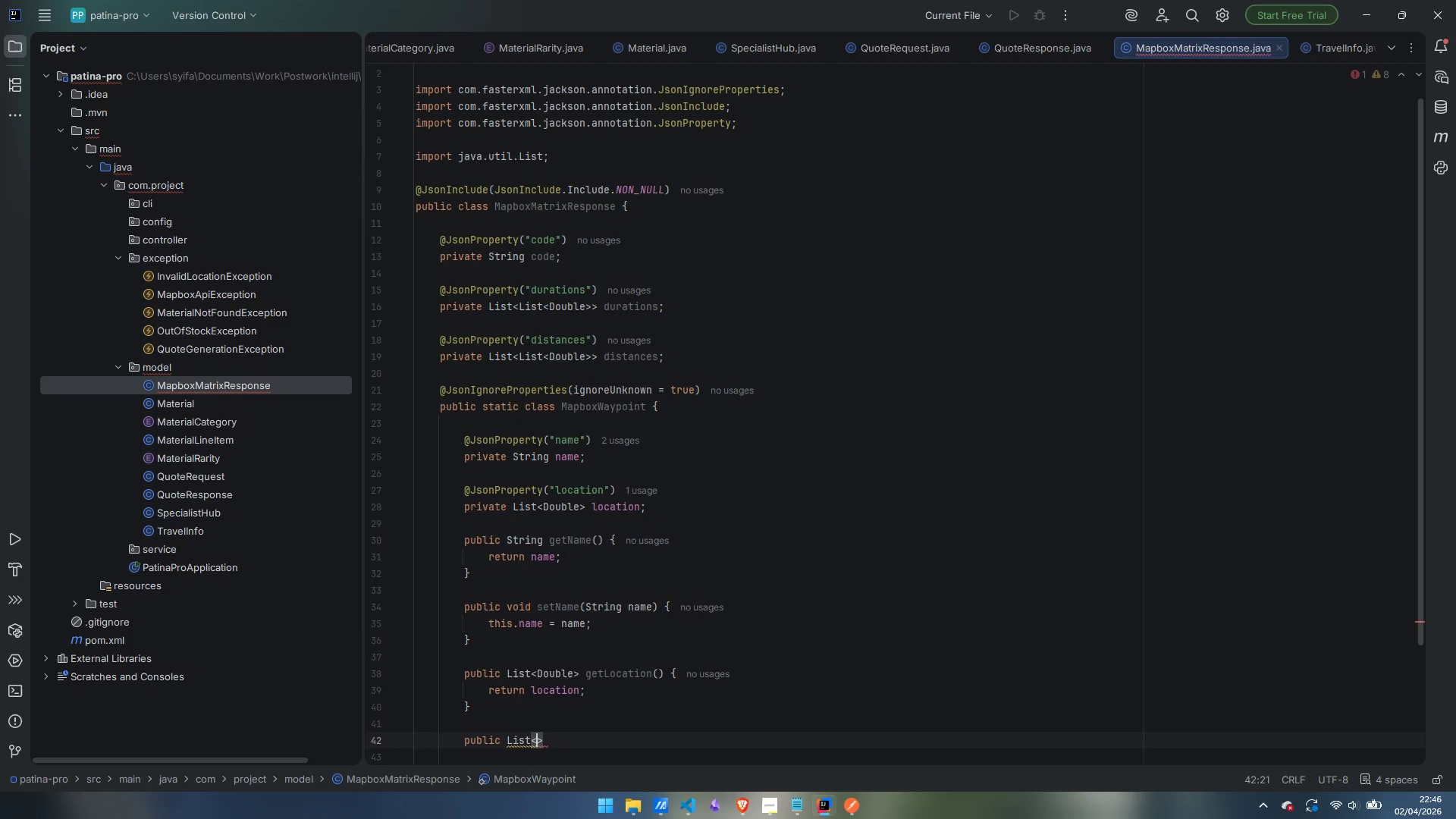 
key(Control+Shift+ShiftLeft)
 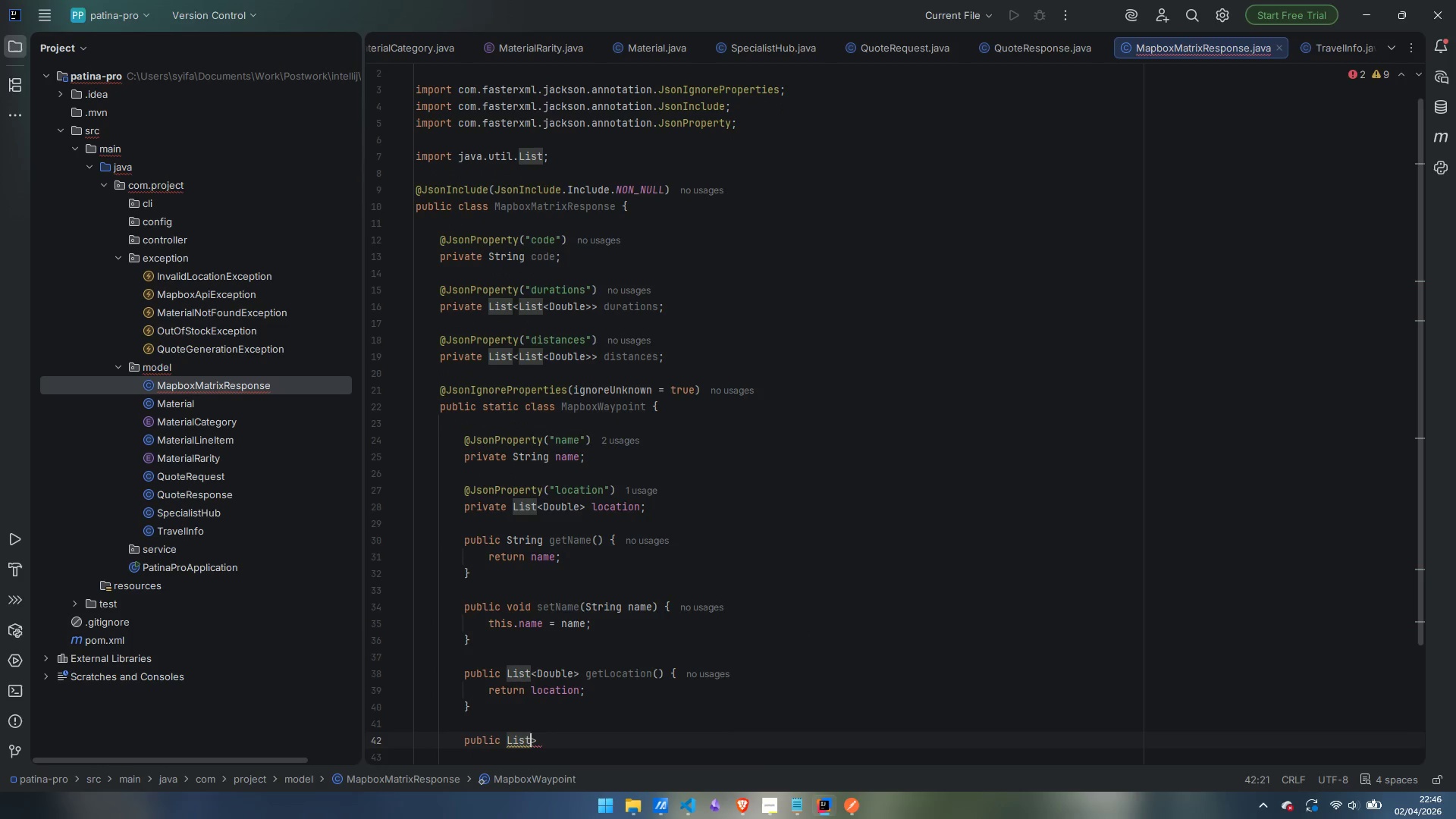 
key(Control+Backspace)
 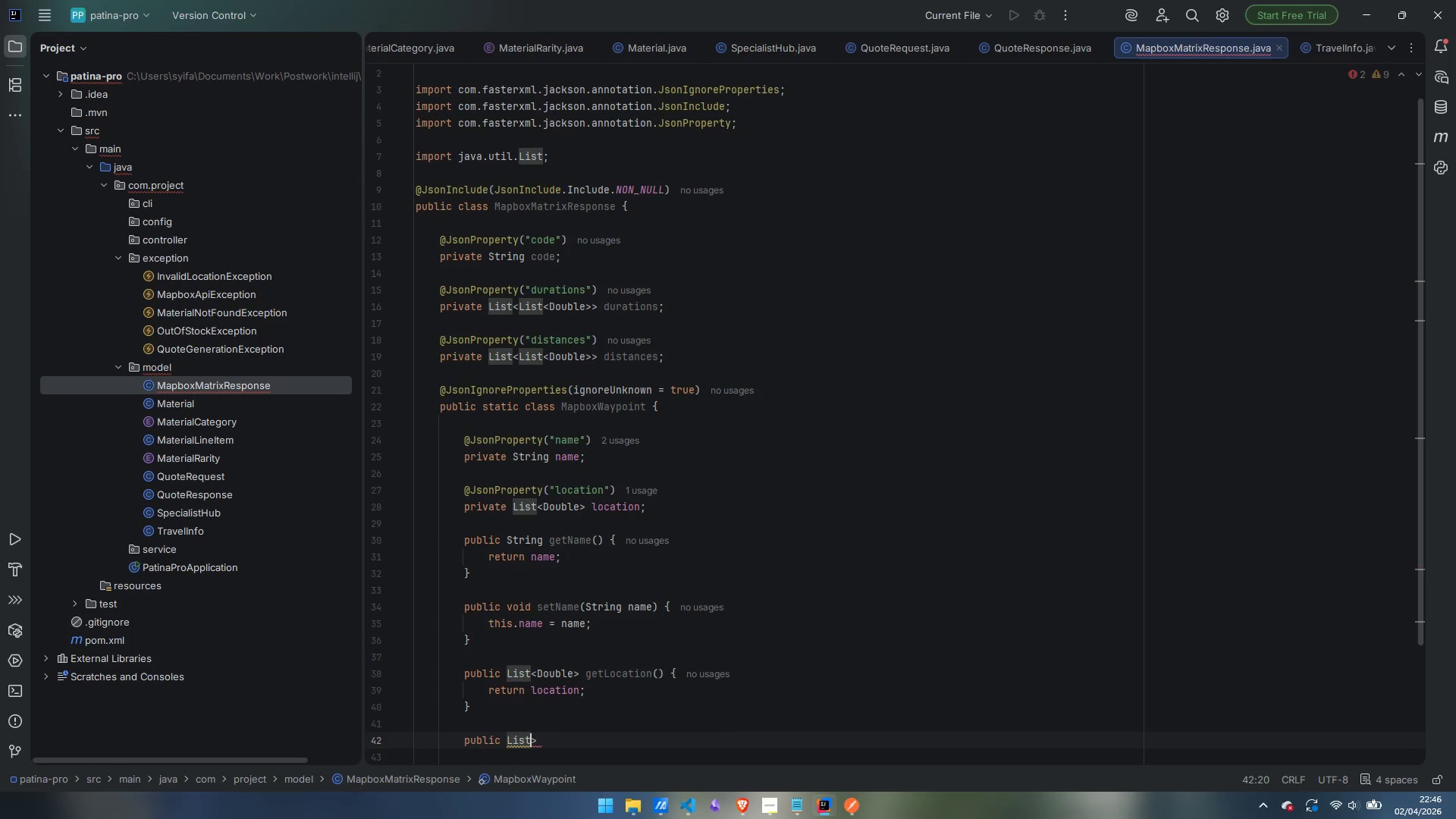 
key(Control+Backspace)
 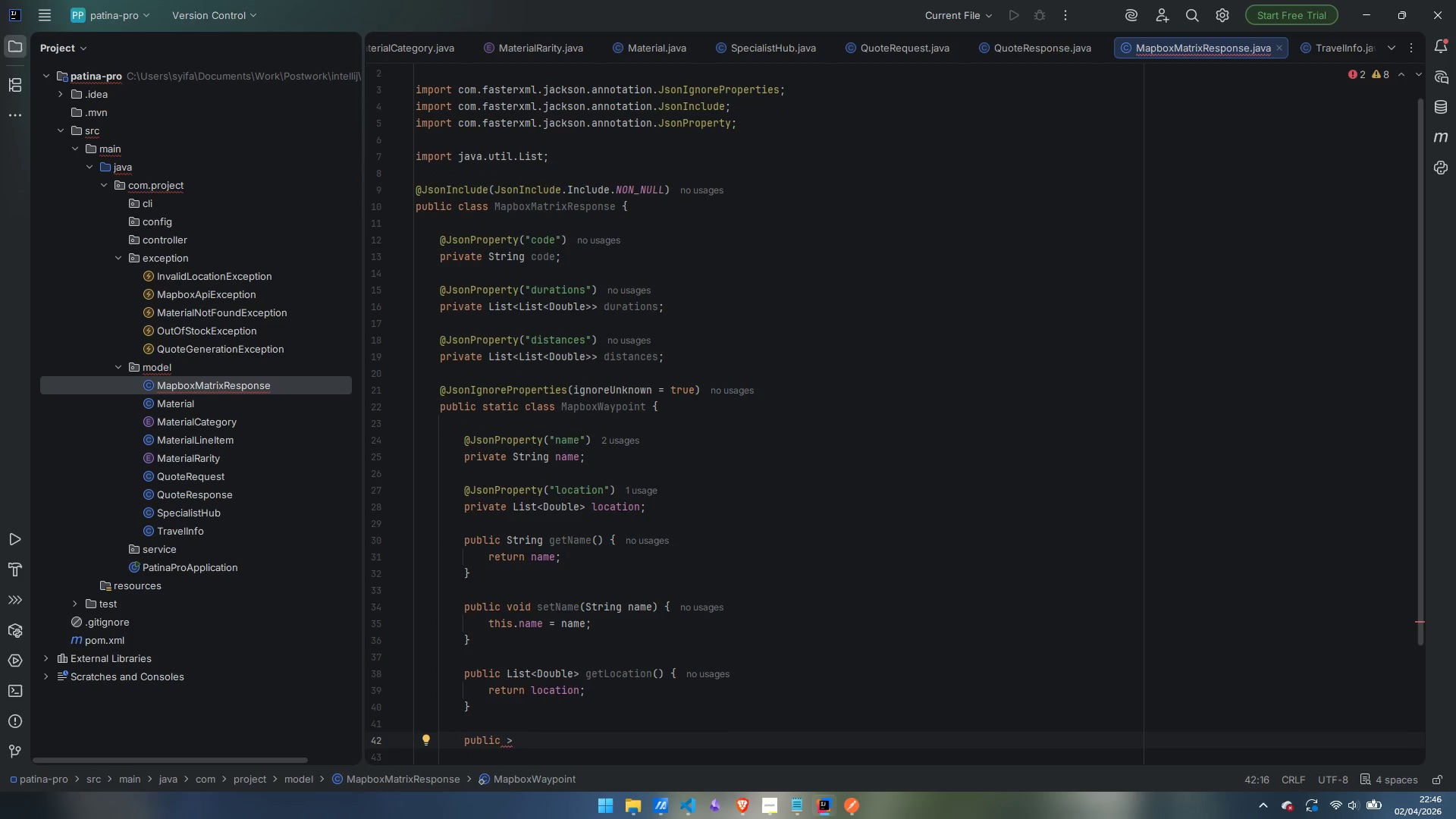 
type([Delete]void )
 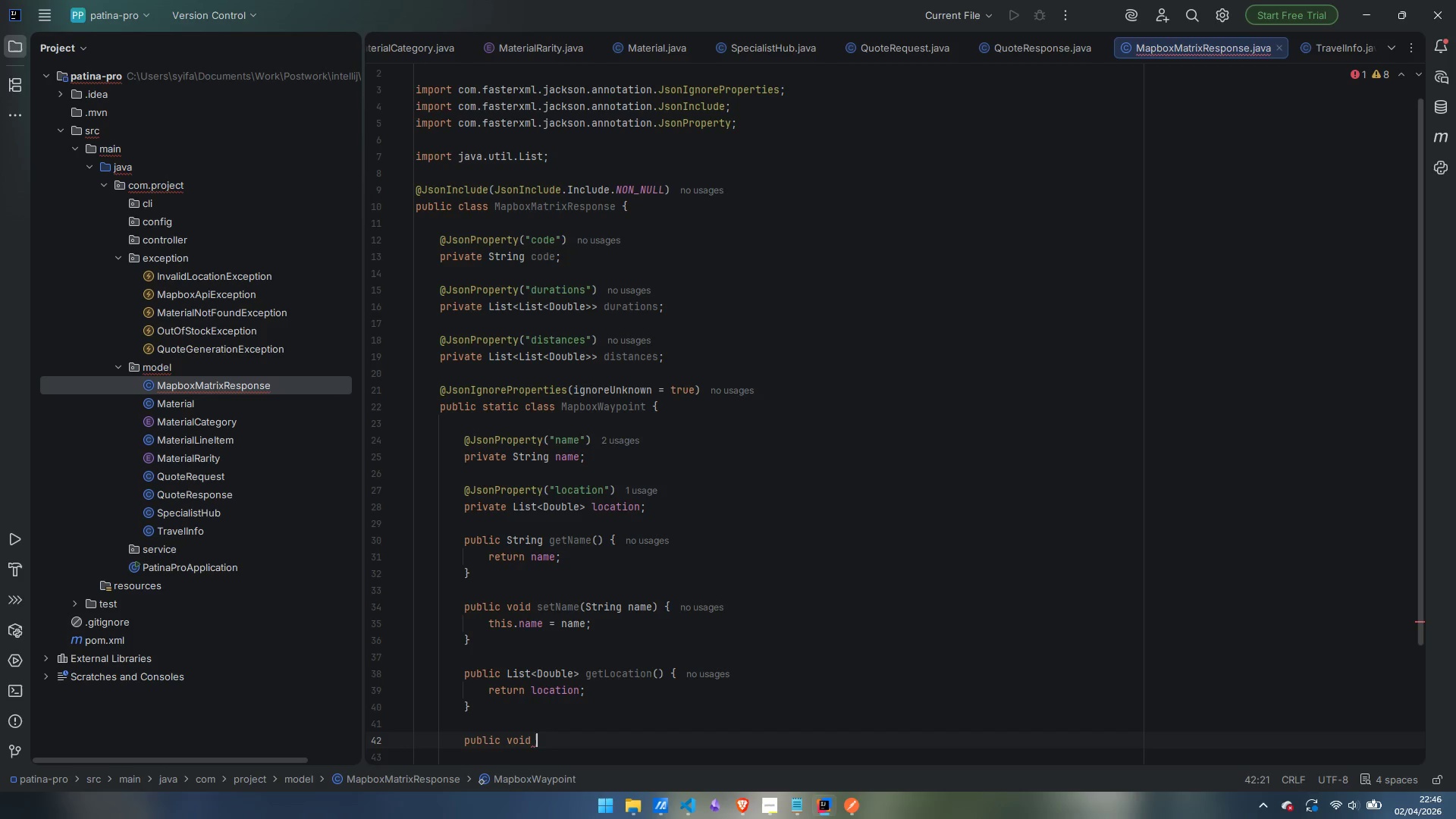 
type(setLocation(List)
 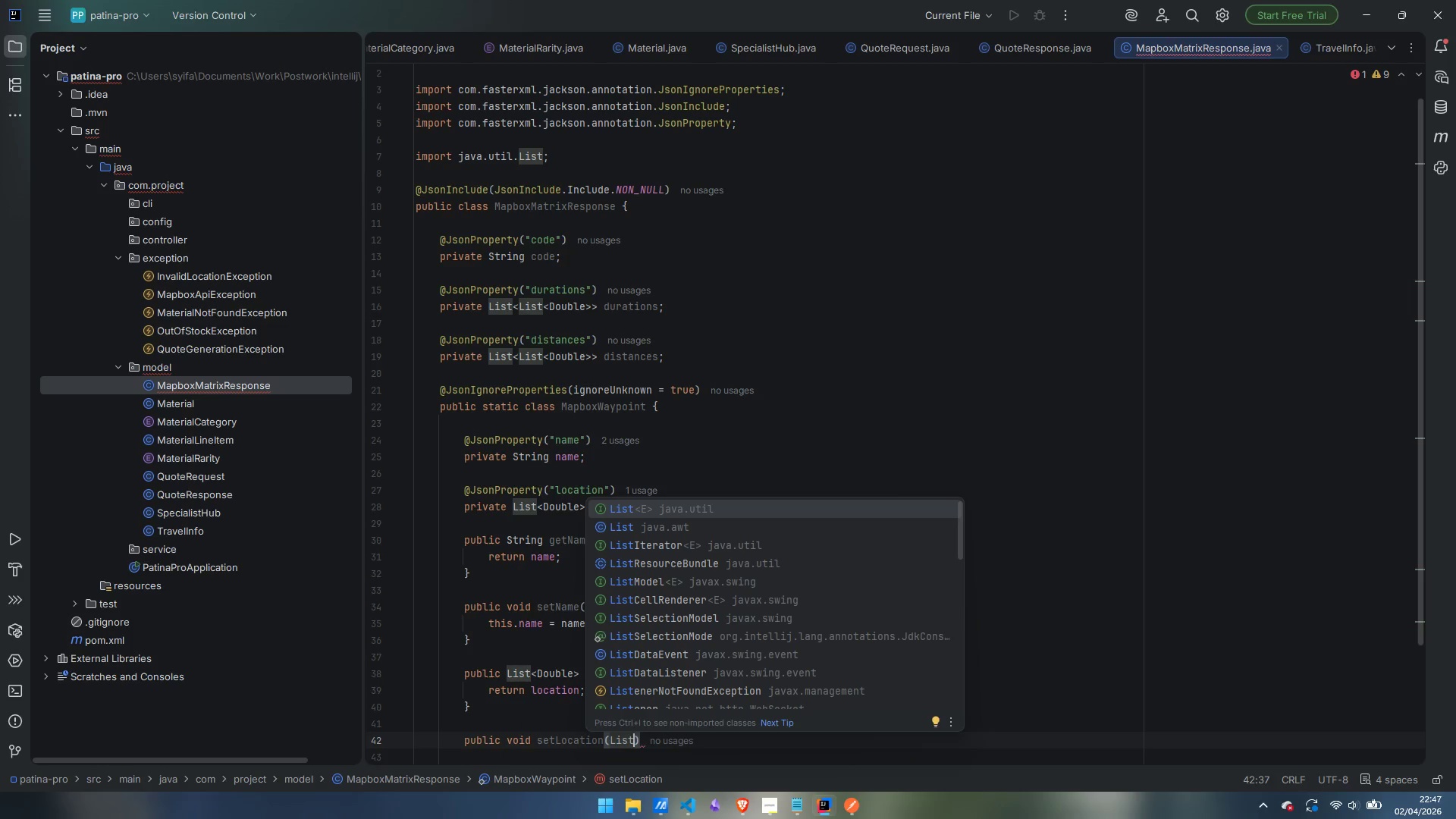 
wait(9.33)
 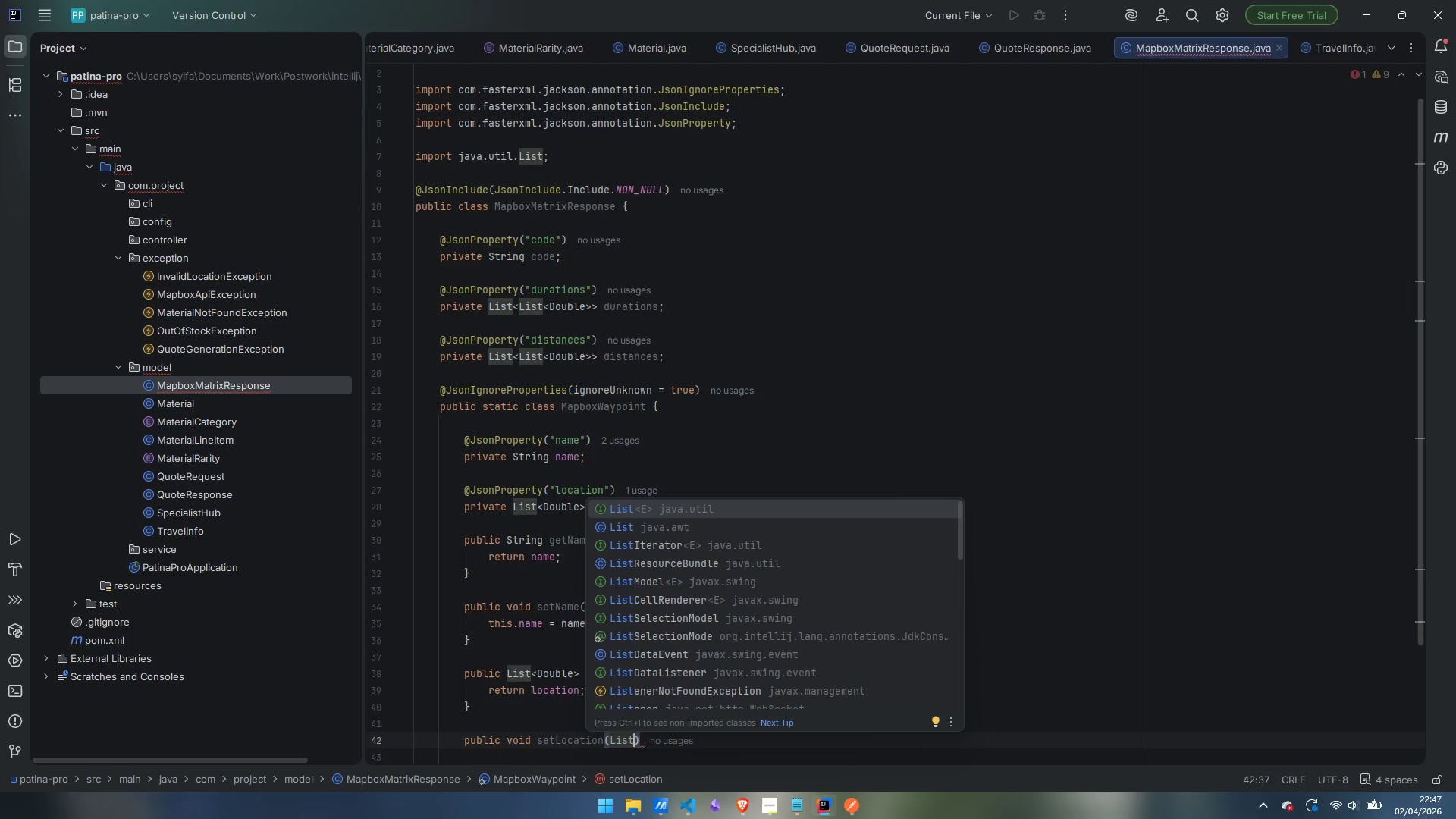 
type(<Double )
key(Backspace)
 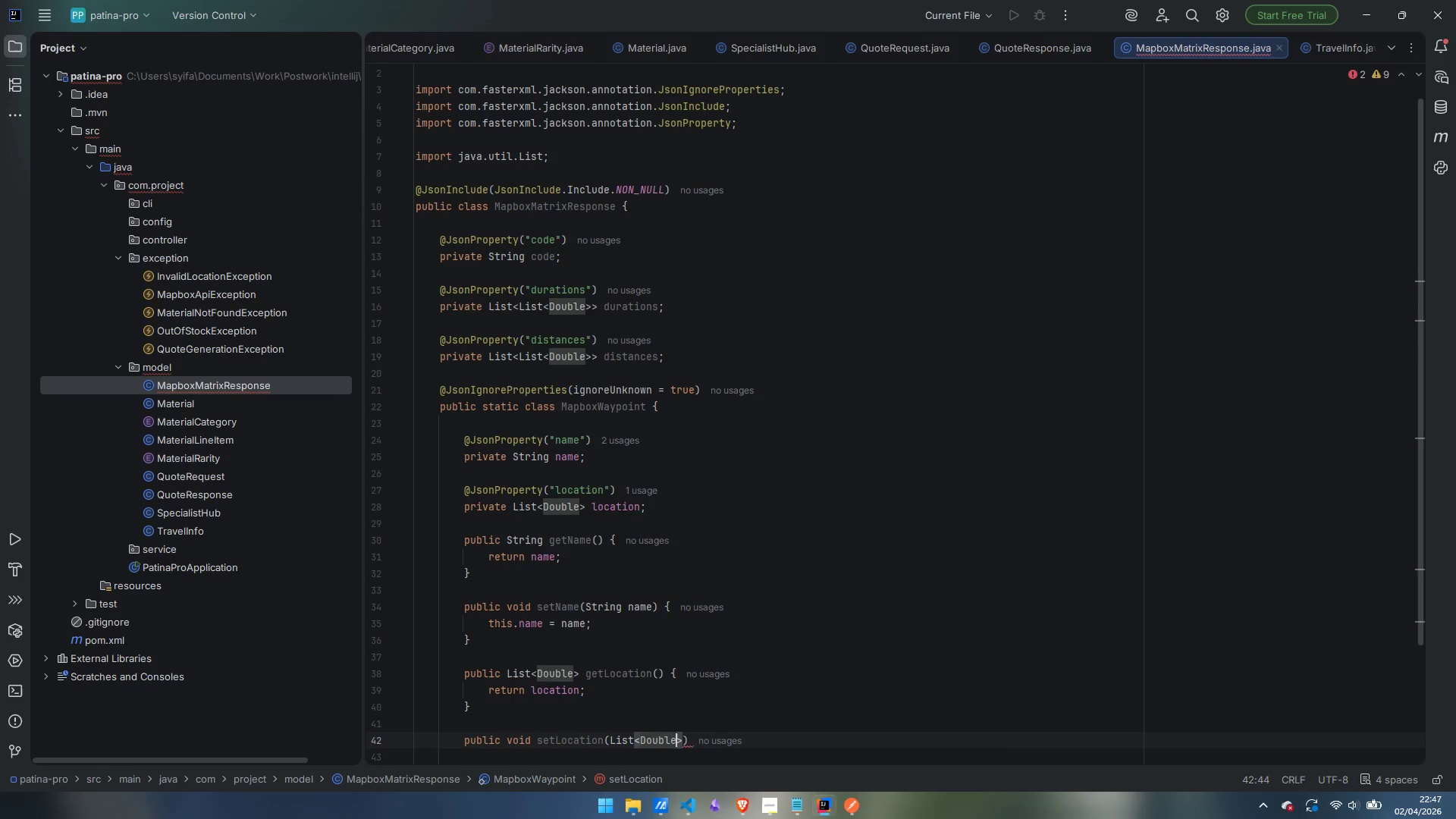 
key(ArrowRight)
 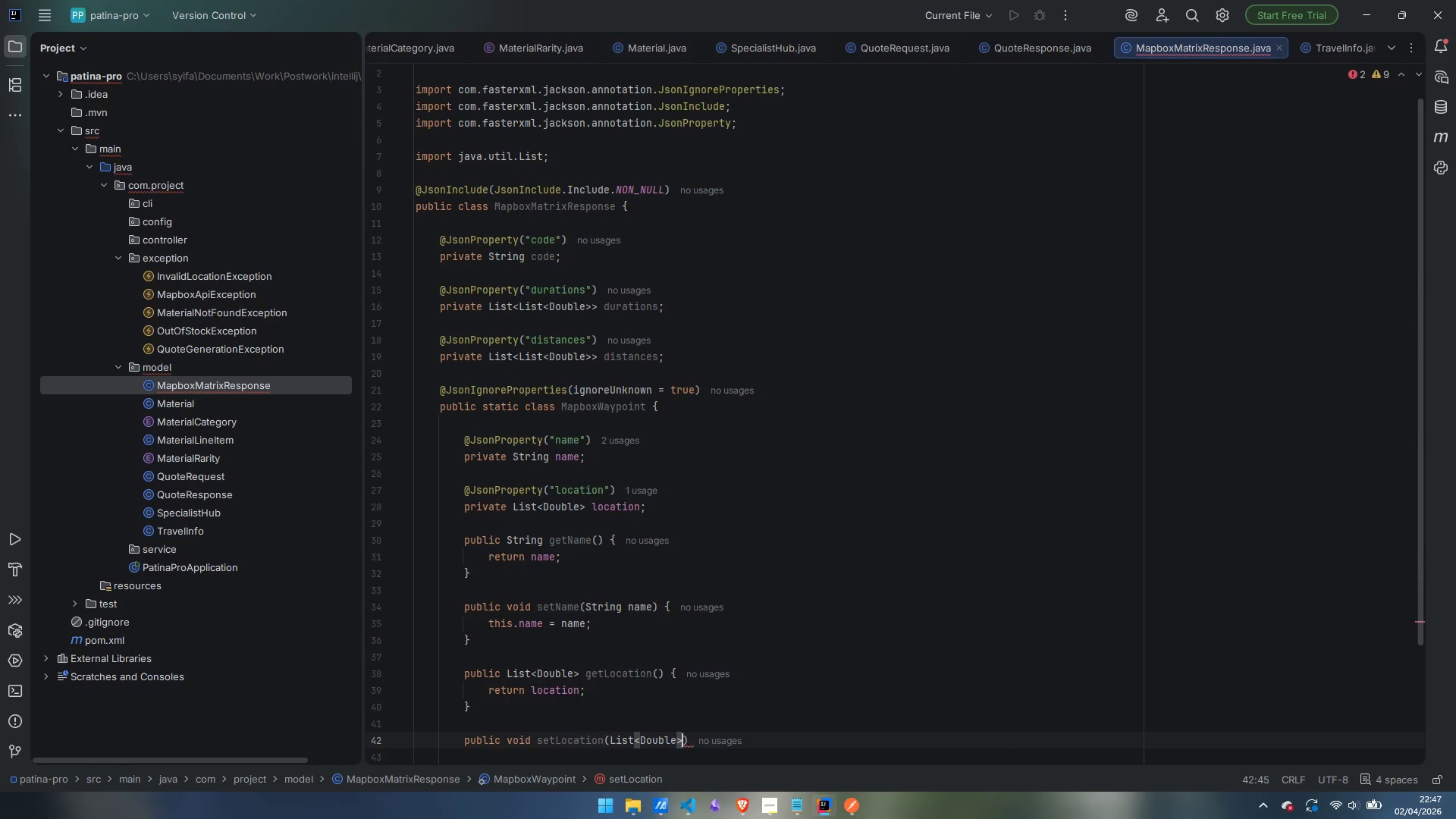 
type( set)
 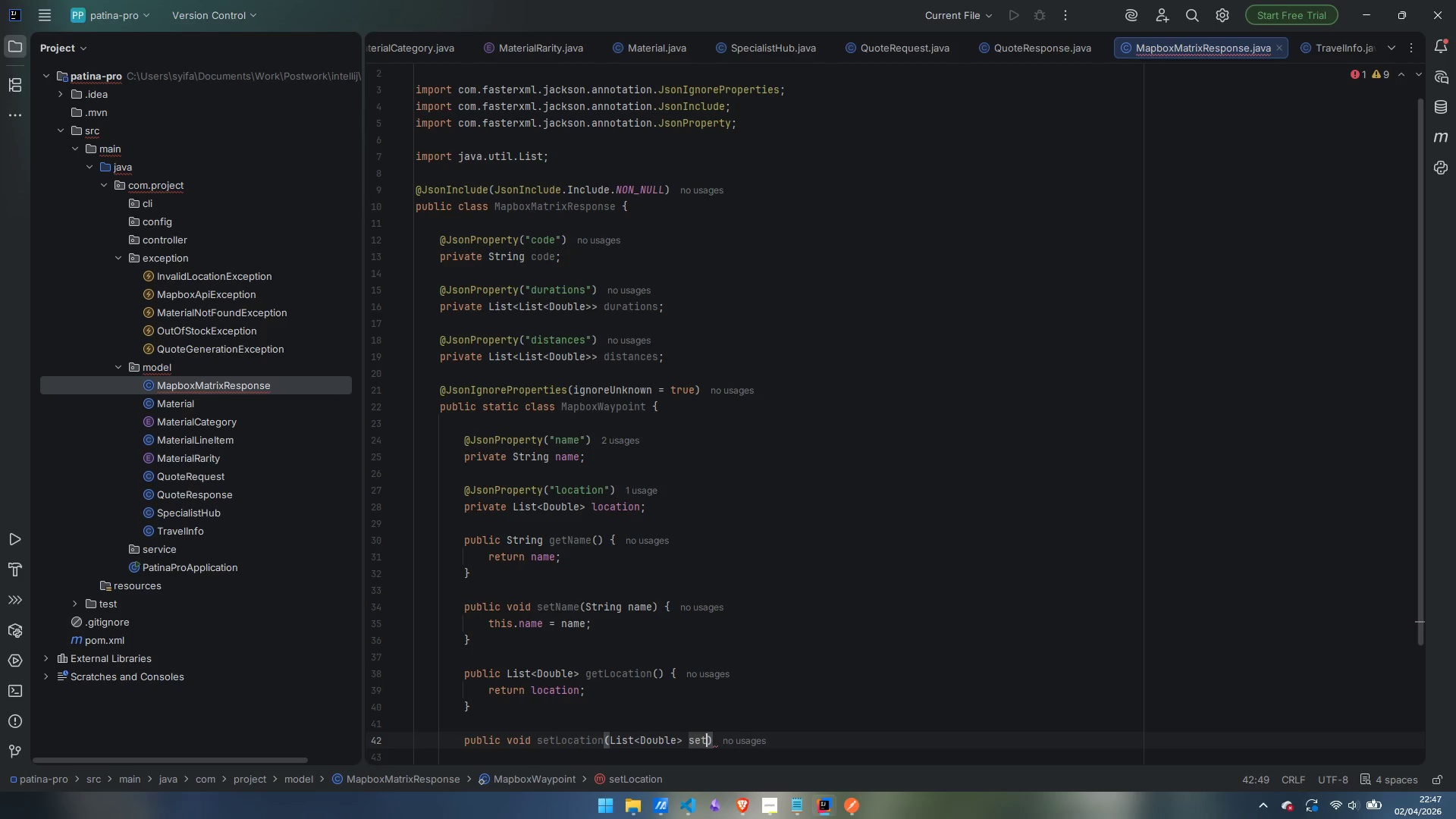 
wait(5.58)
 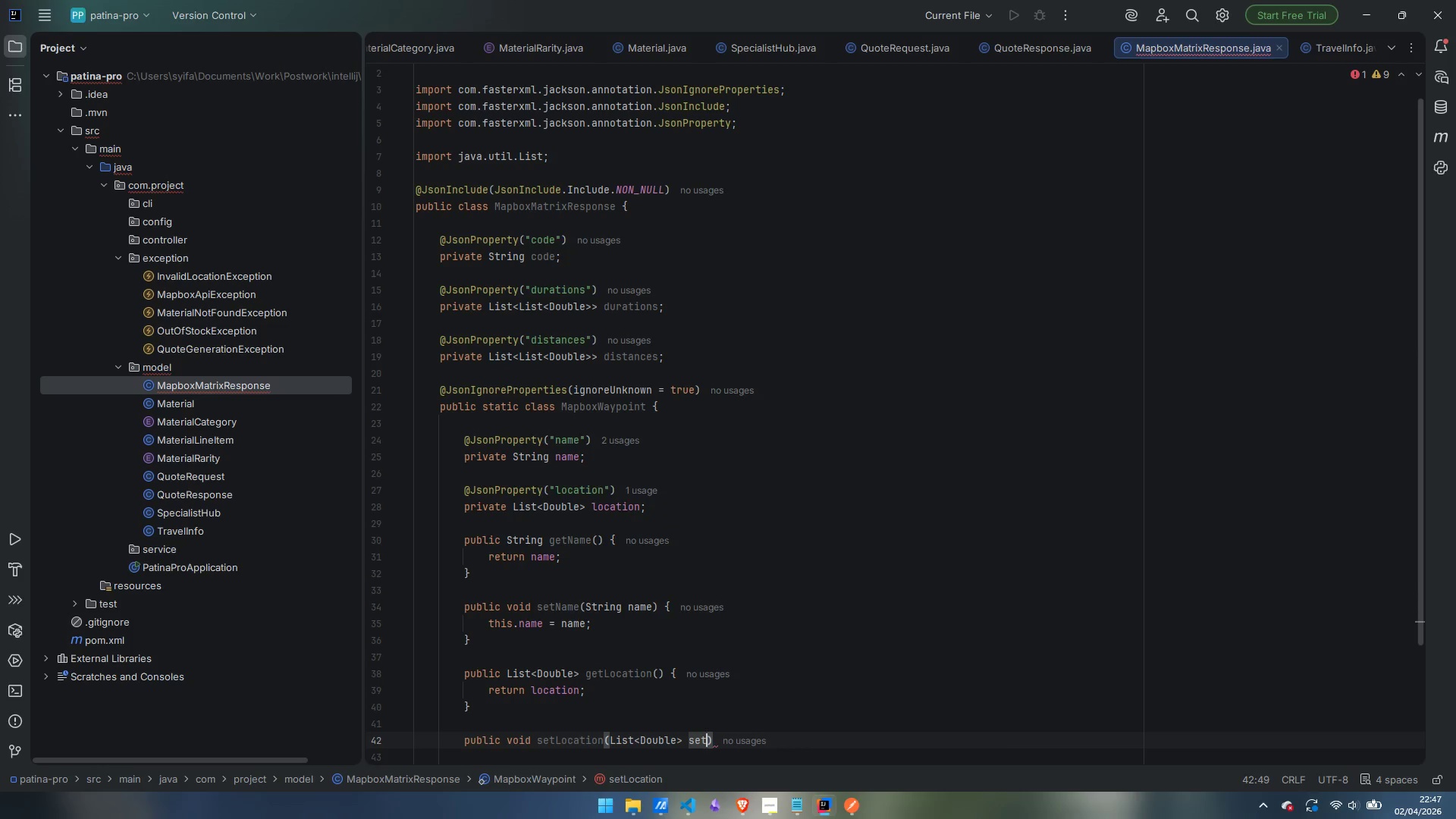 
key(Control+Backspace)
 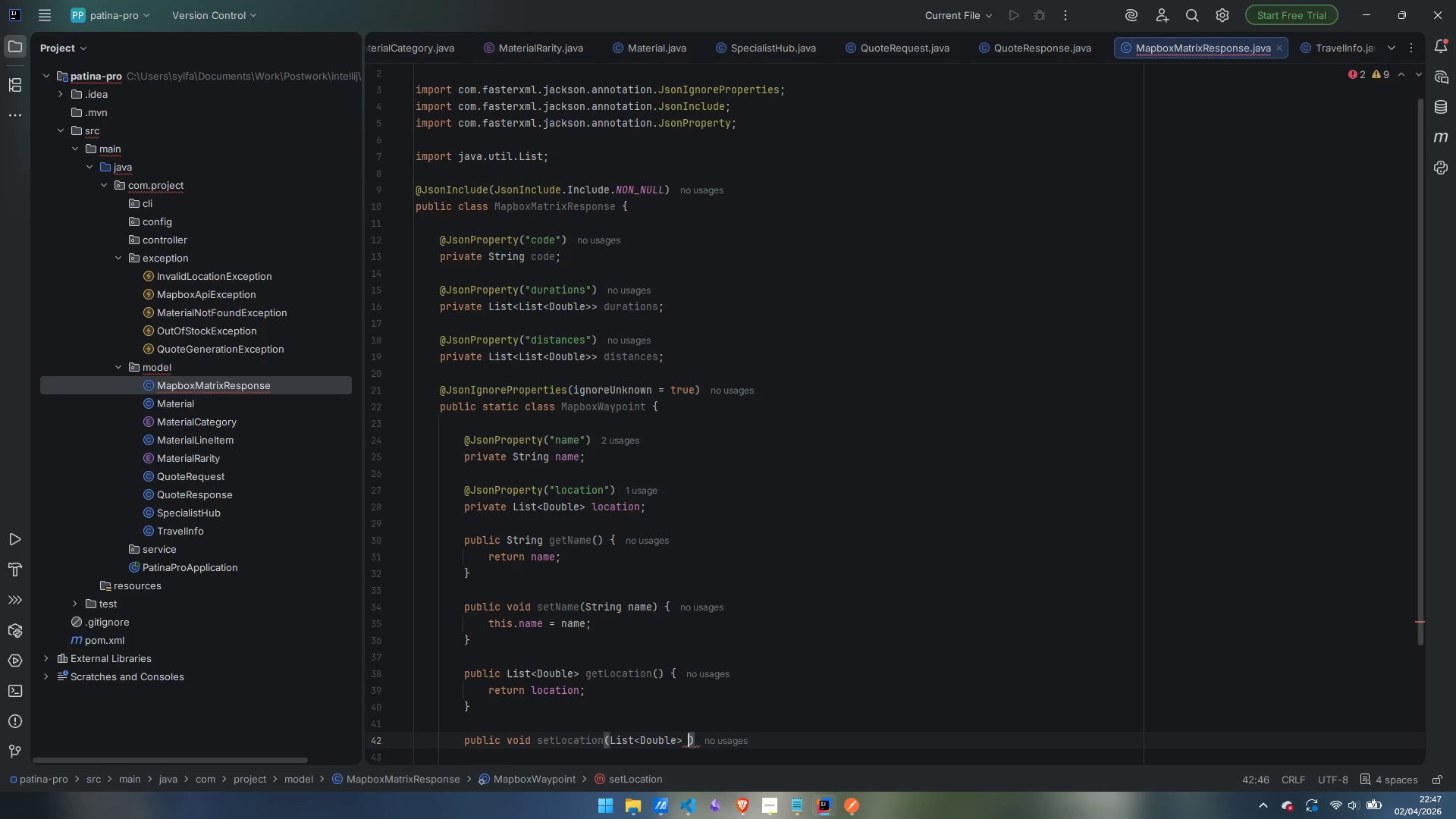 
type(location)
 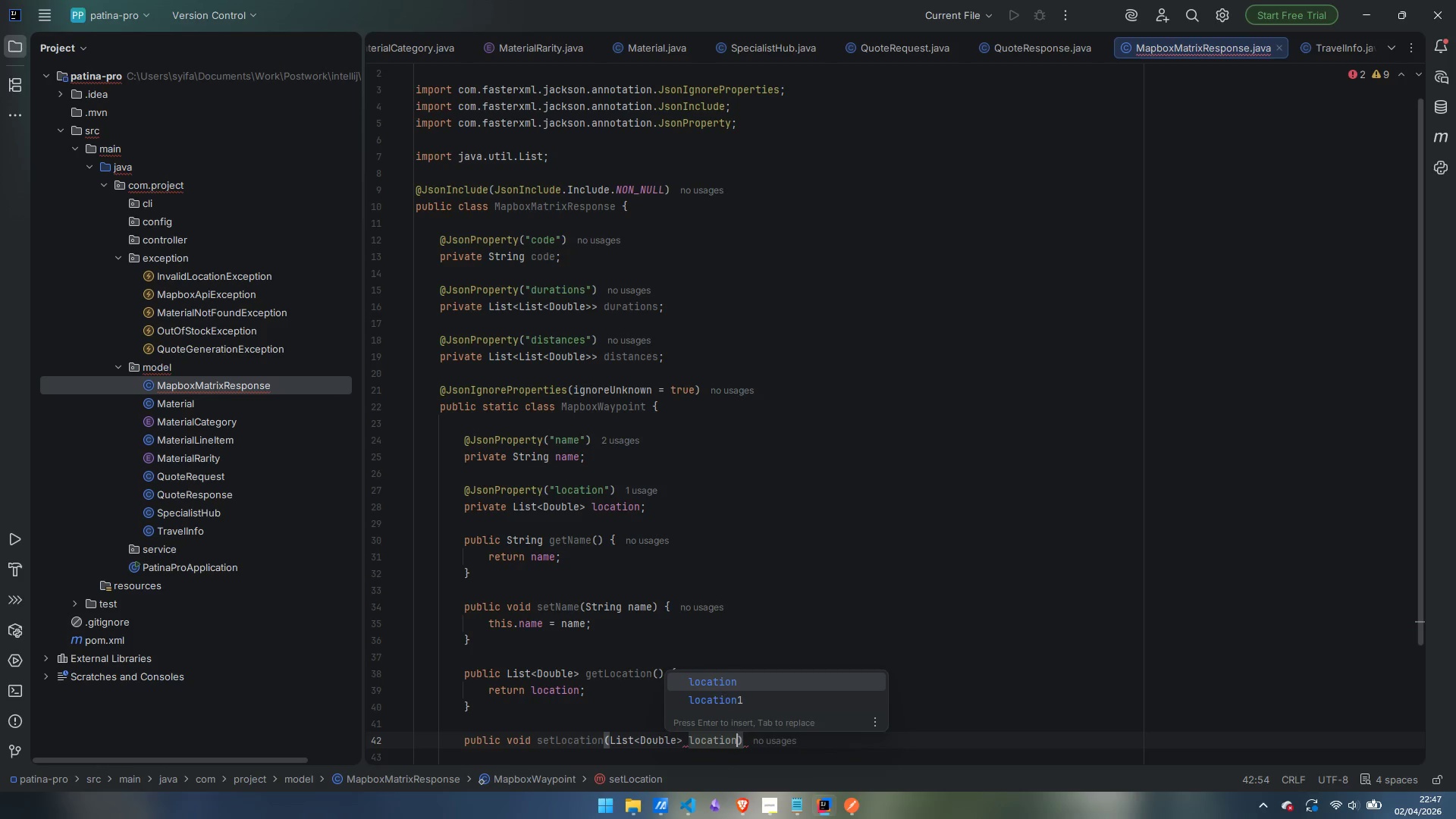 
key(ArrowRight)
 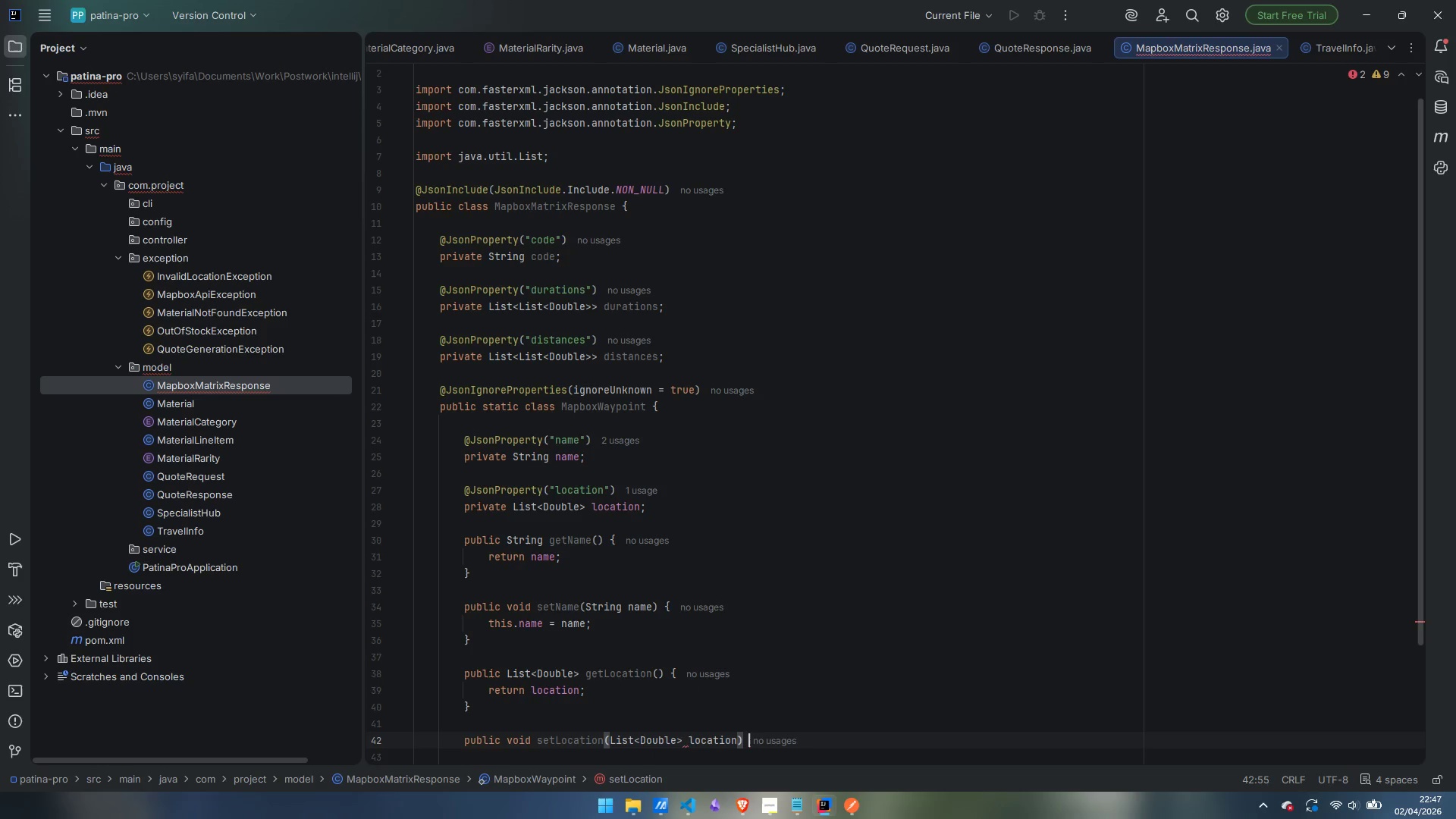 
key(Space)
 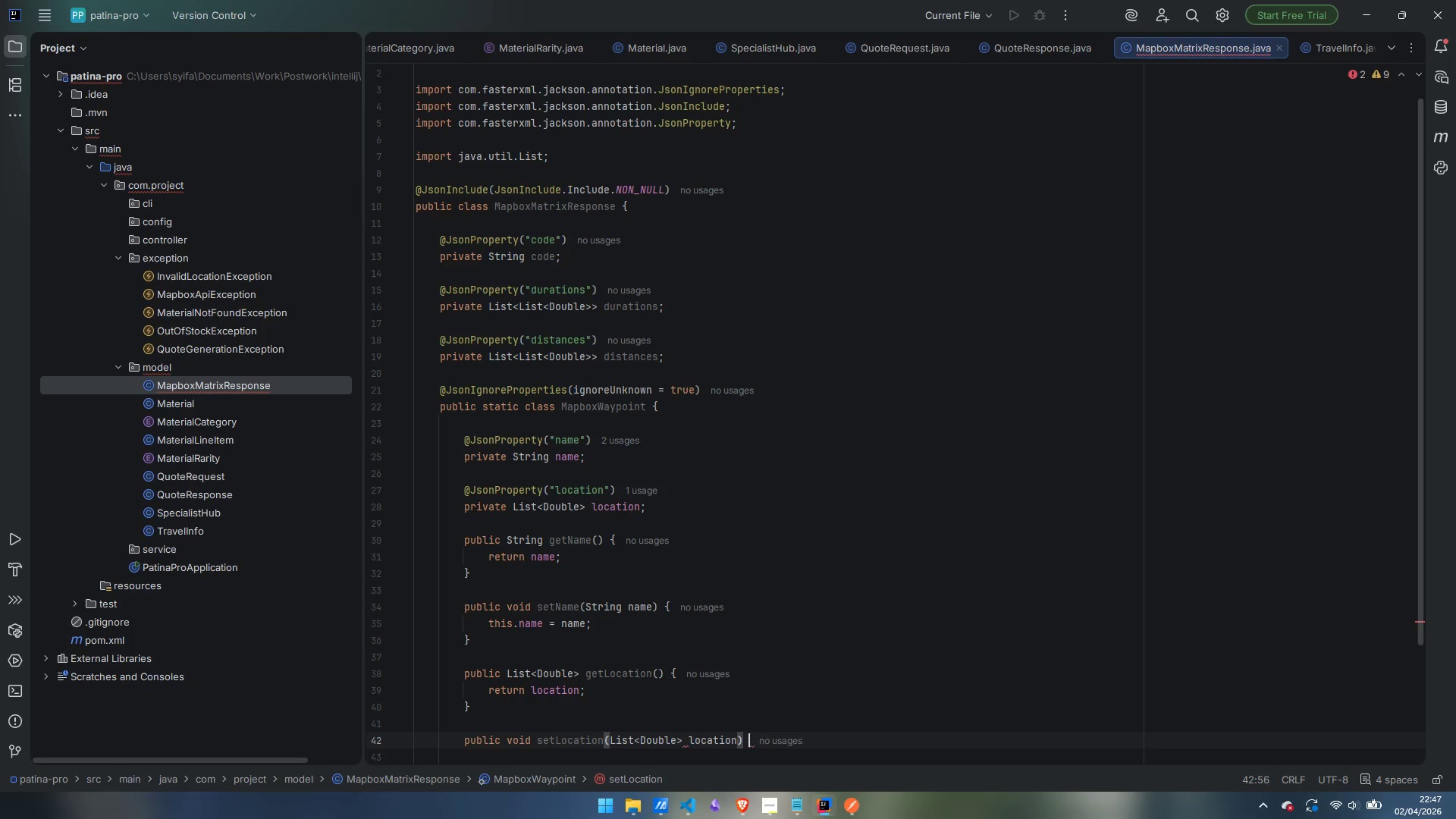 
key(Shift+ShiftLeft)
 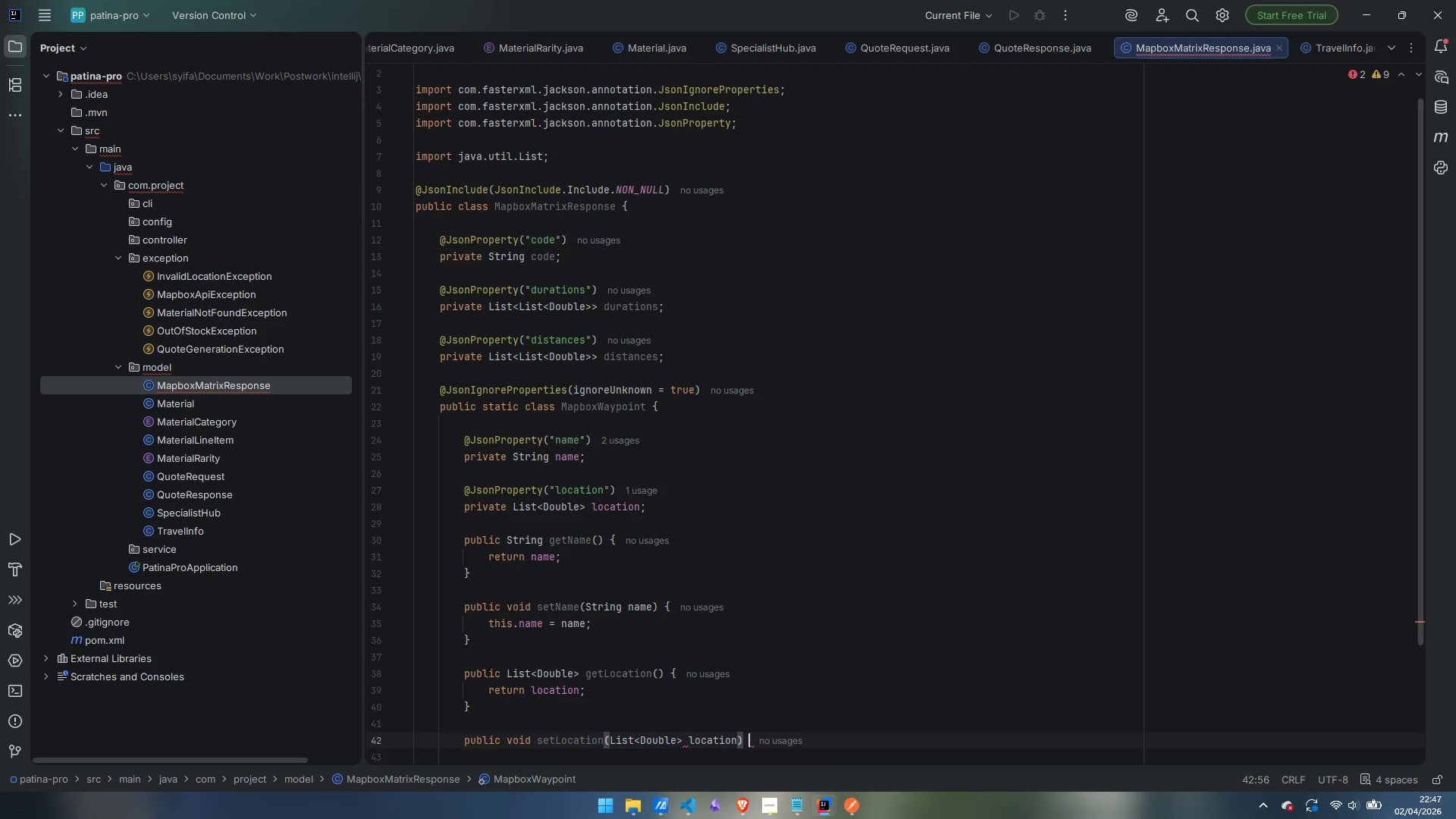 
key(Shift+BracketLeft)
 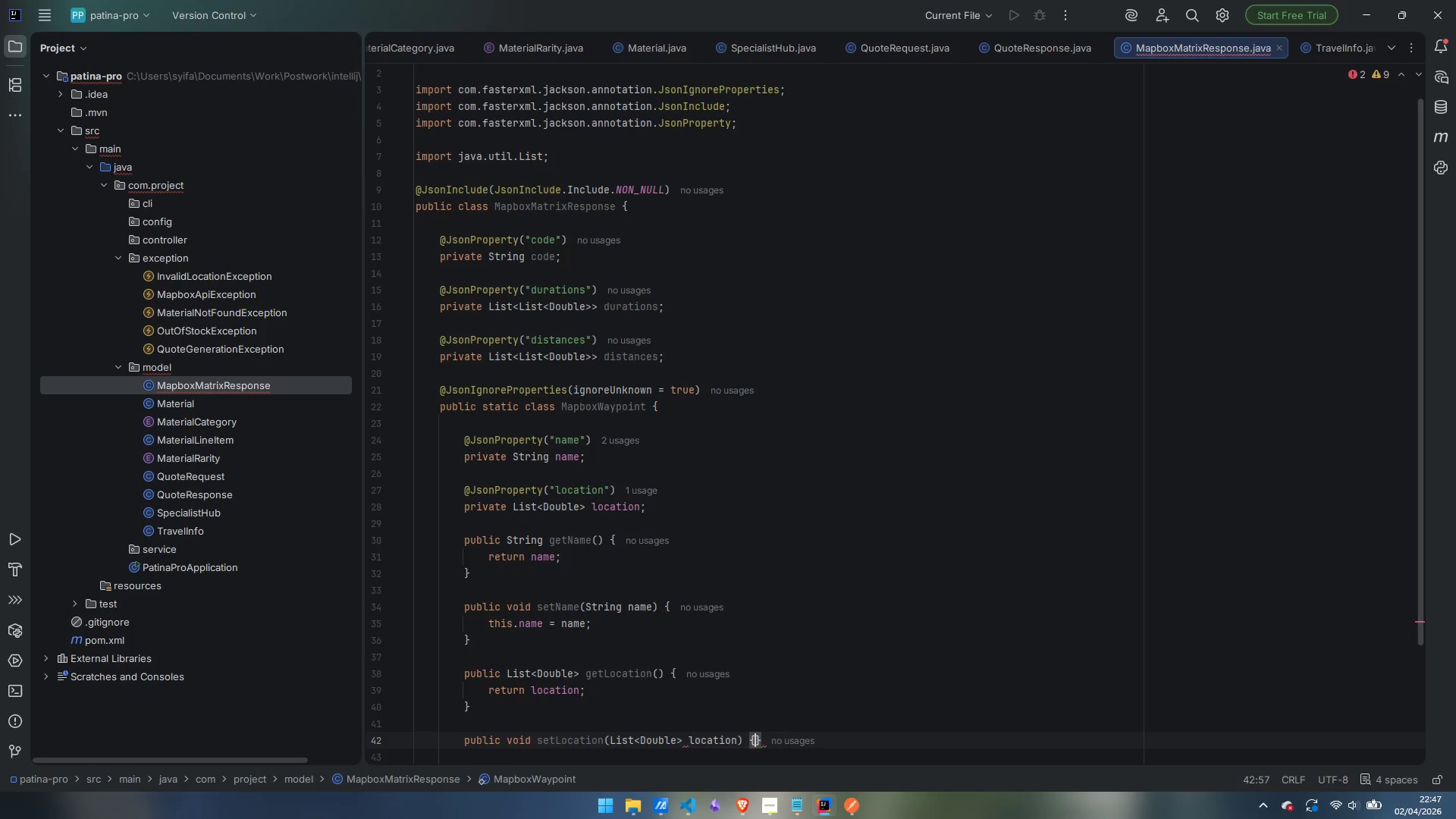 
key(Enter)
 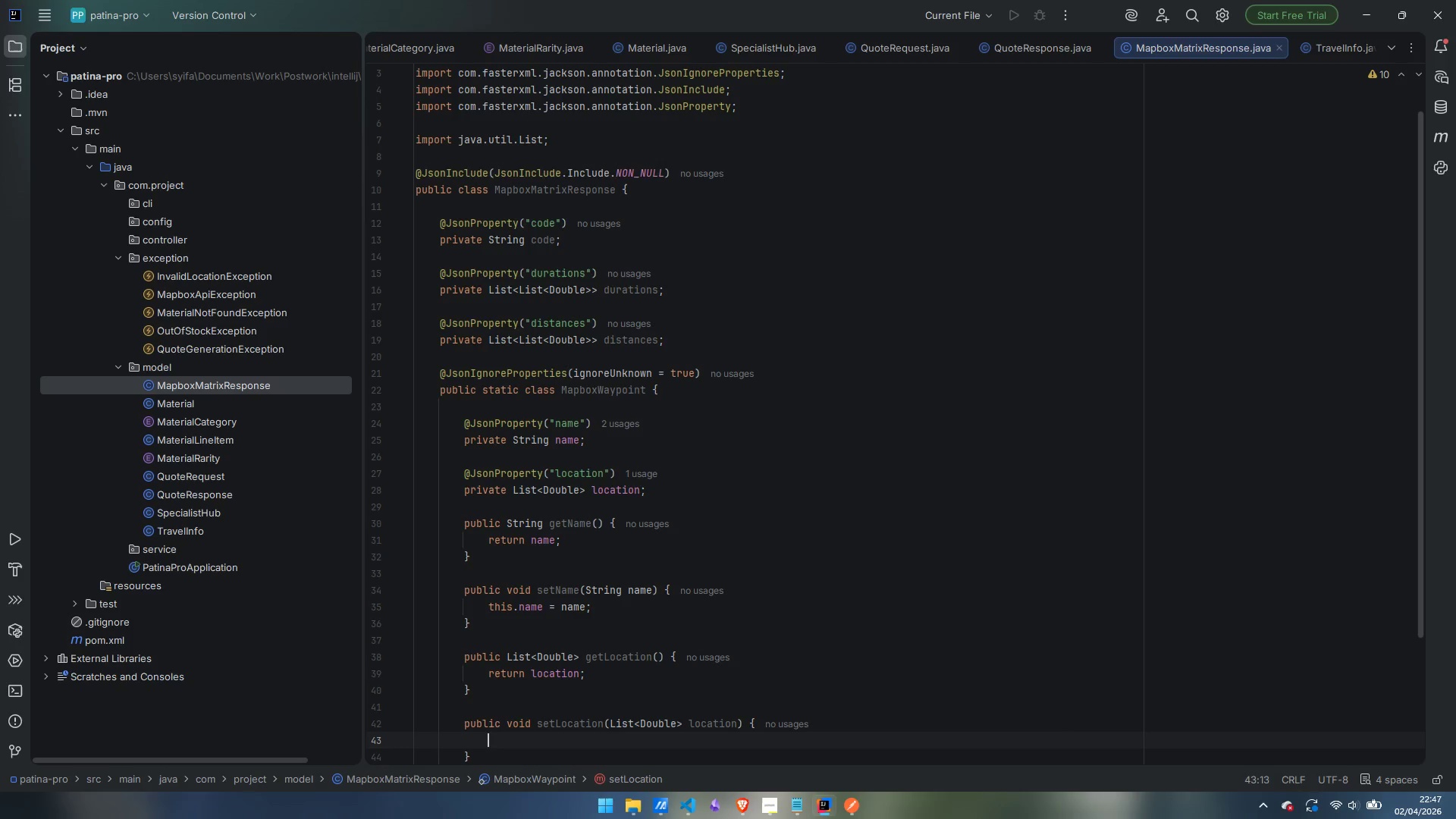 
type(this.location = locahtion)
 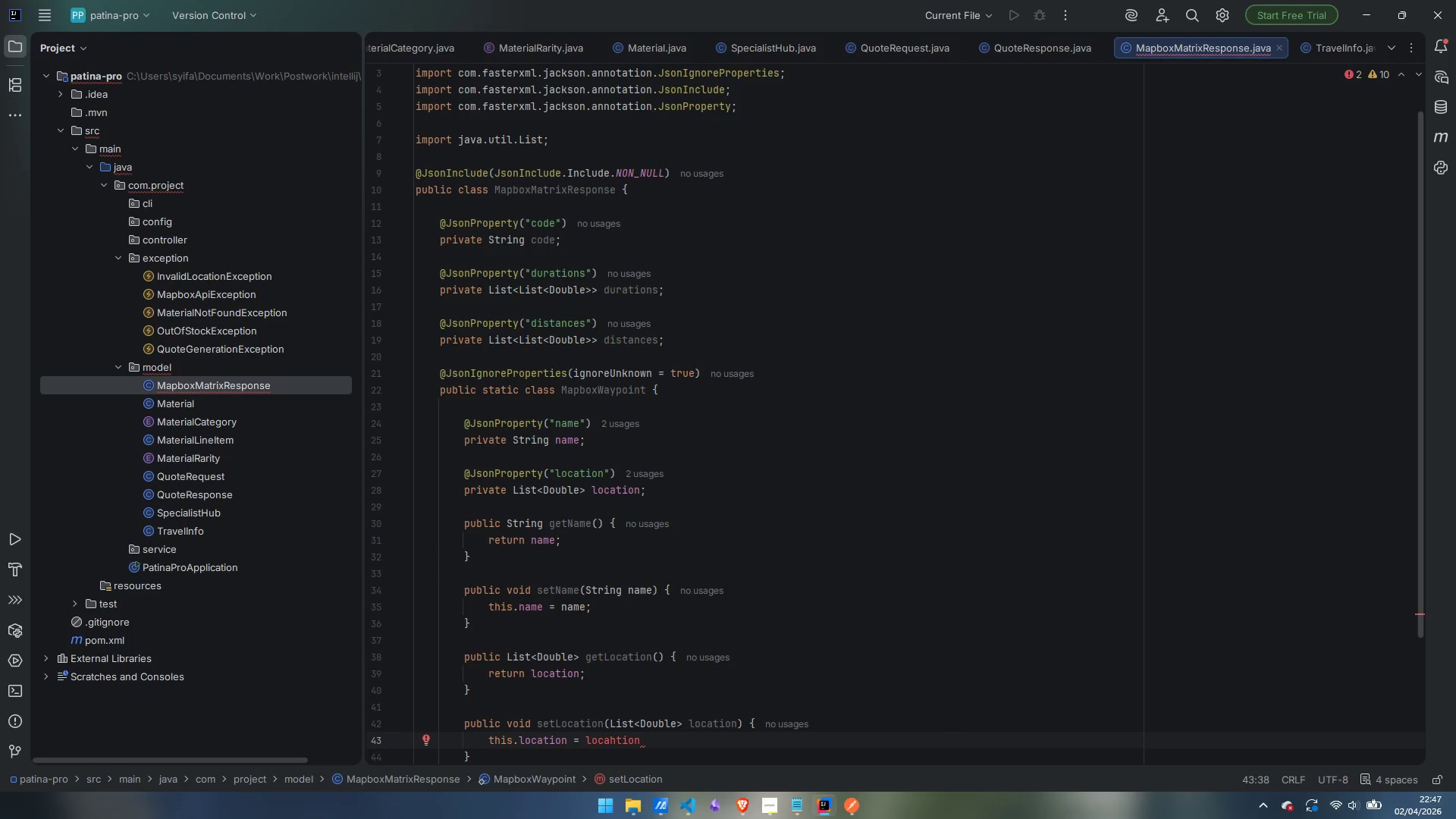 
key(ArrowLeft)
 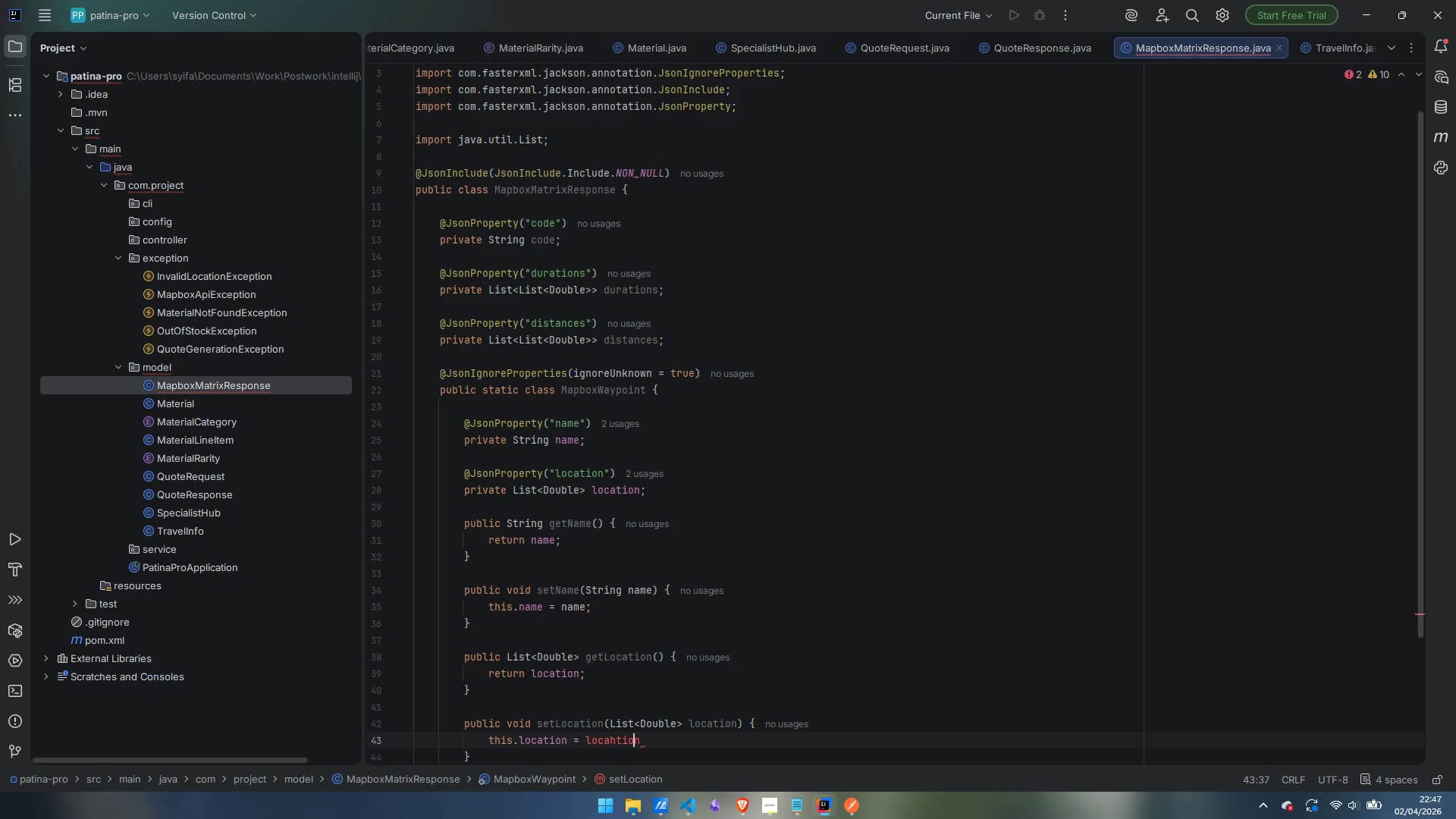 
key(ArrowLeft)
 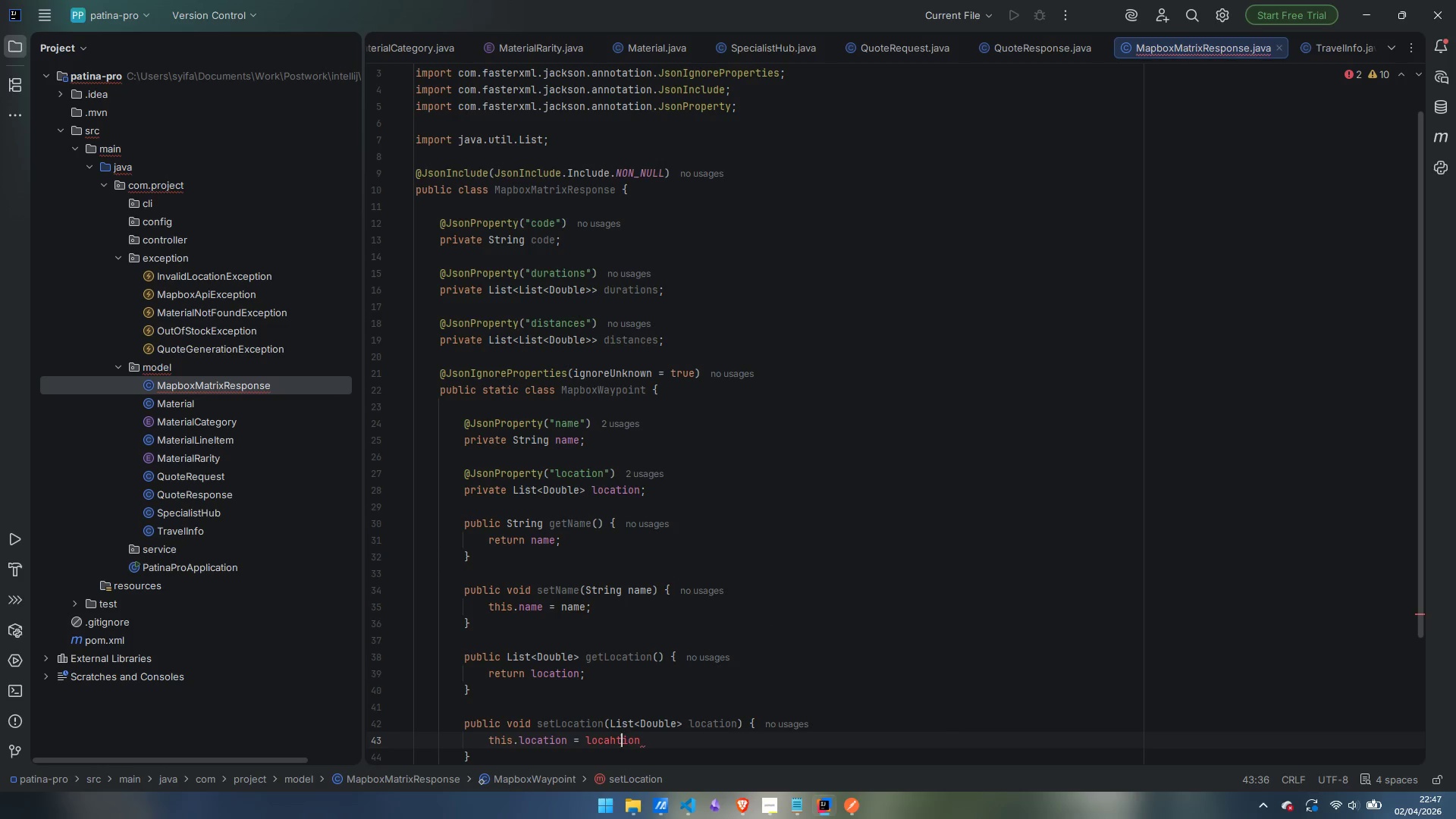 
key(ArrowLeft)
 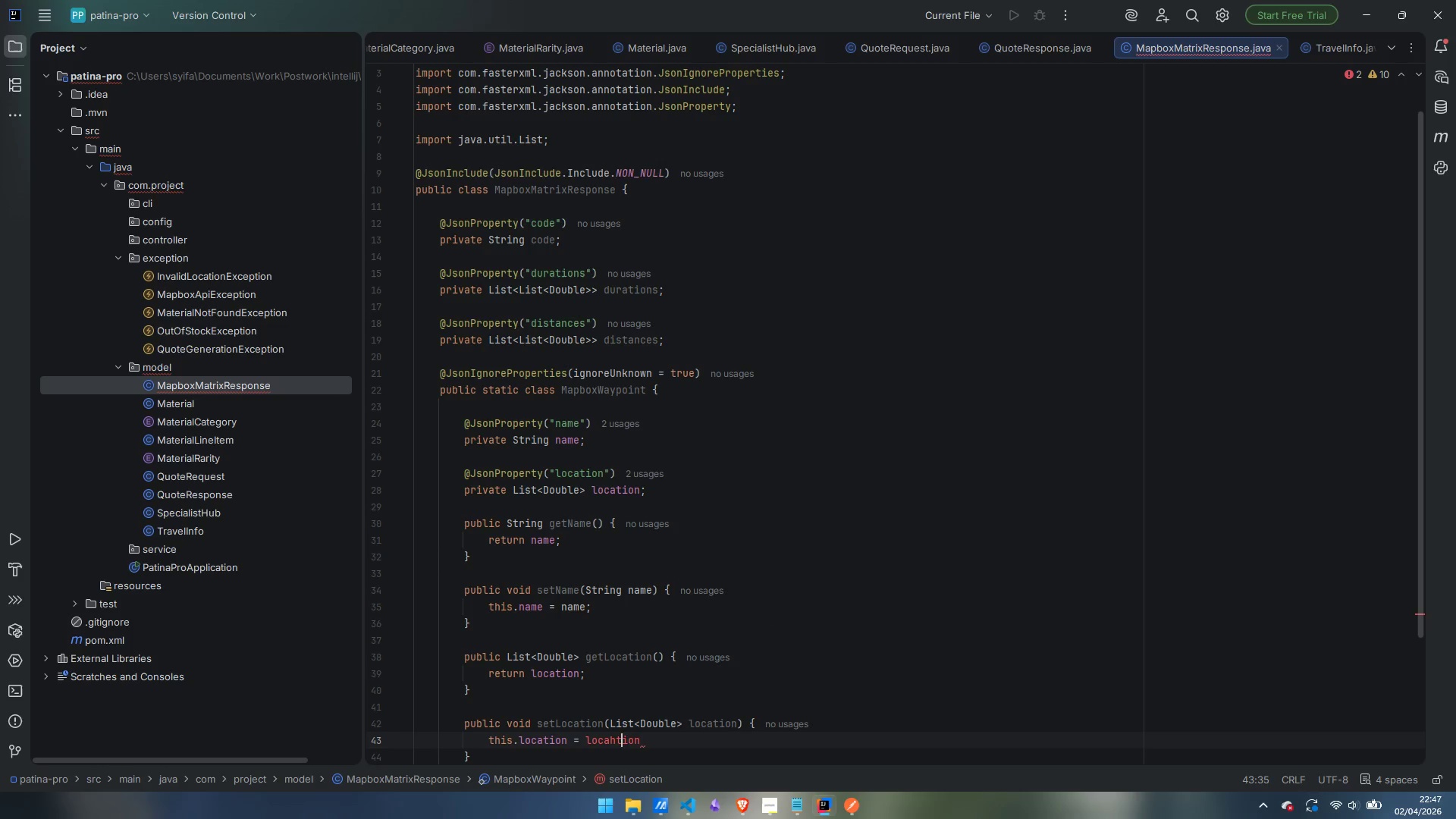 
key(ArrowLeft)
 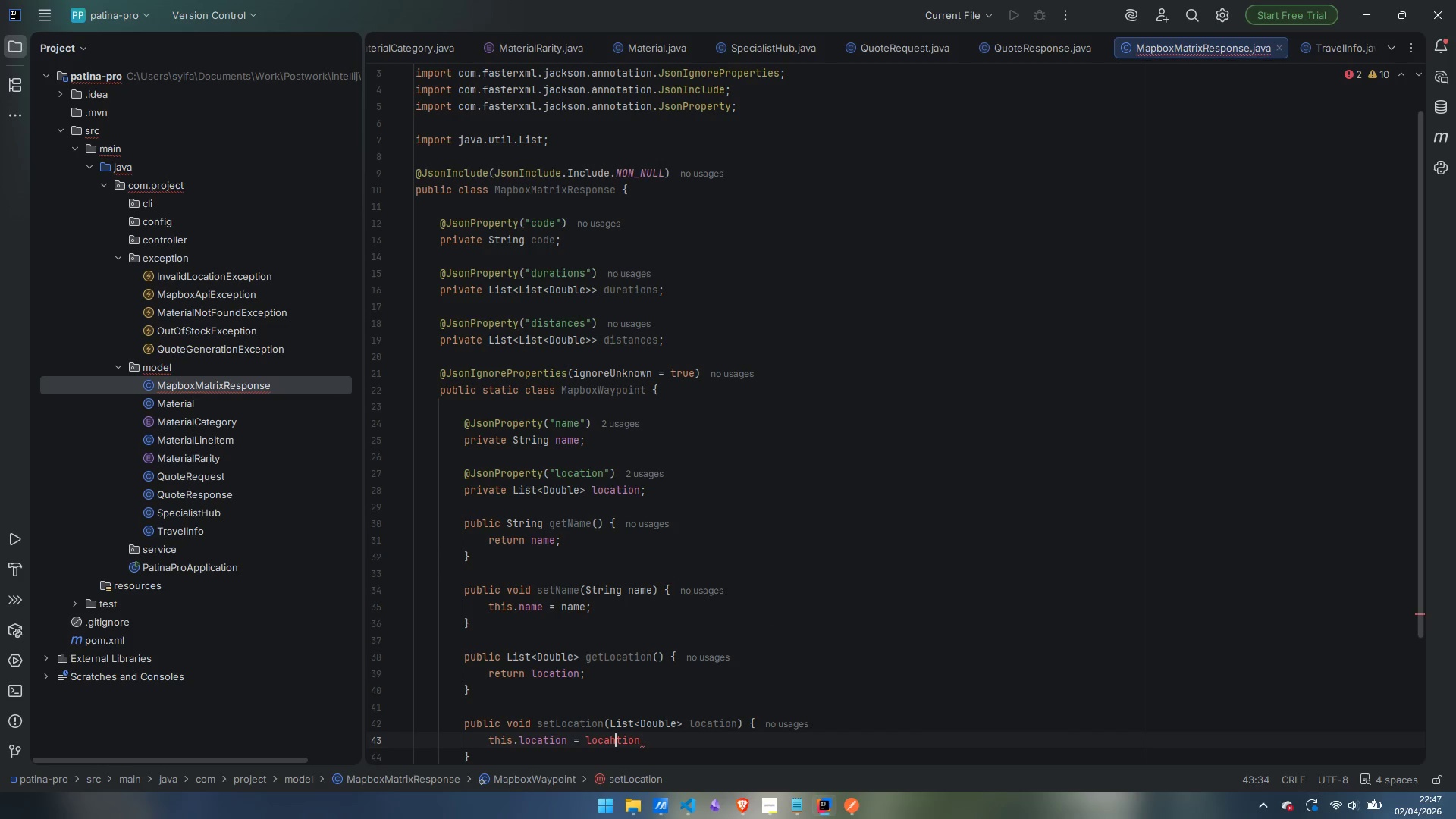 
key(Backspace)
 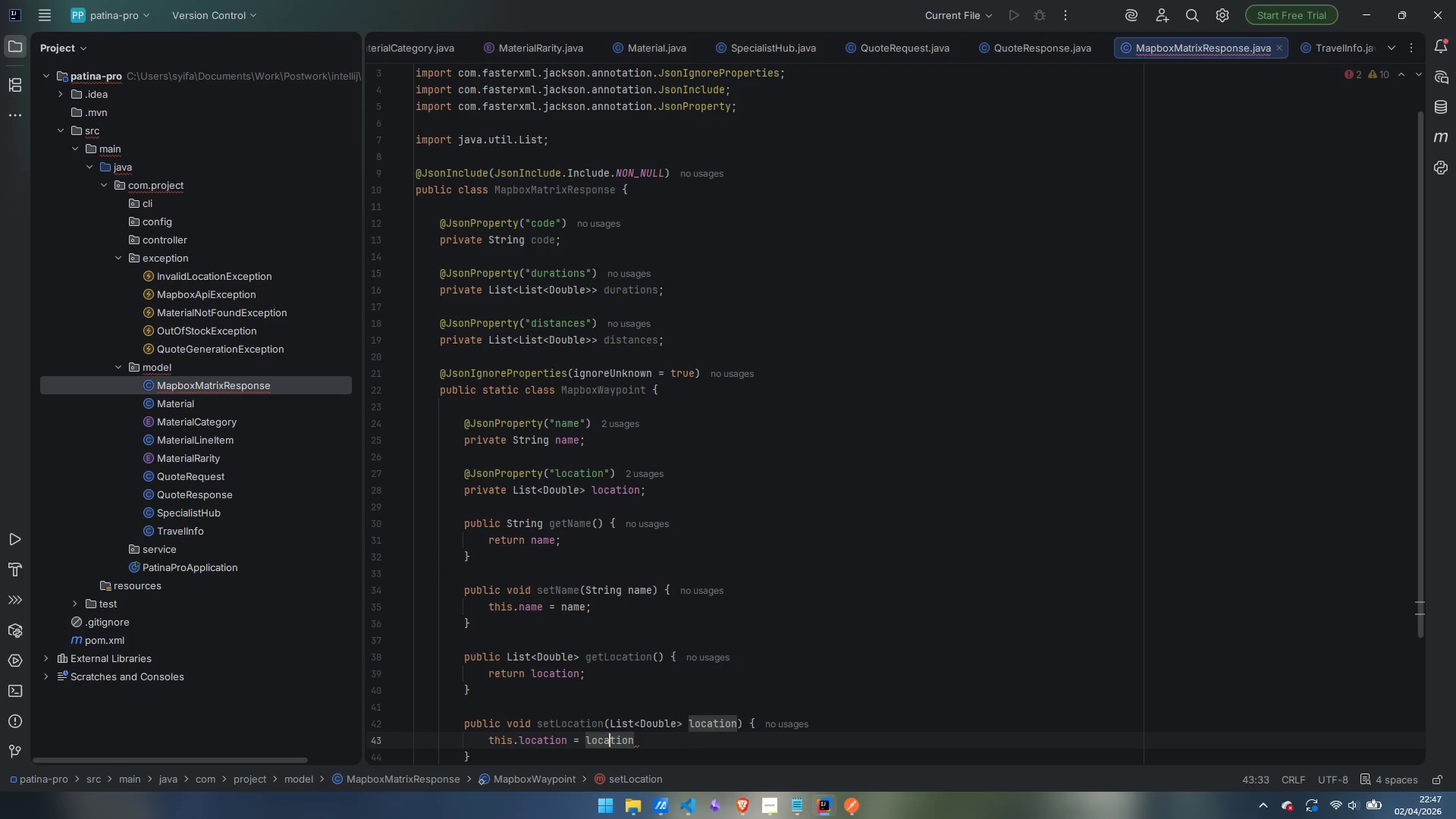 
key(ArrowRight)
 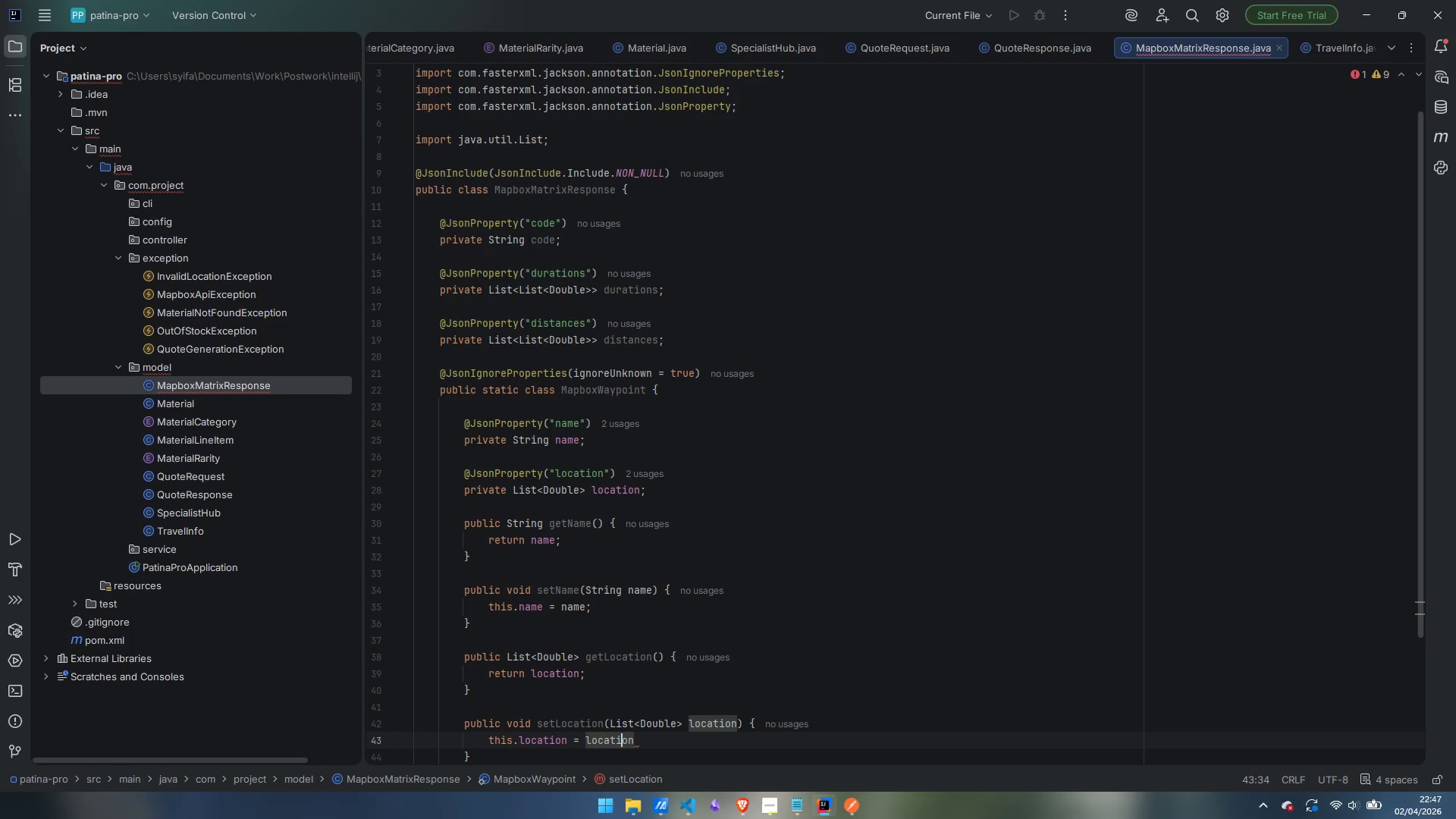 
key(ArrowRight)
 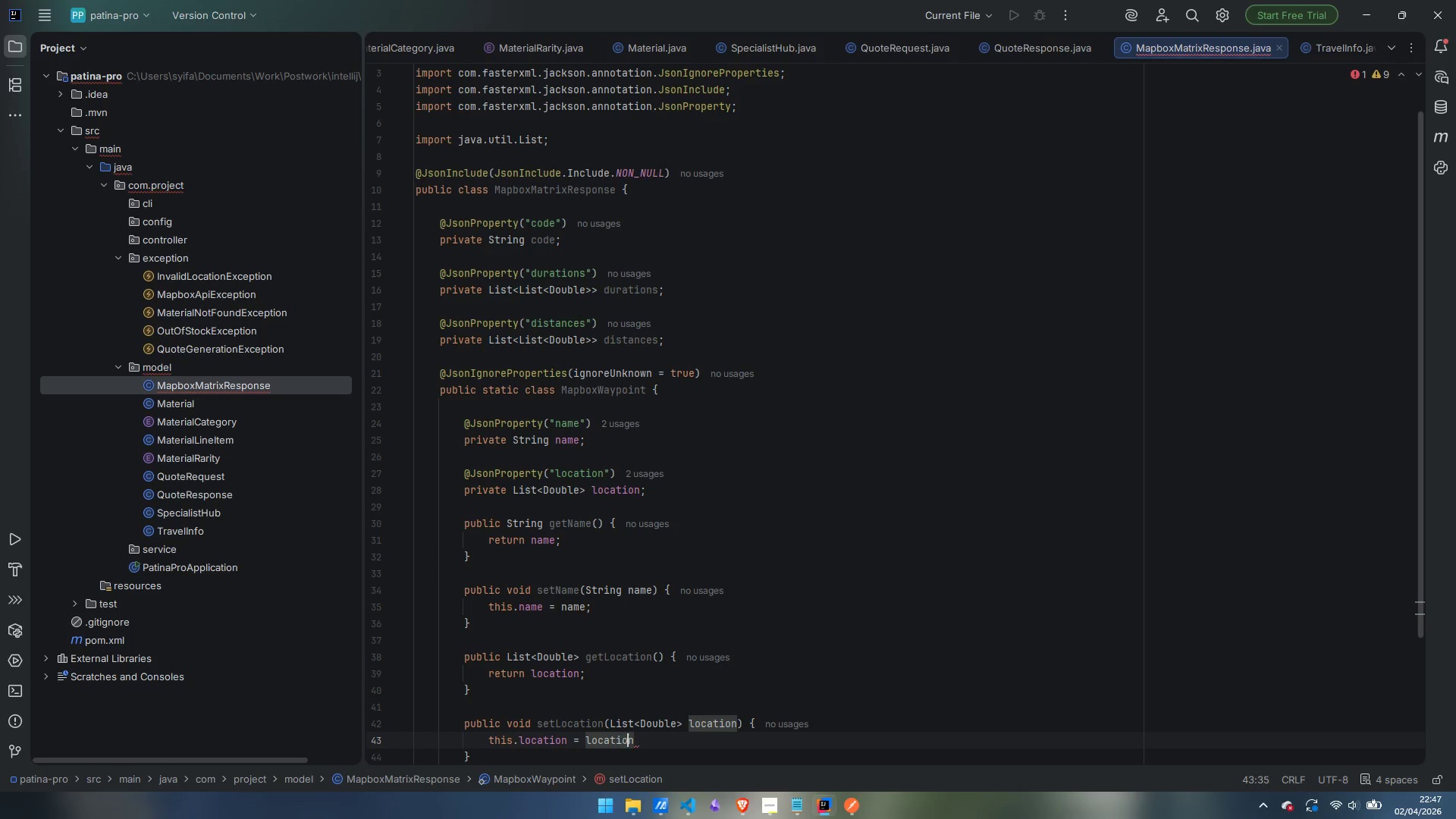 
key(ArrowRight)
 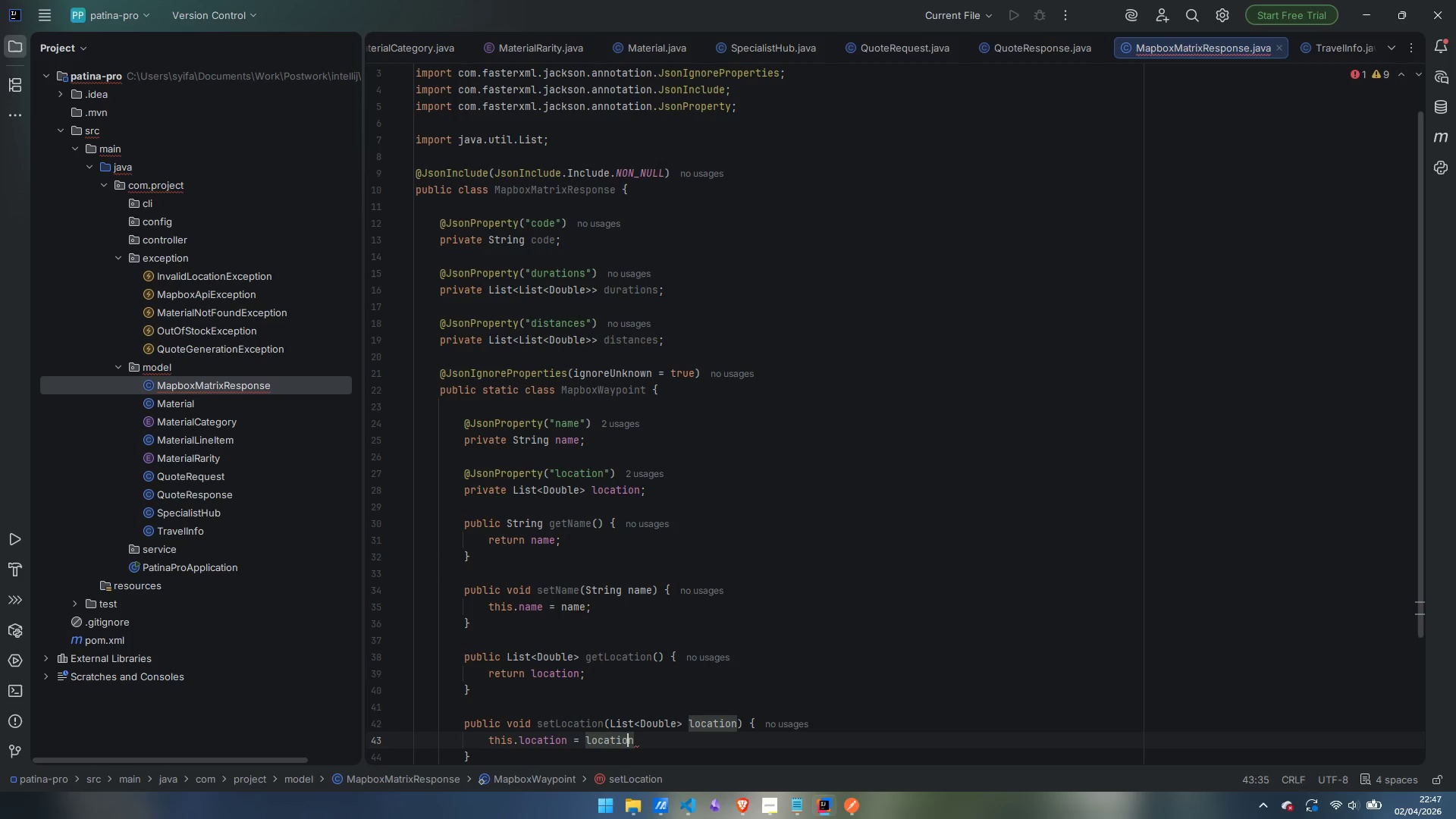 
key(ArrowRight)
 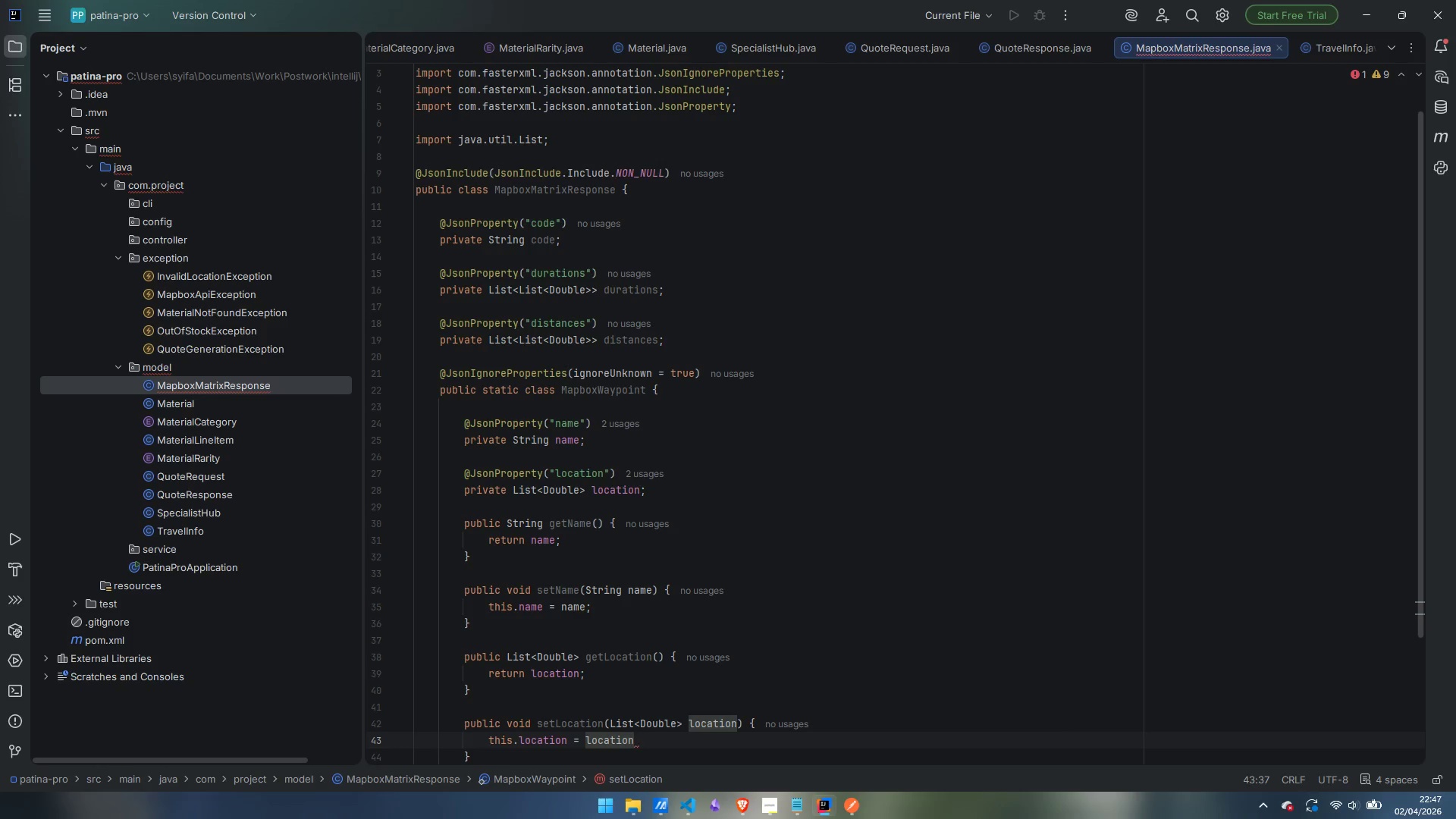 
key(Semicolon)
 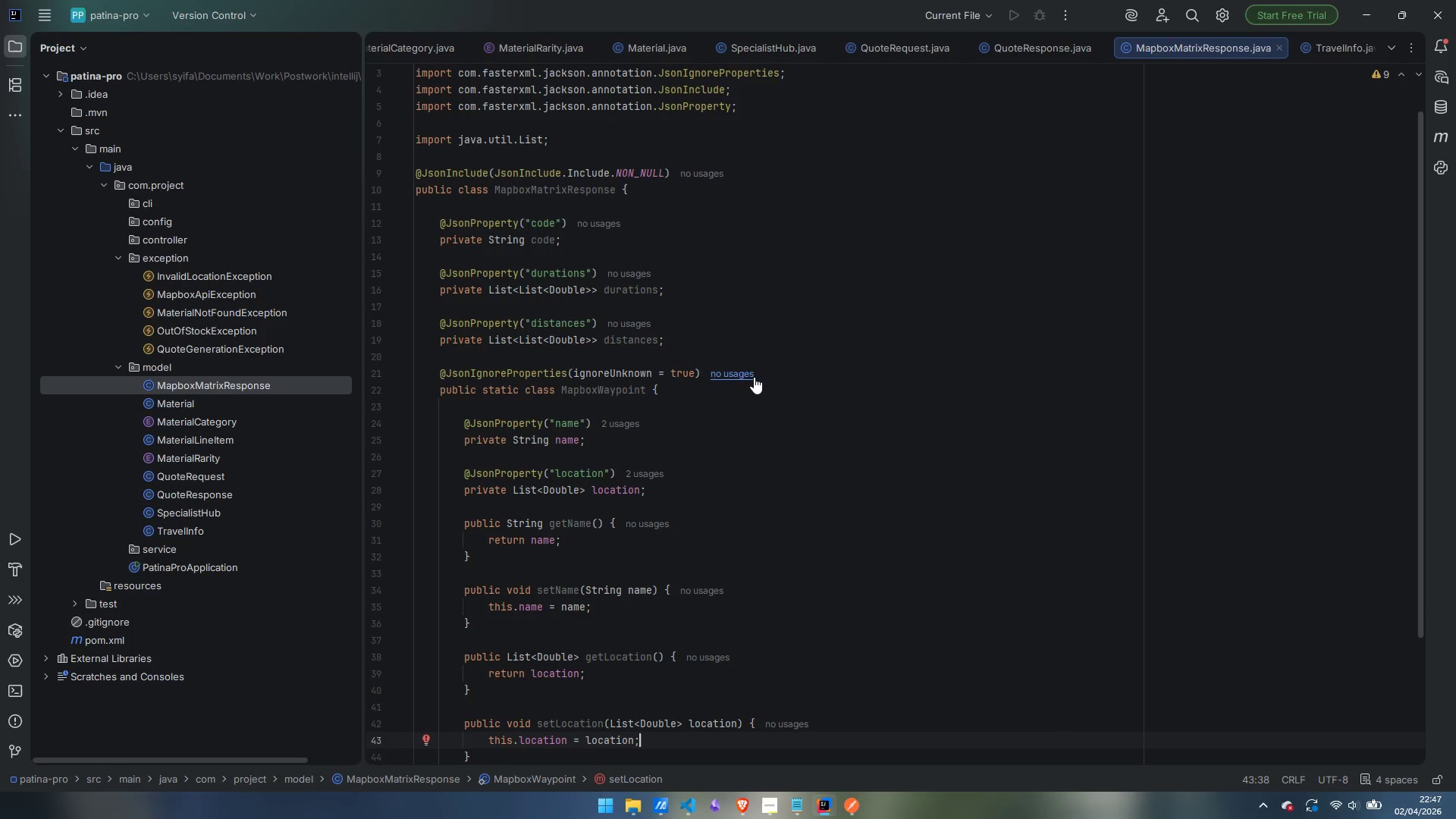 
wait(7.39)
 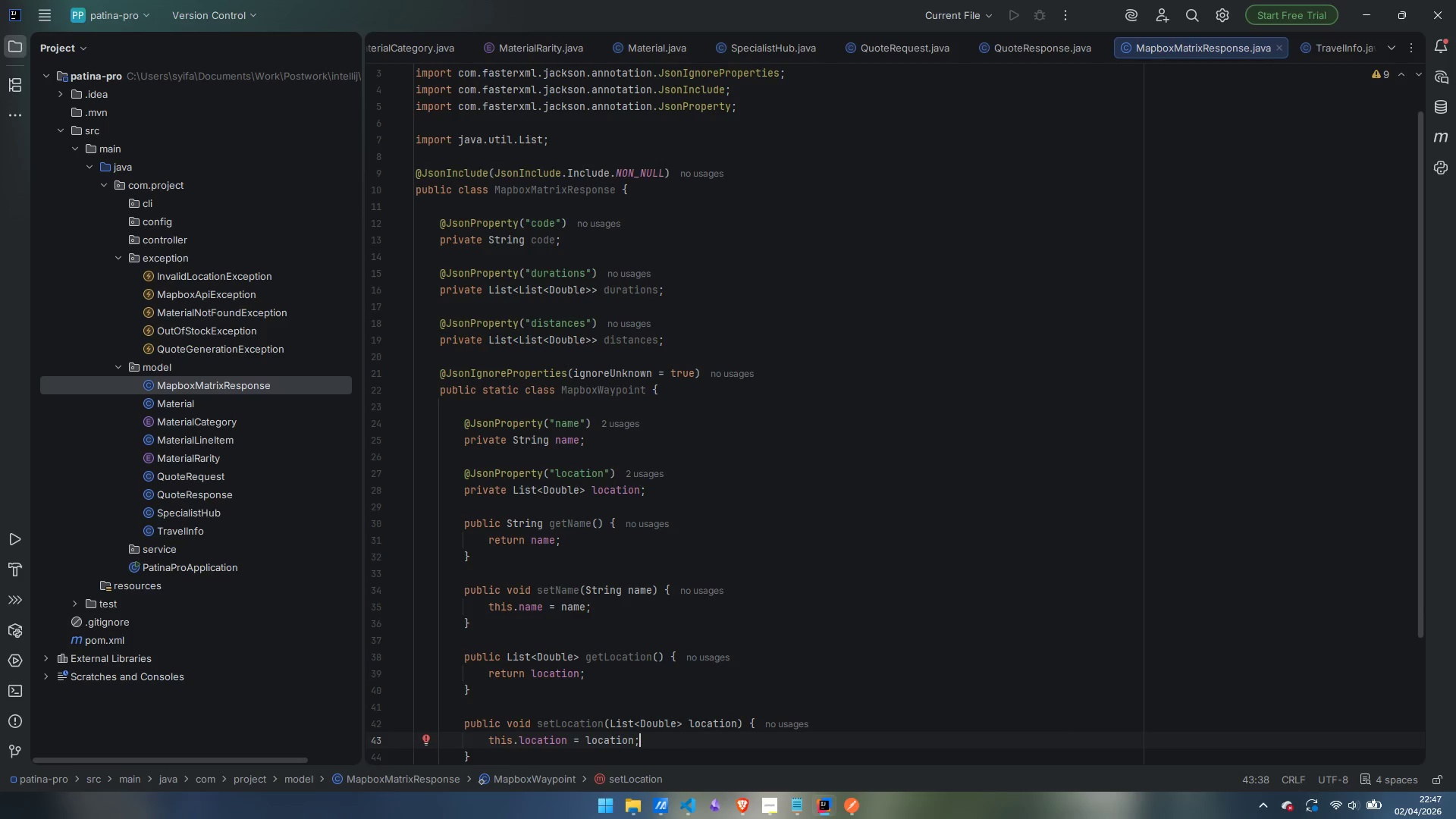 
left_click([714, 335])
 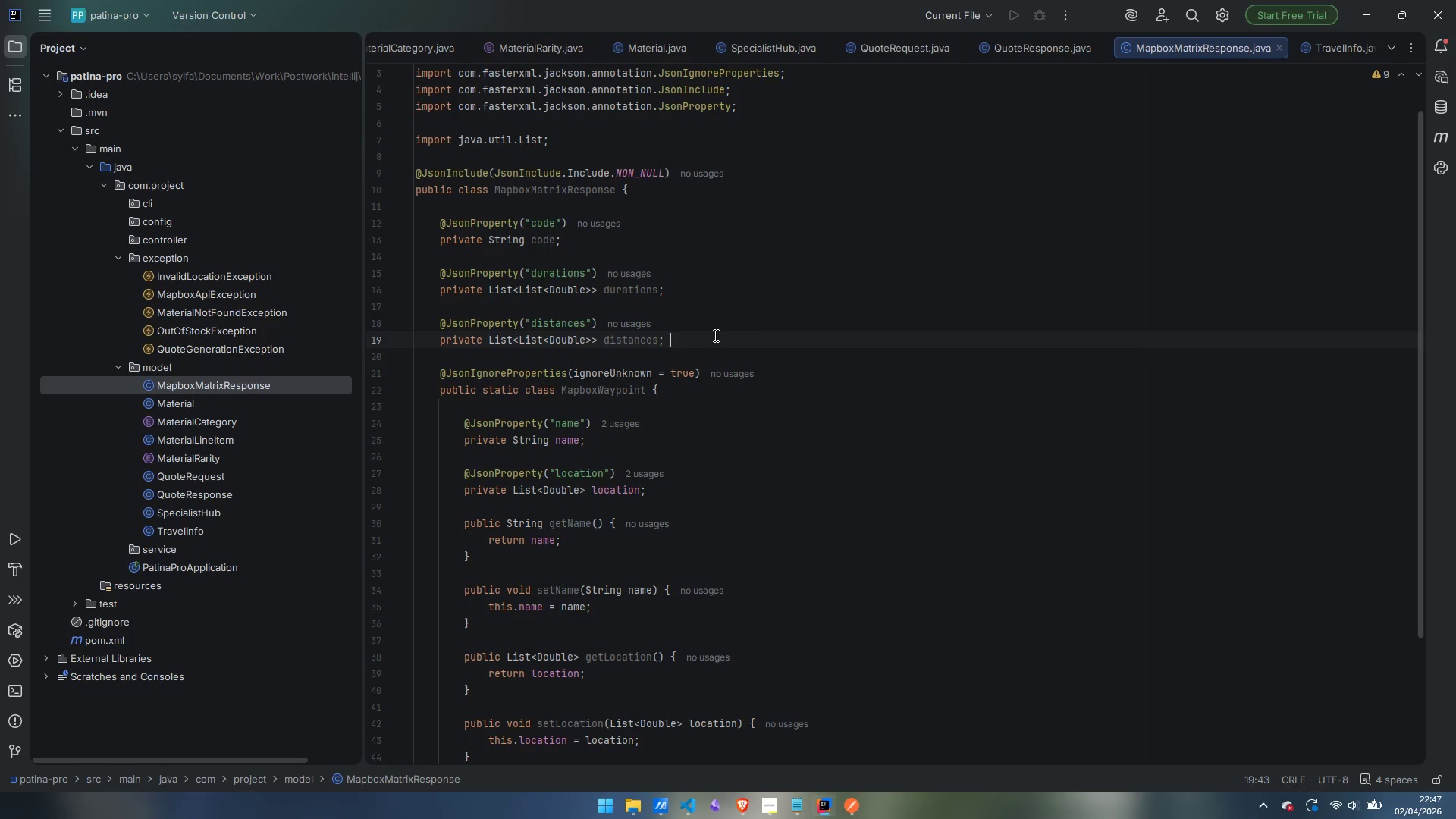 
key(Enter)
 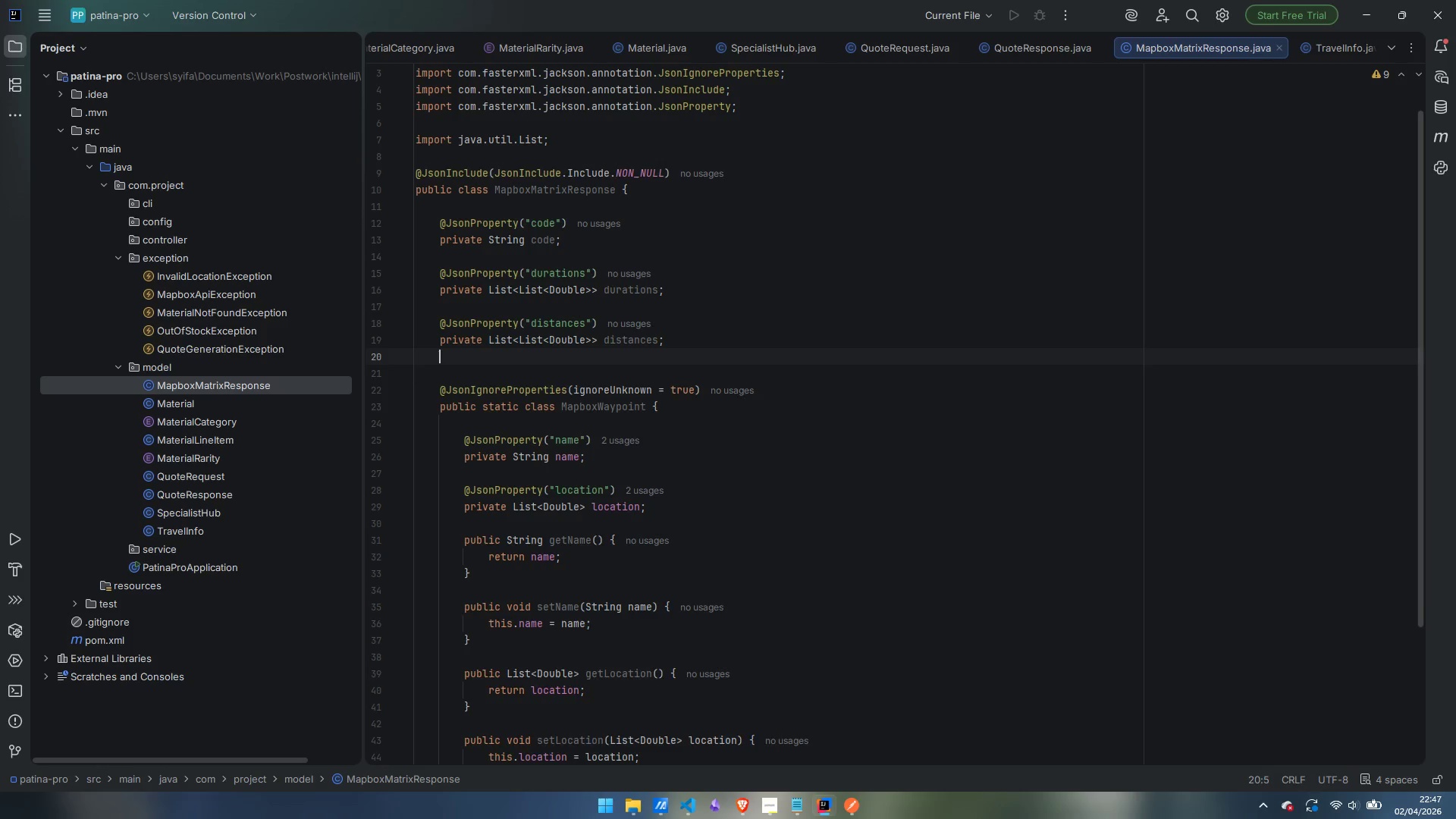 
key(Enter)
 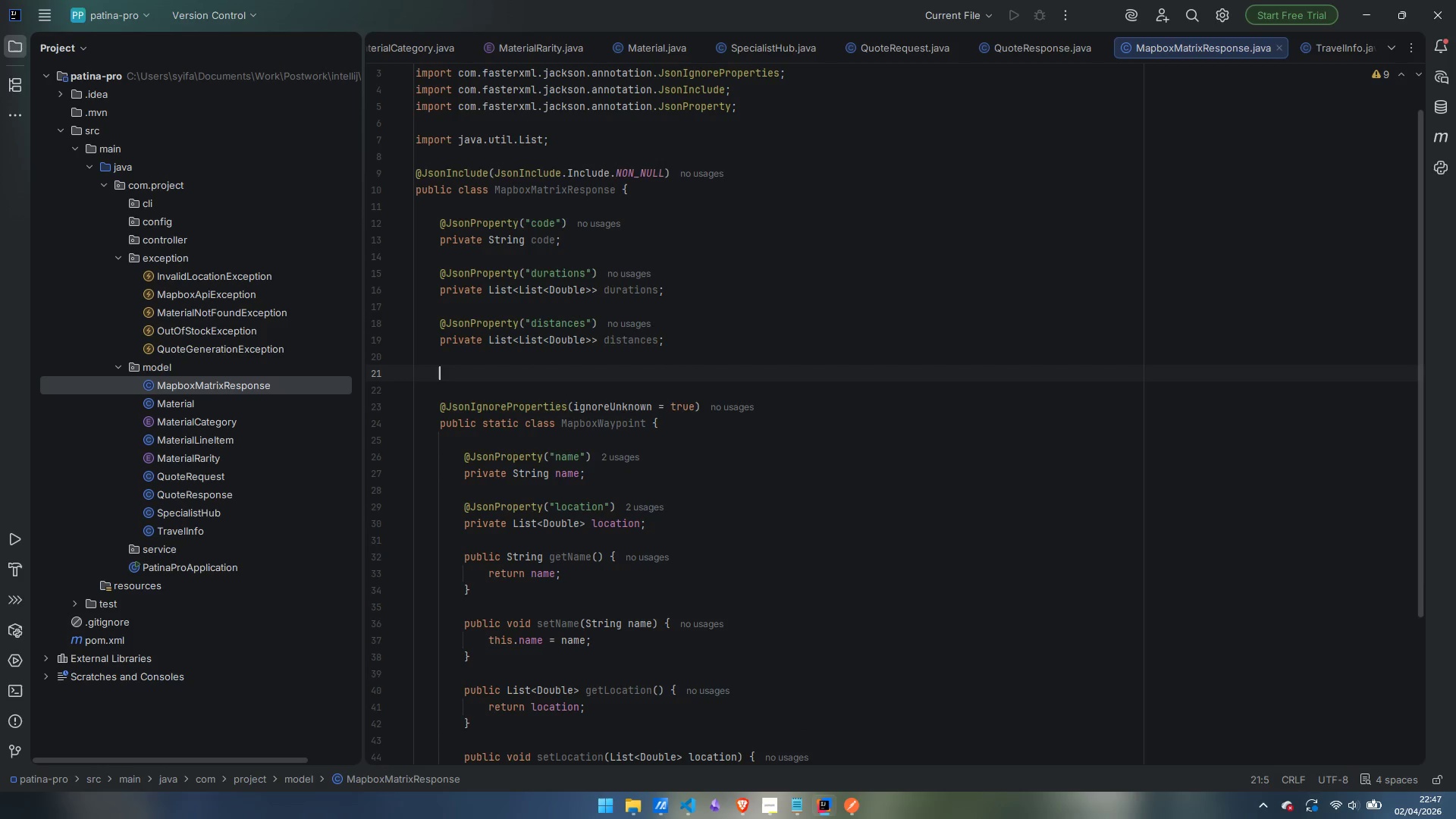 
type(@JsonPropertty)
key(Backspace)
type(9"destinations)
 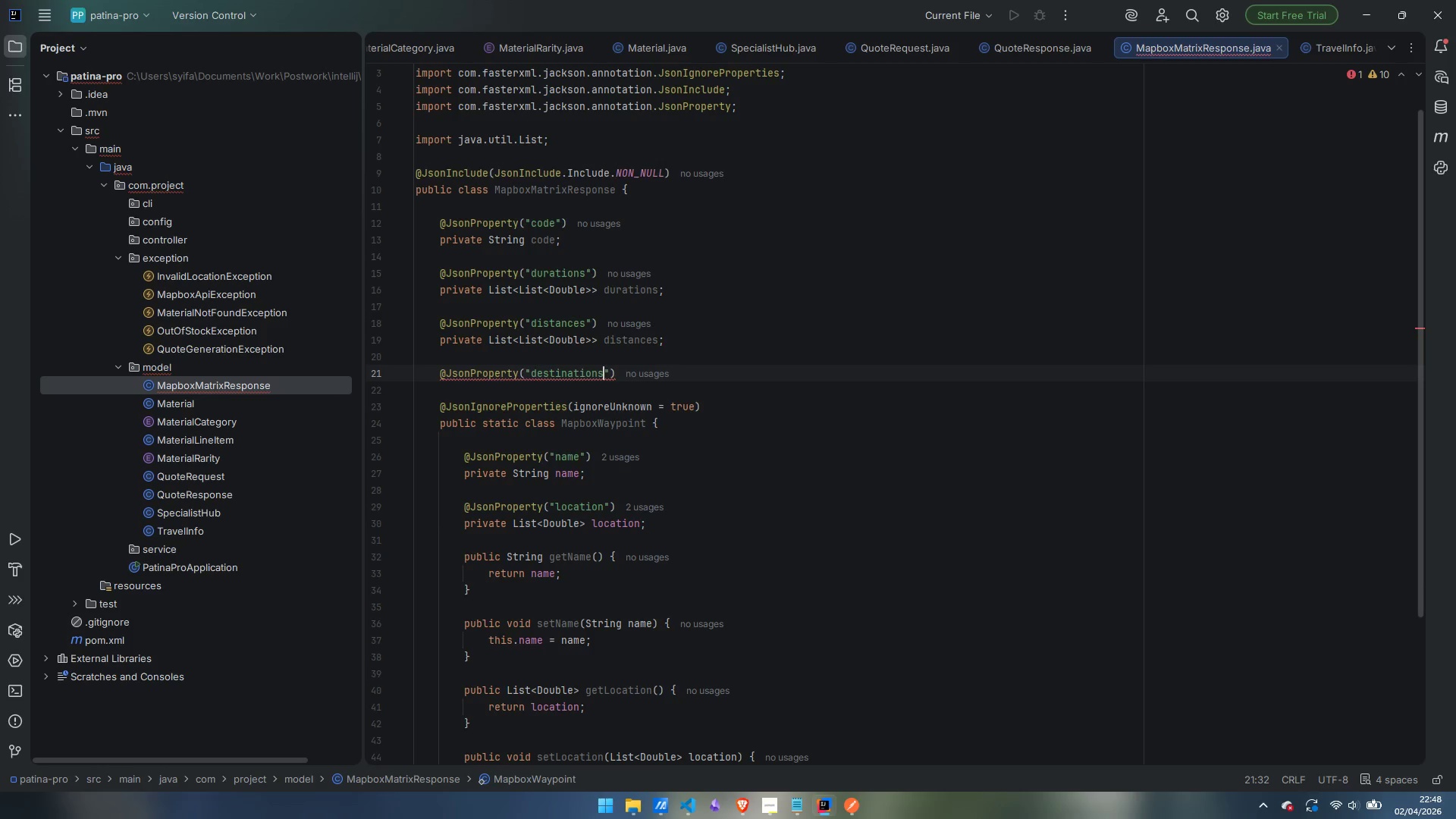 
key(ArrowRight)
 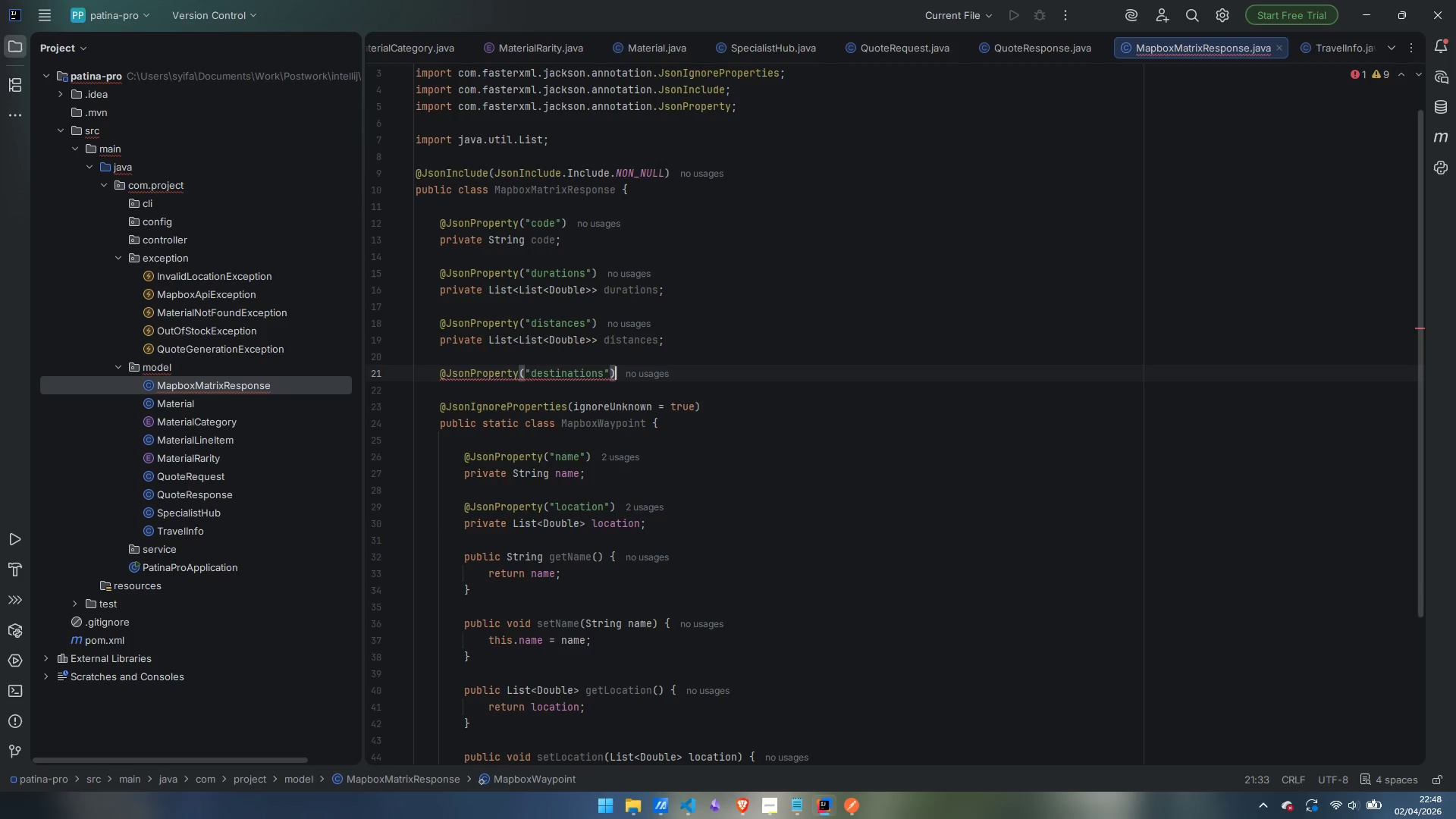 
key(ArrowRight)
 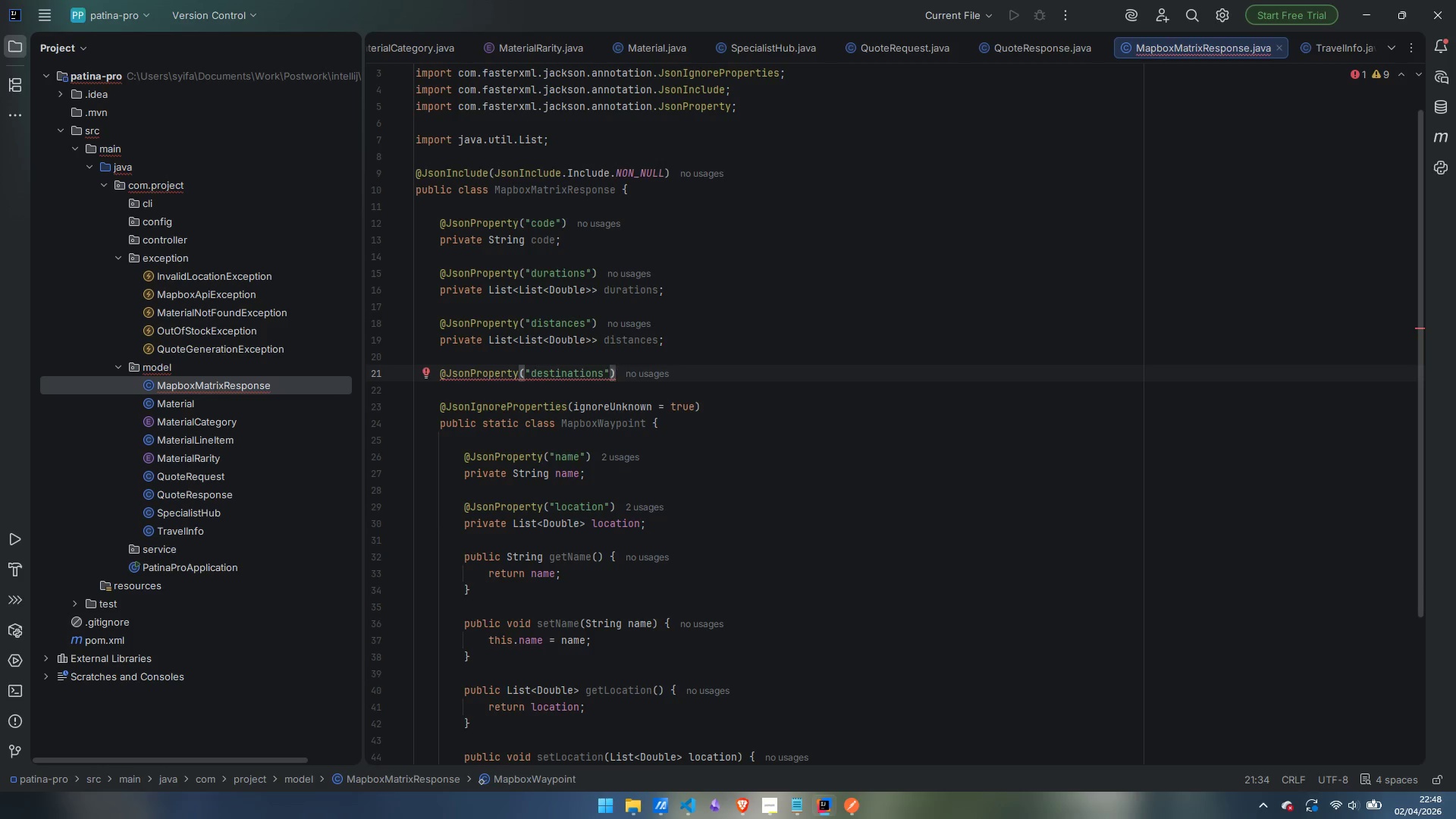 
key(Enter)
 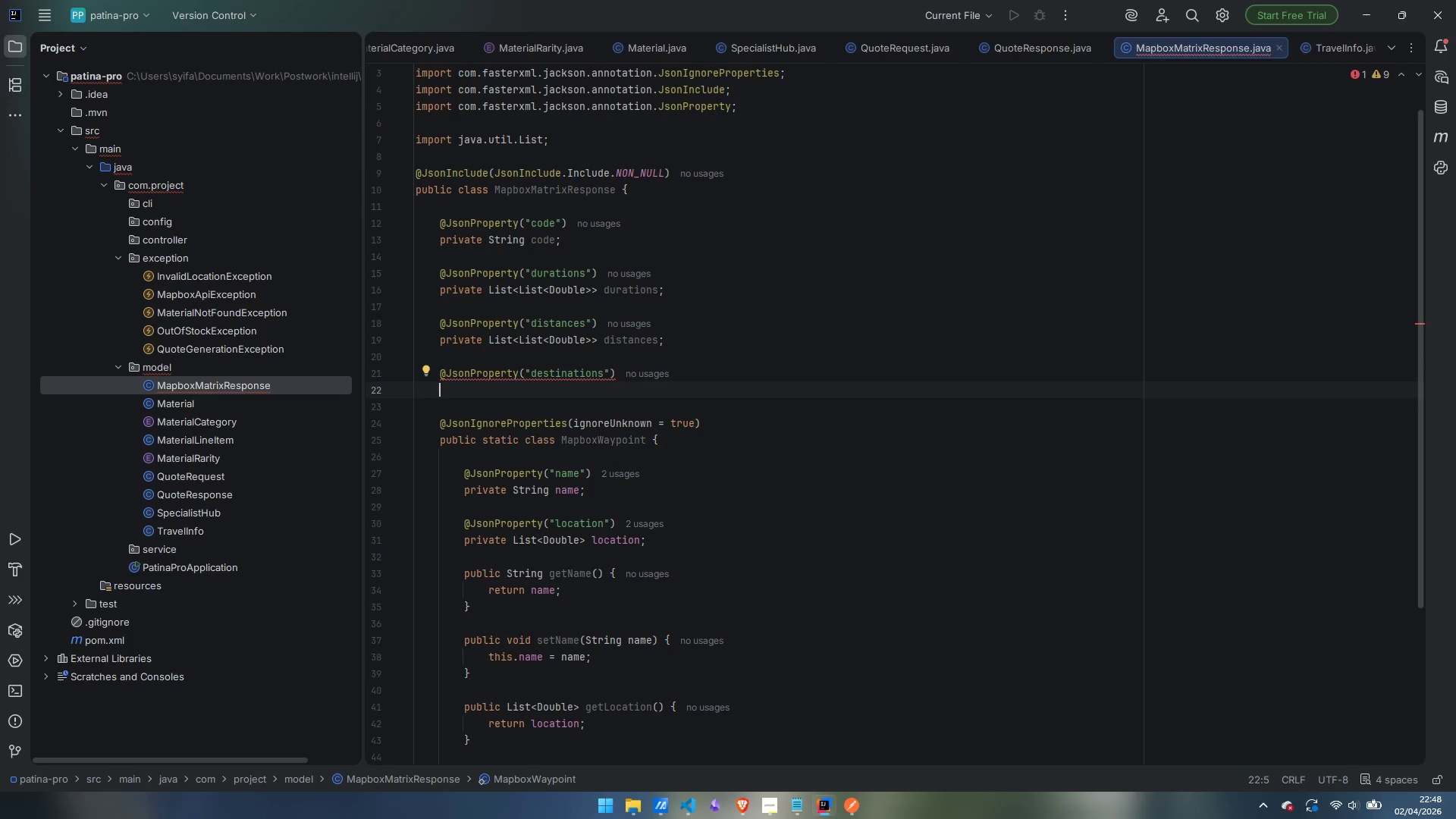 
type(private List,)
 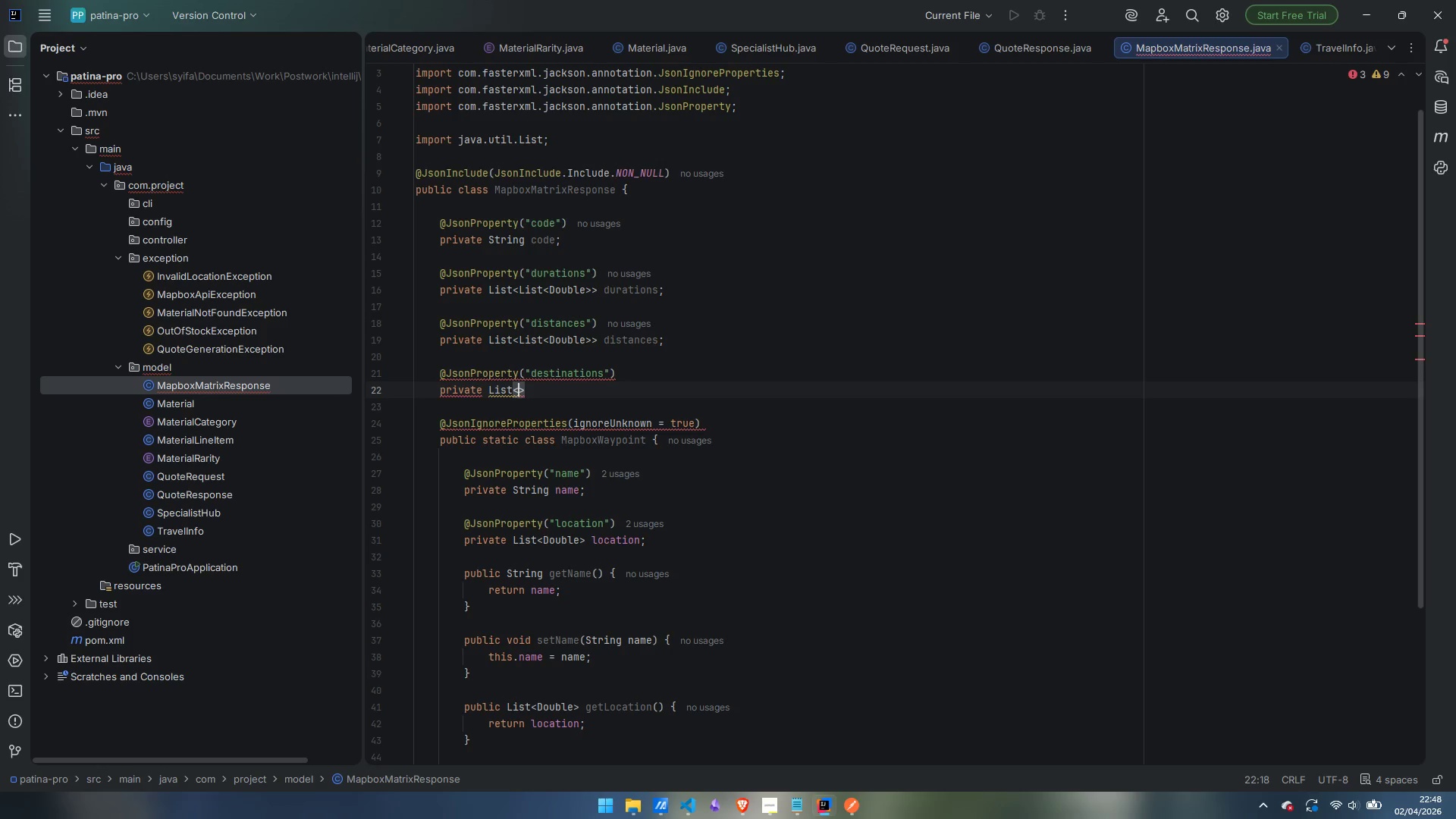 
type(Mapping)
key(Backspace)
key(Backspace)
key(Backspace)
key(Backspace)
type(boxWaypoint)
 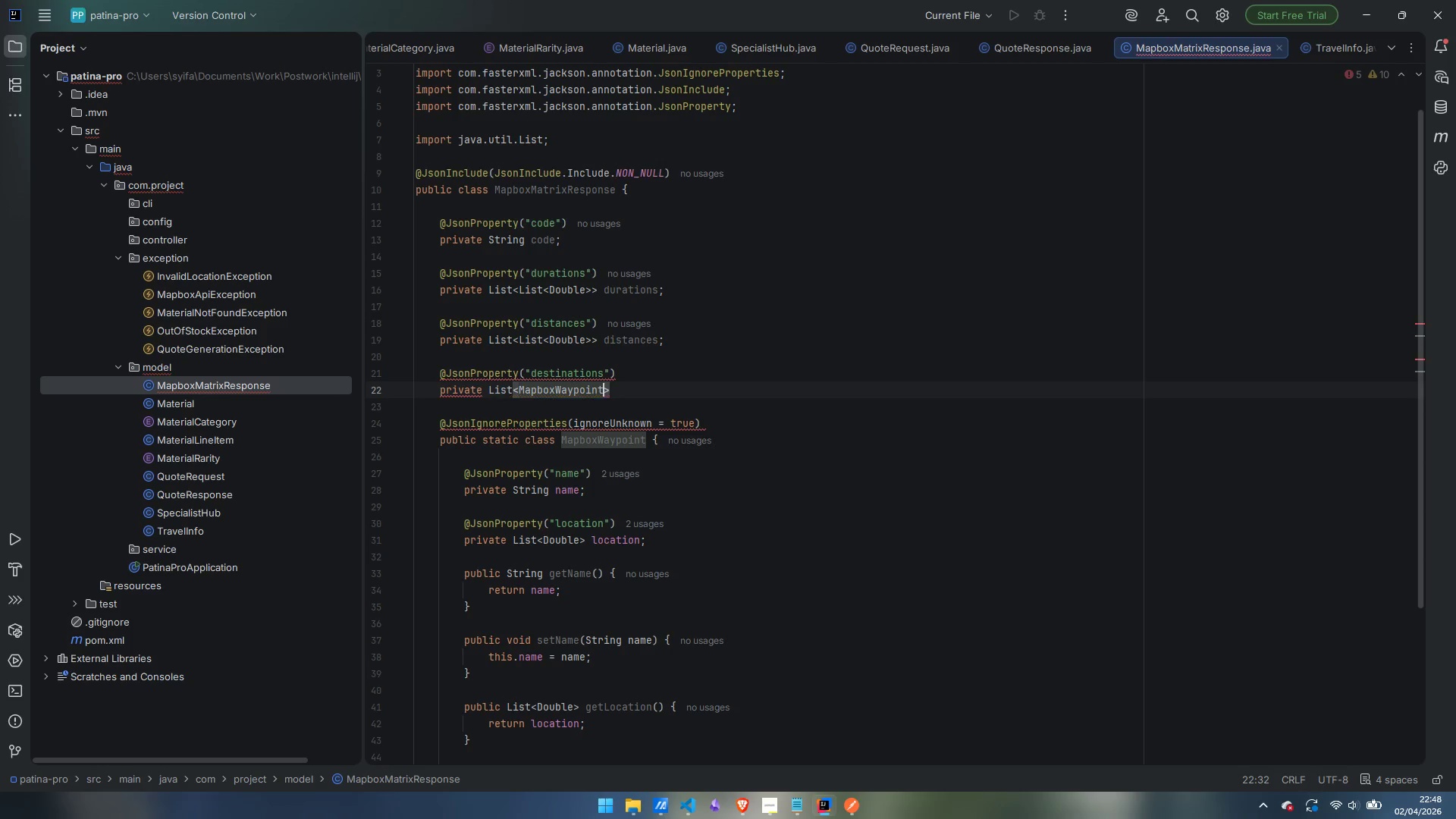 
 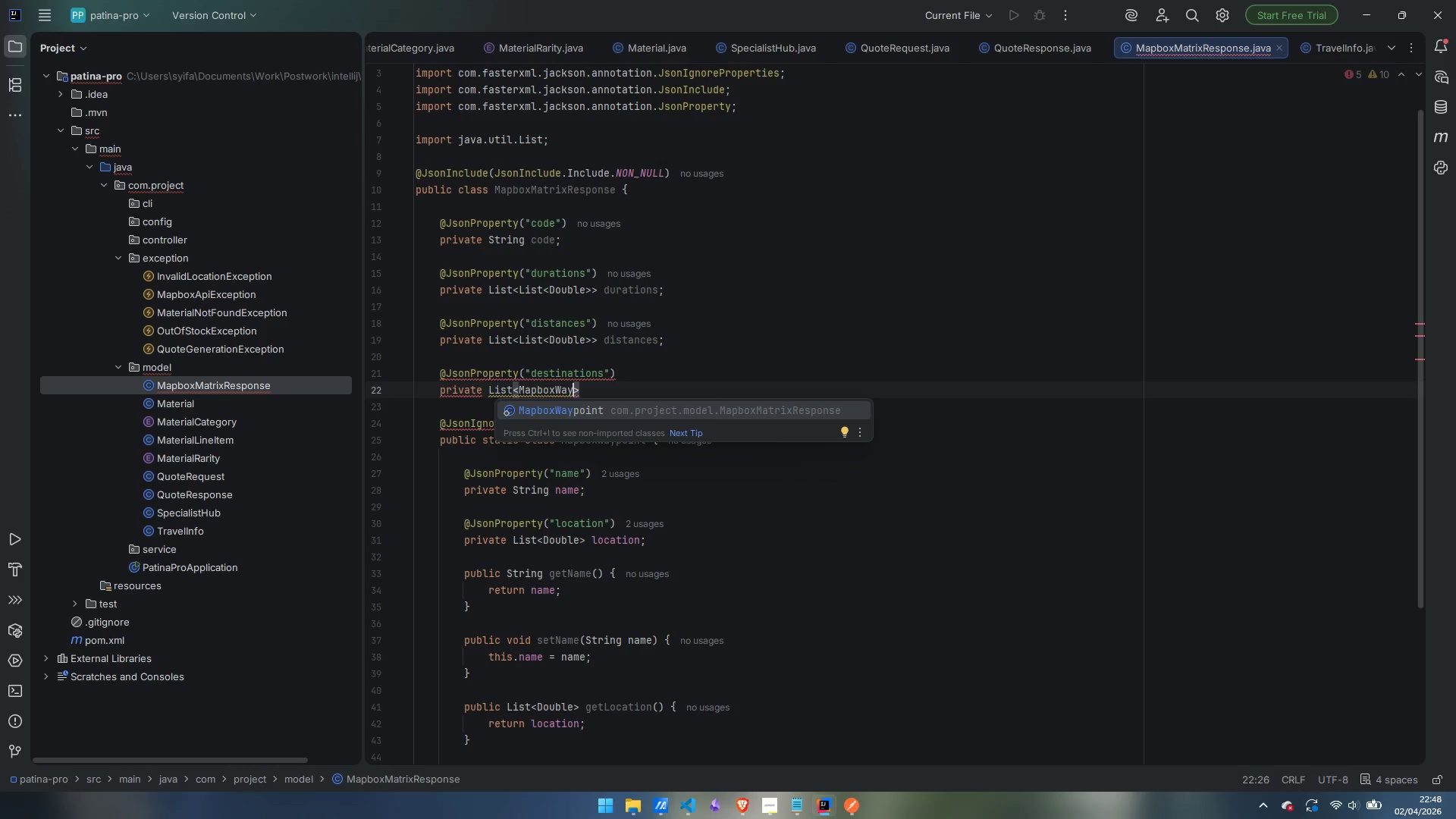 
key(Enter)
 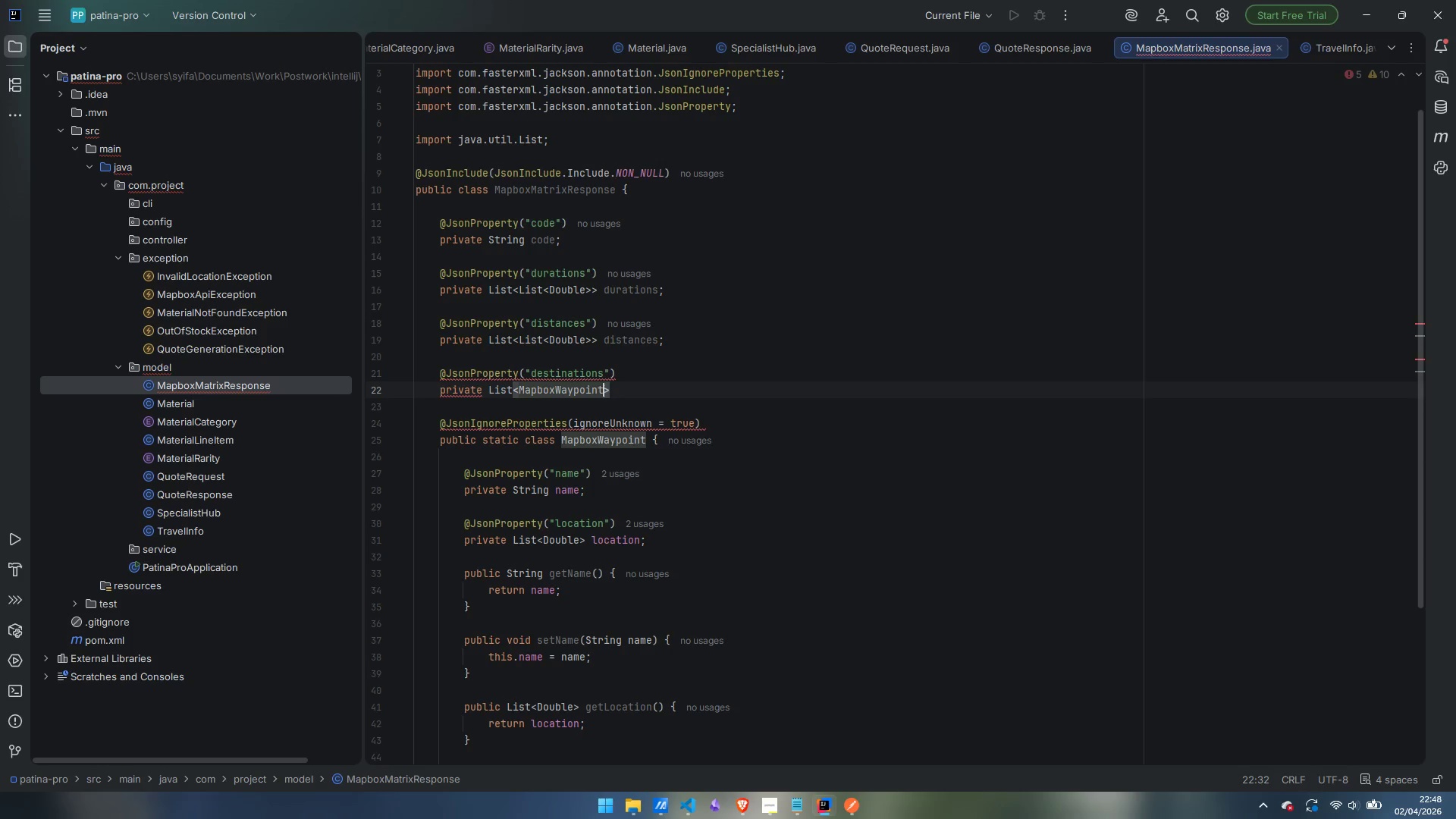 
key(ArrowRight)
 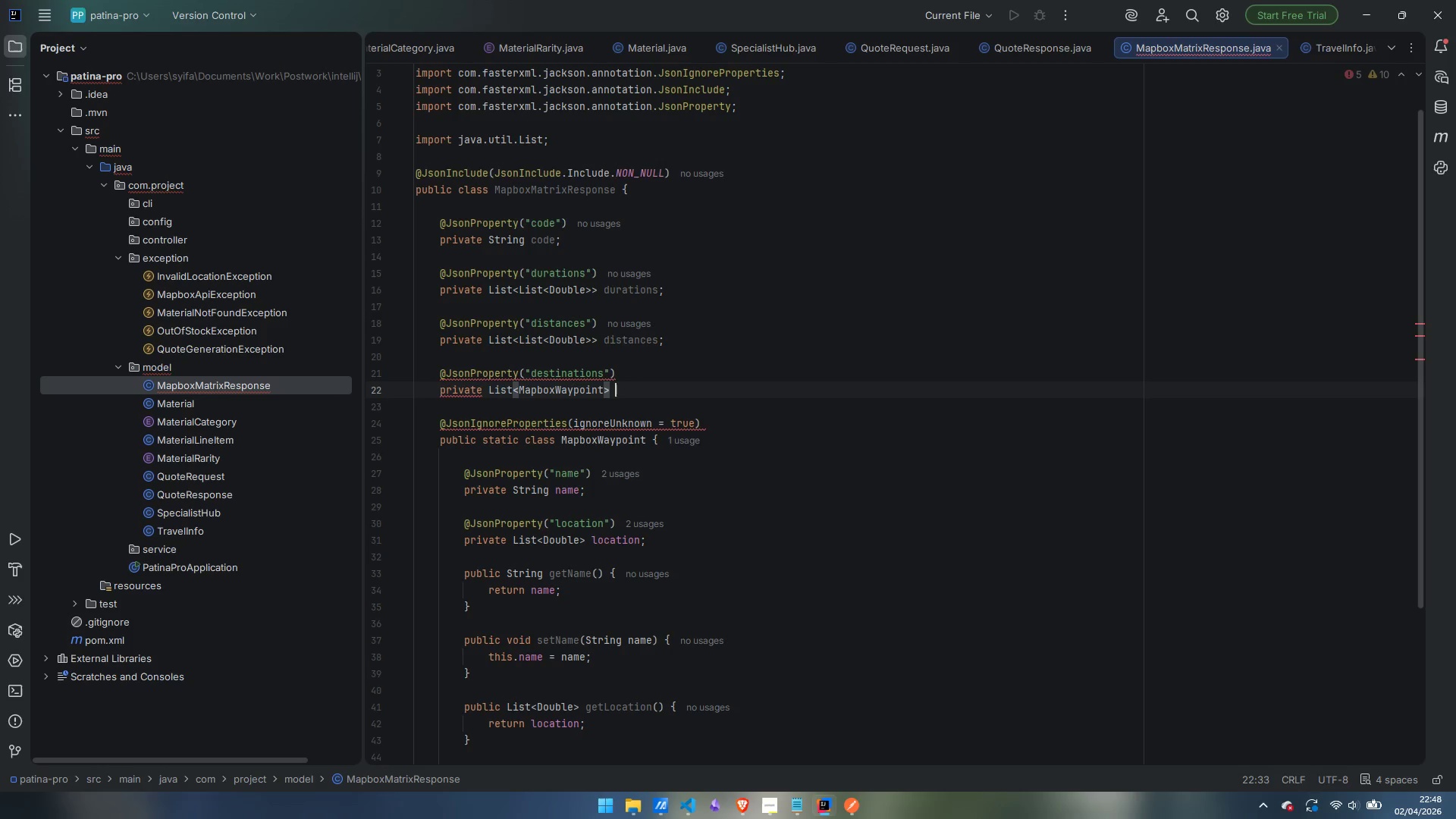 
key(Space)
 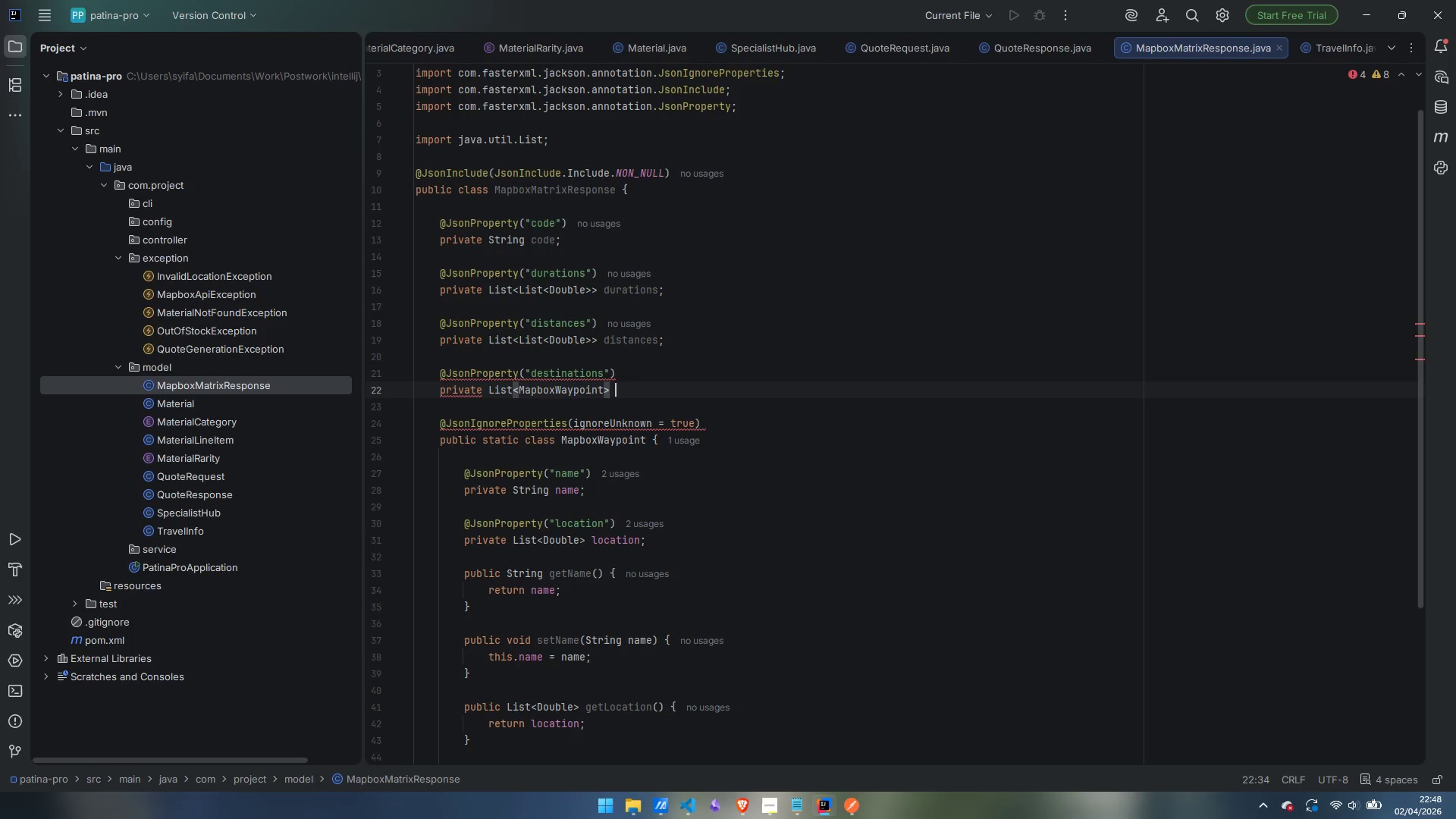 
type(destinations;)
 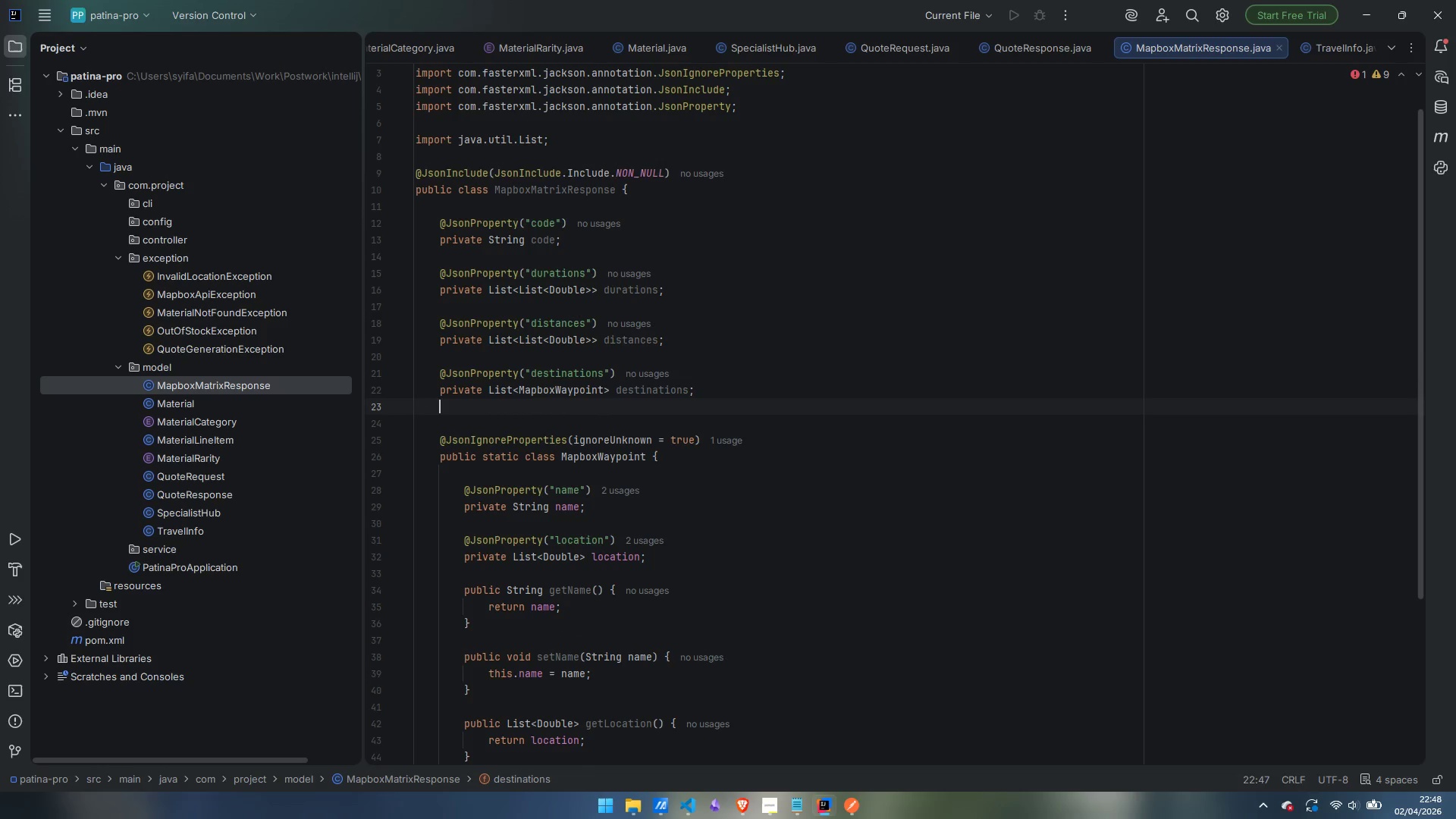 
key(Enter)
 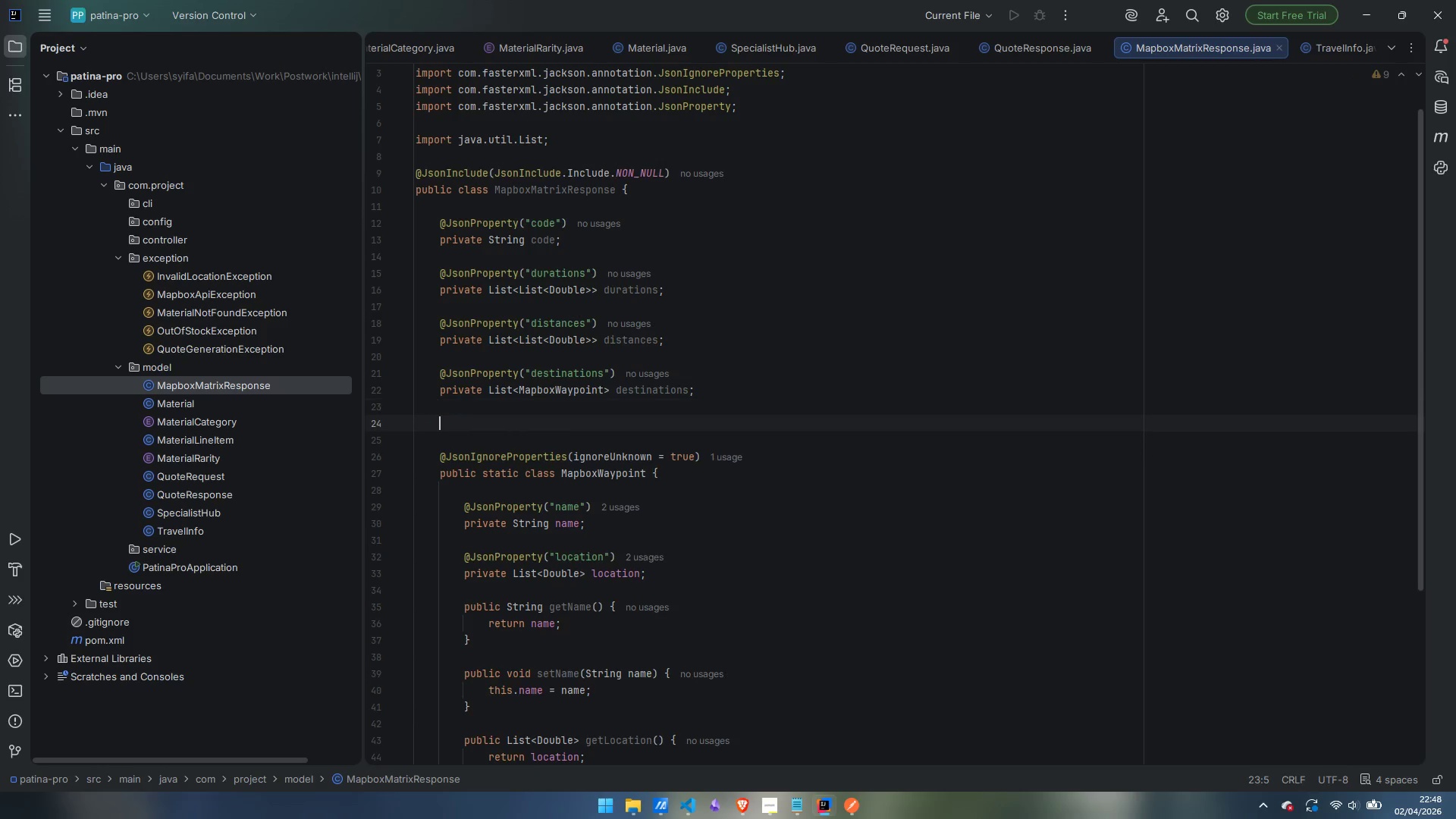 
key(Enter)
 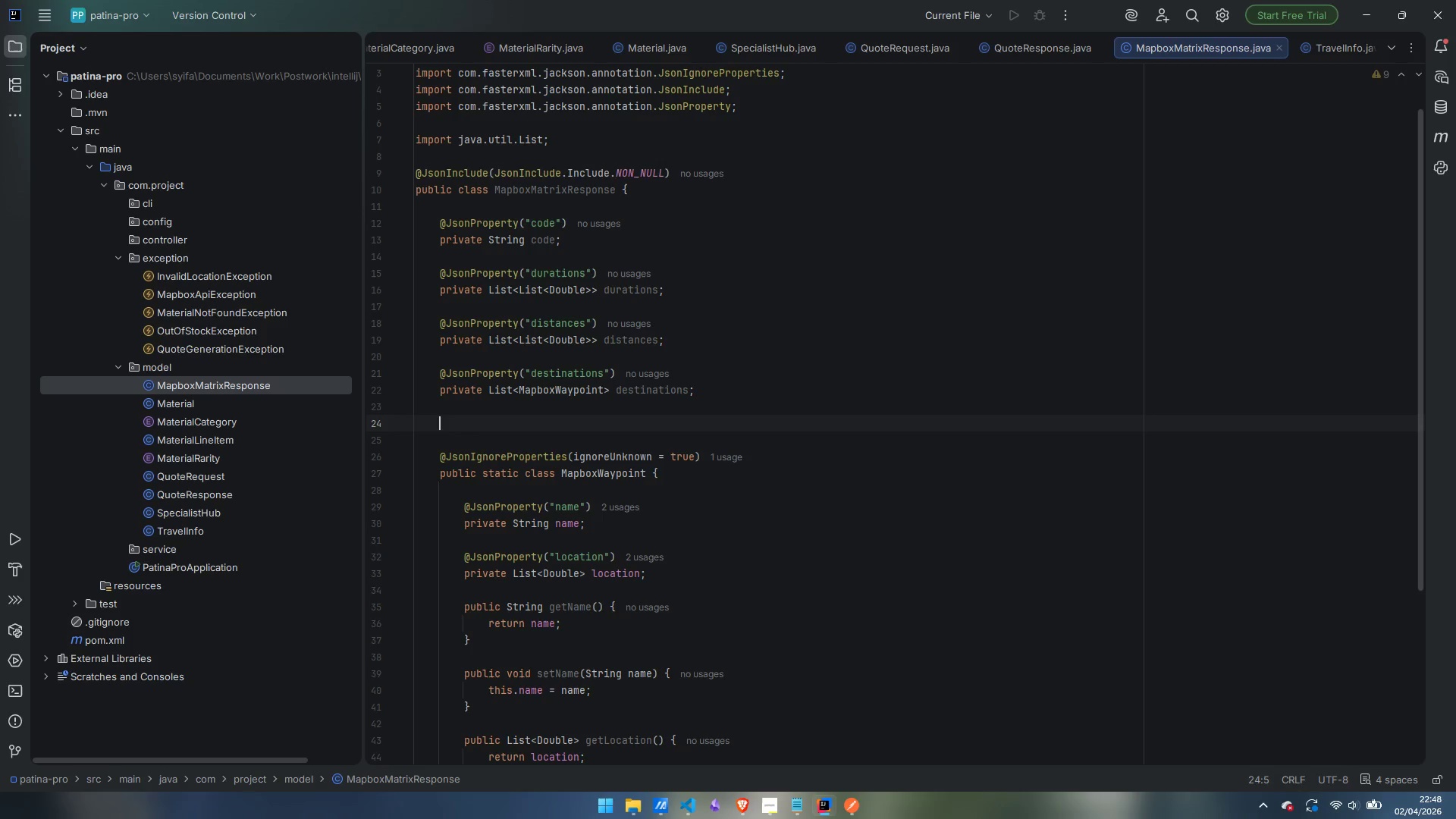 
type(@JSonProperty)
 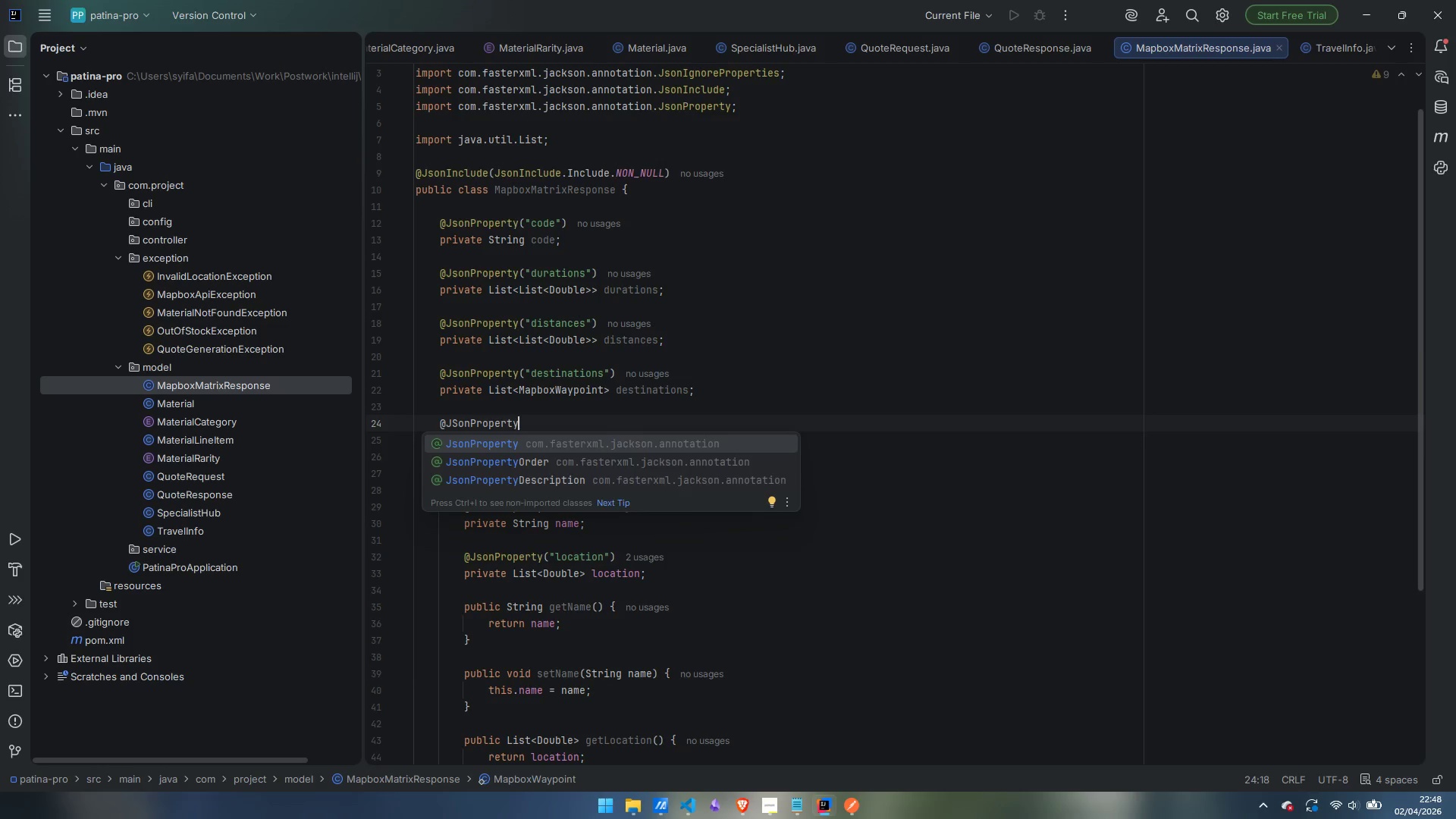 
key(Enter)
 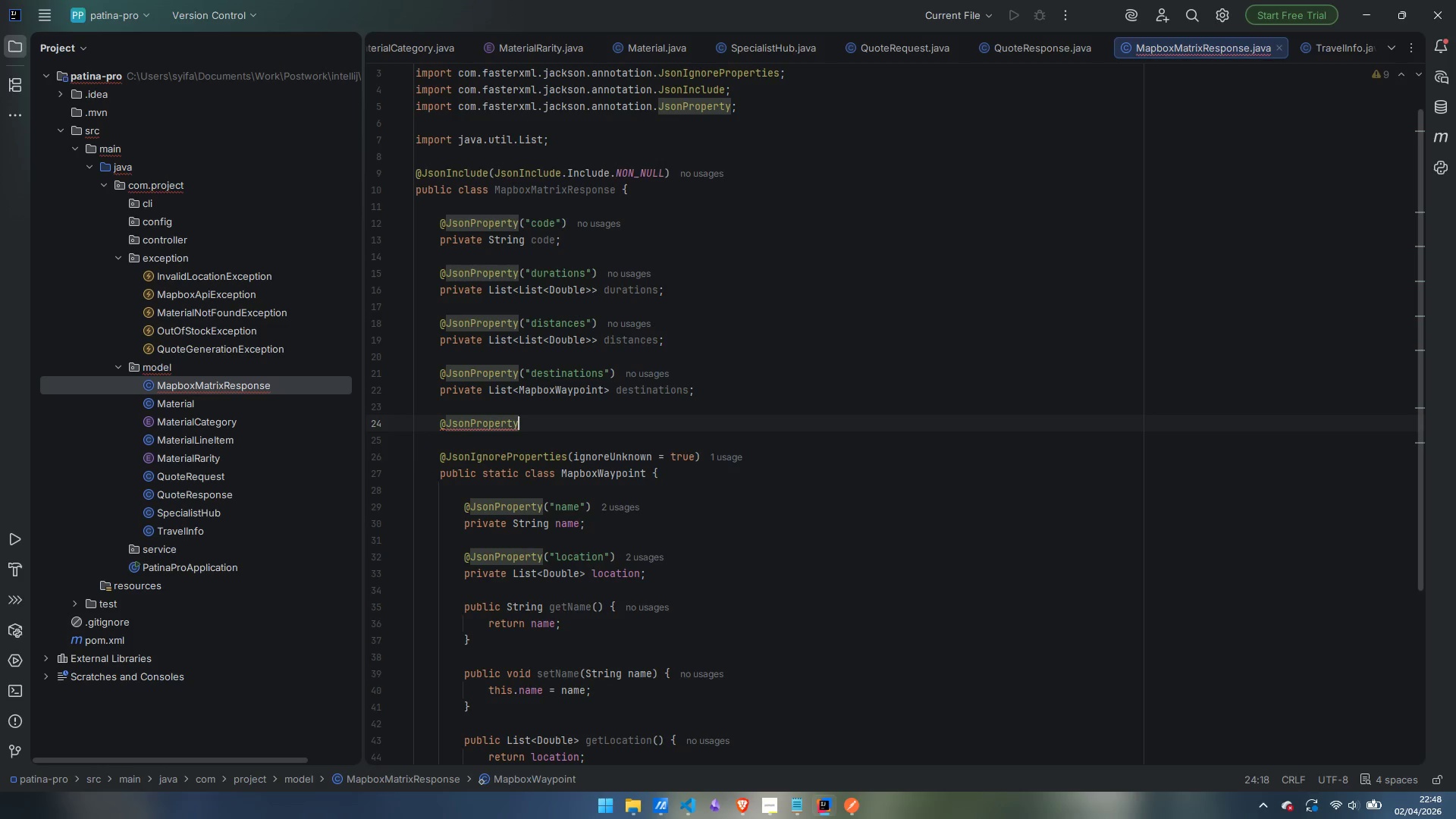 
type(("sournce)
key(Backspace)
key(Backspace)
key(Backspace)
type(ce)
 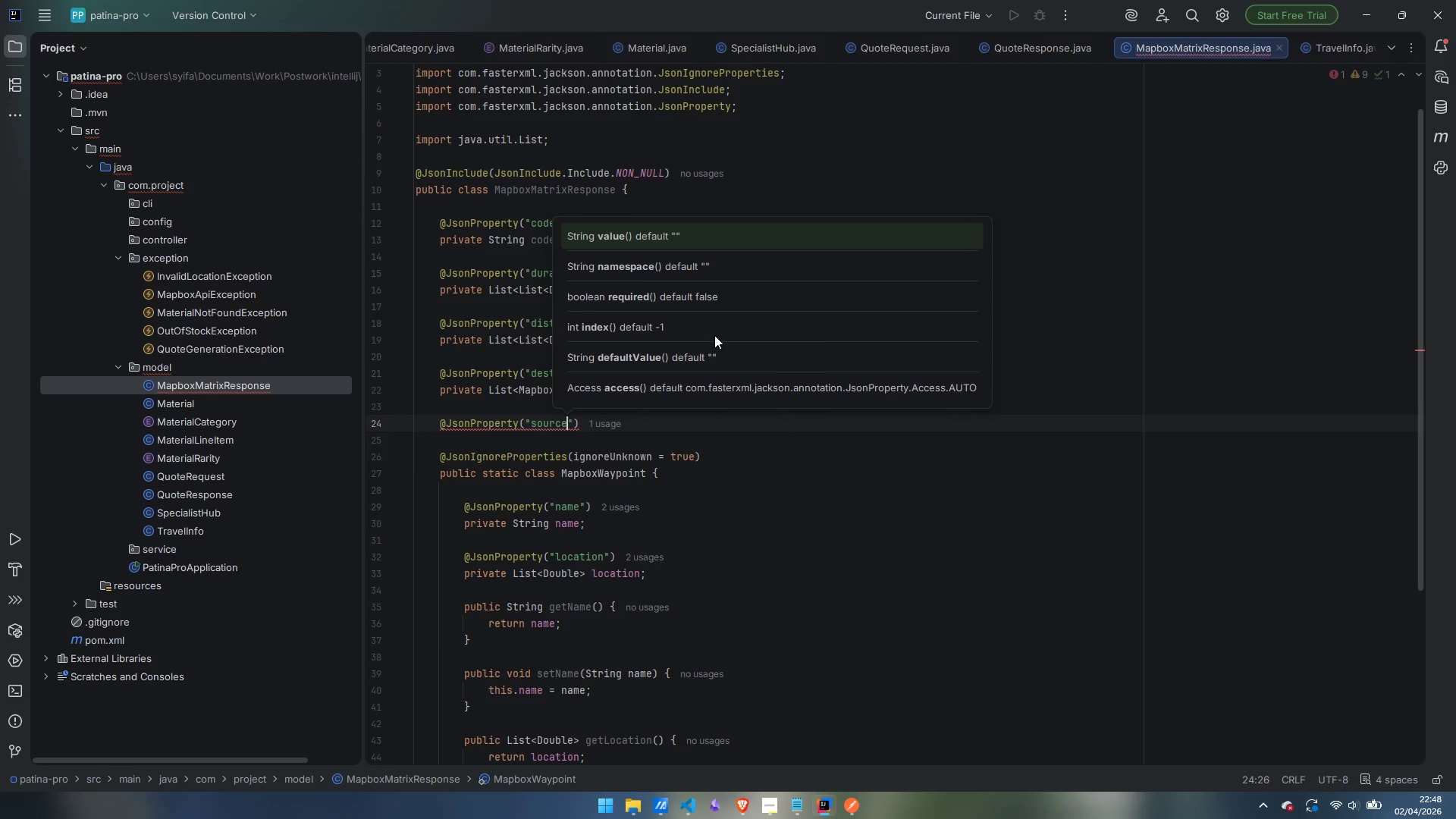 
key(ArrowRight)
 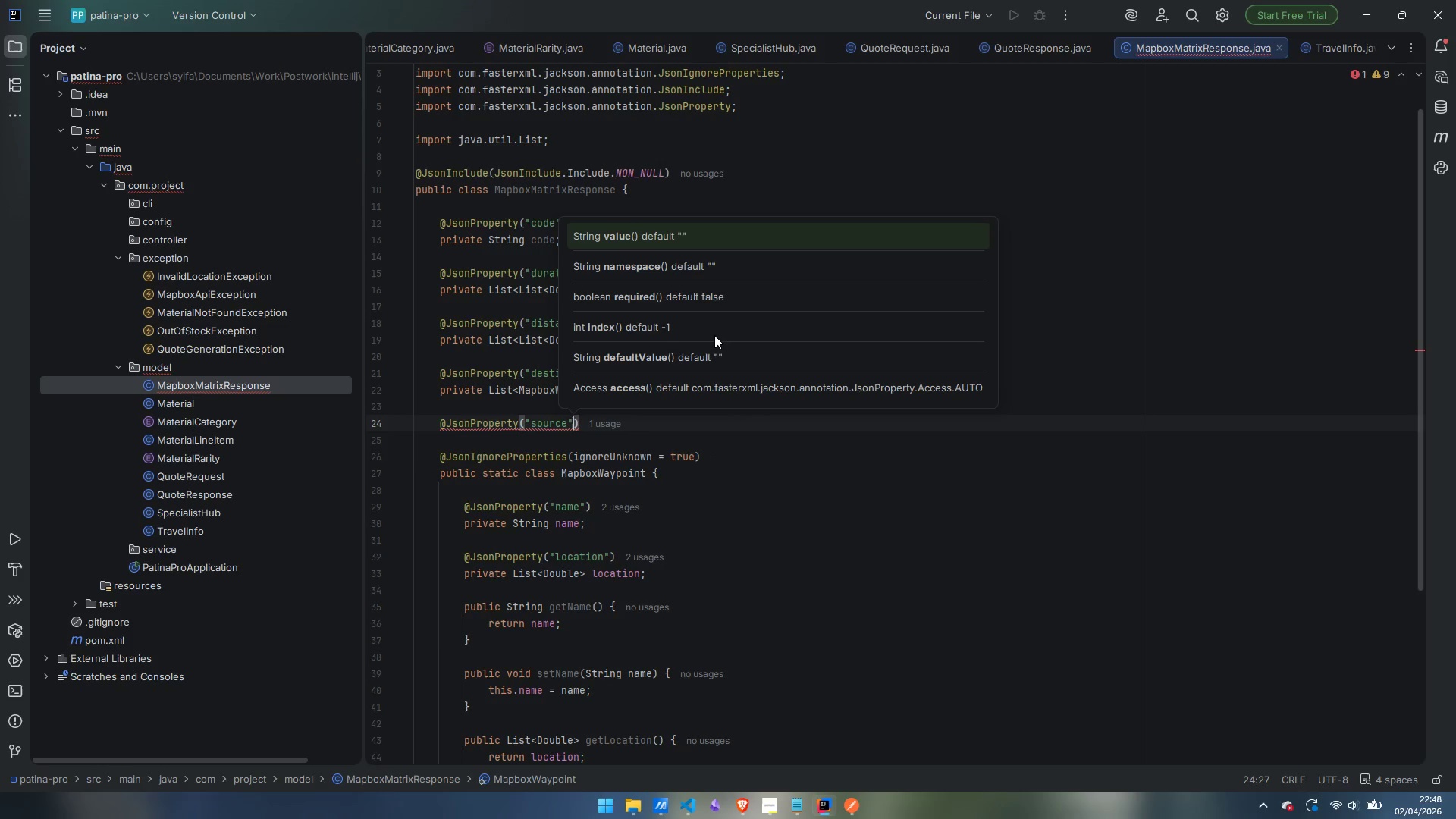 
key(Comma)
 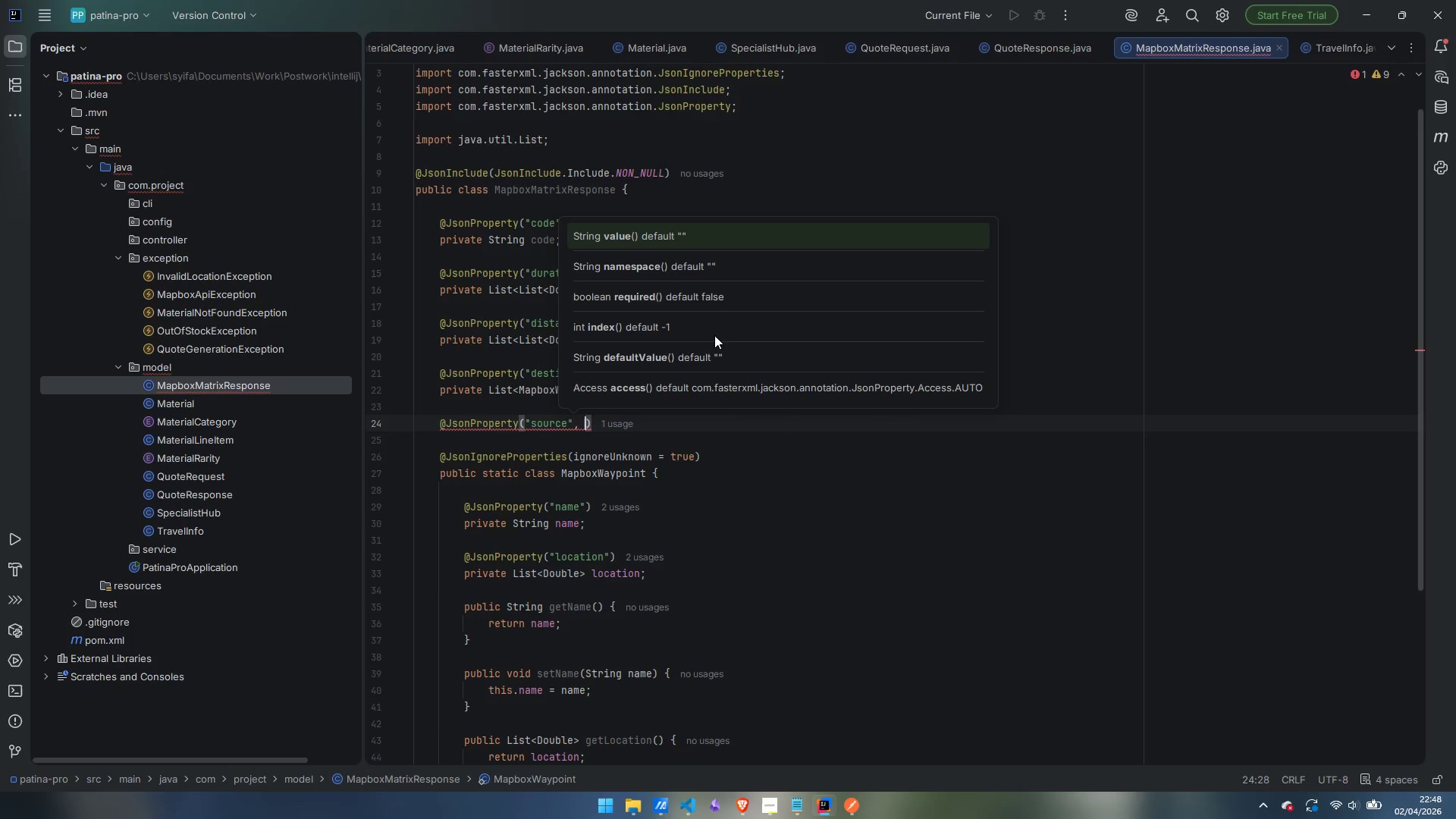 
key(Space)
 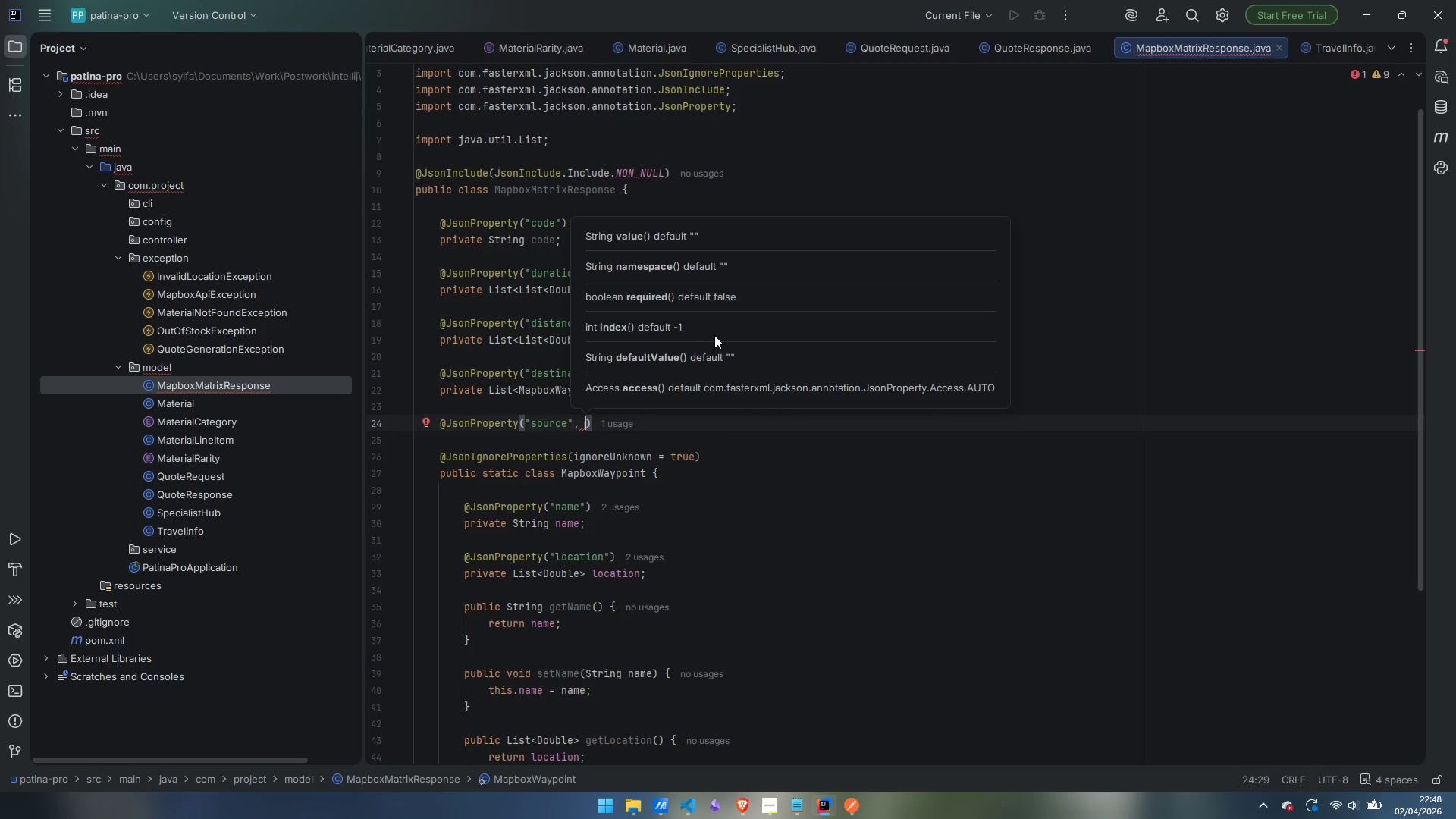 
key(Backspace)
 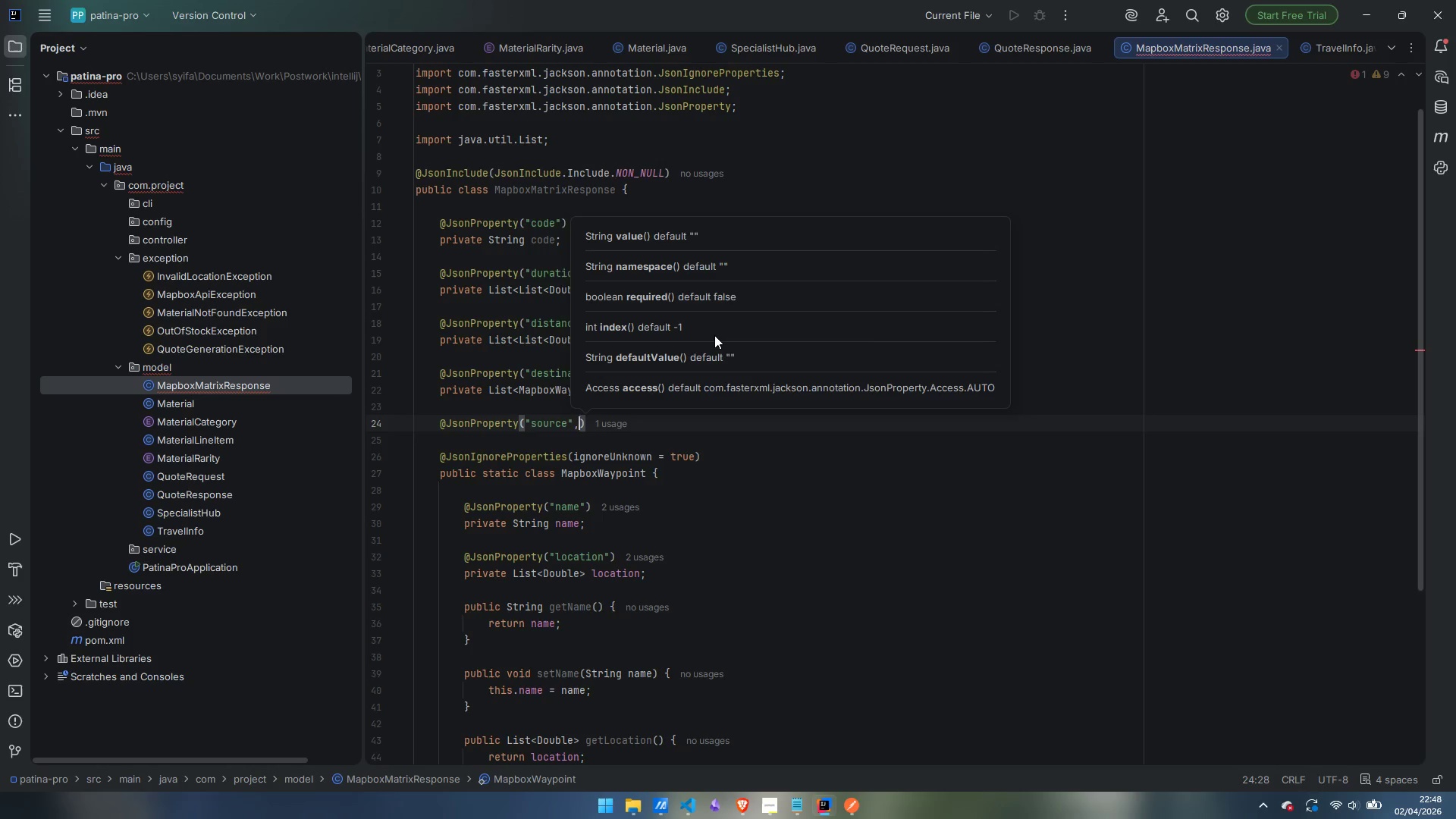 
key(Backspace)
 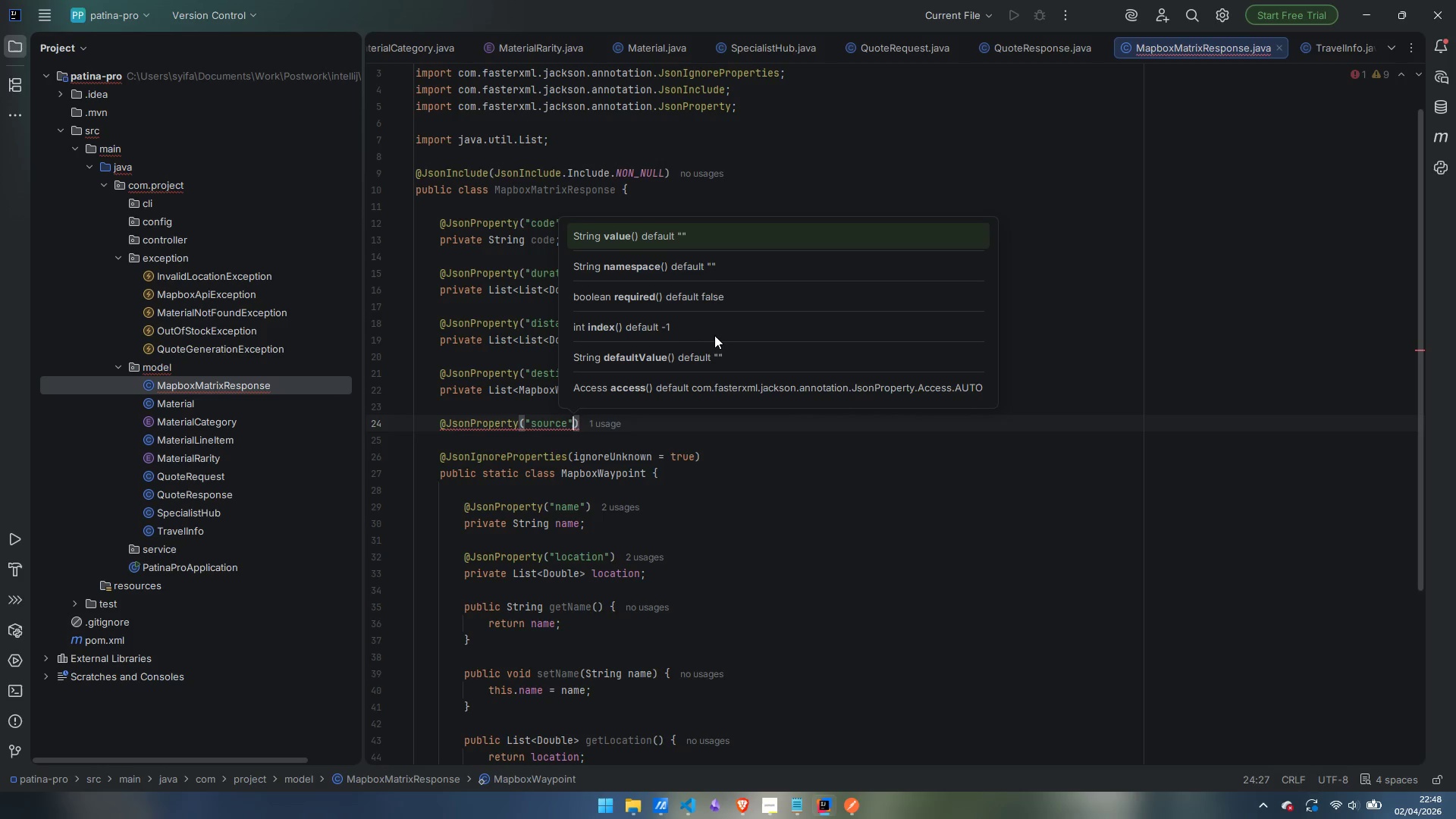 
key(ArrowRight)
 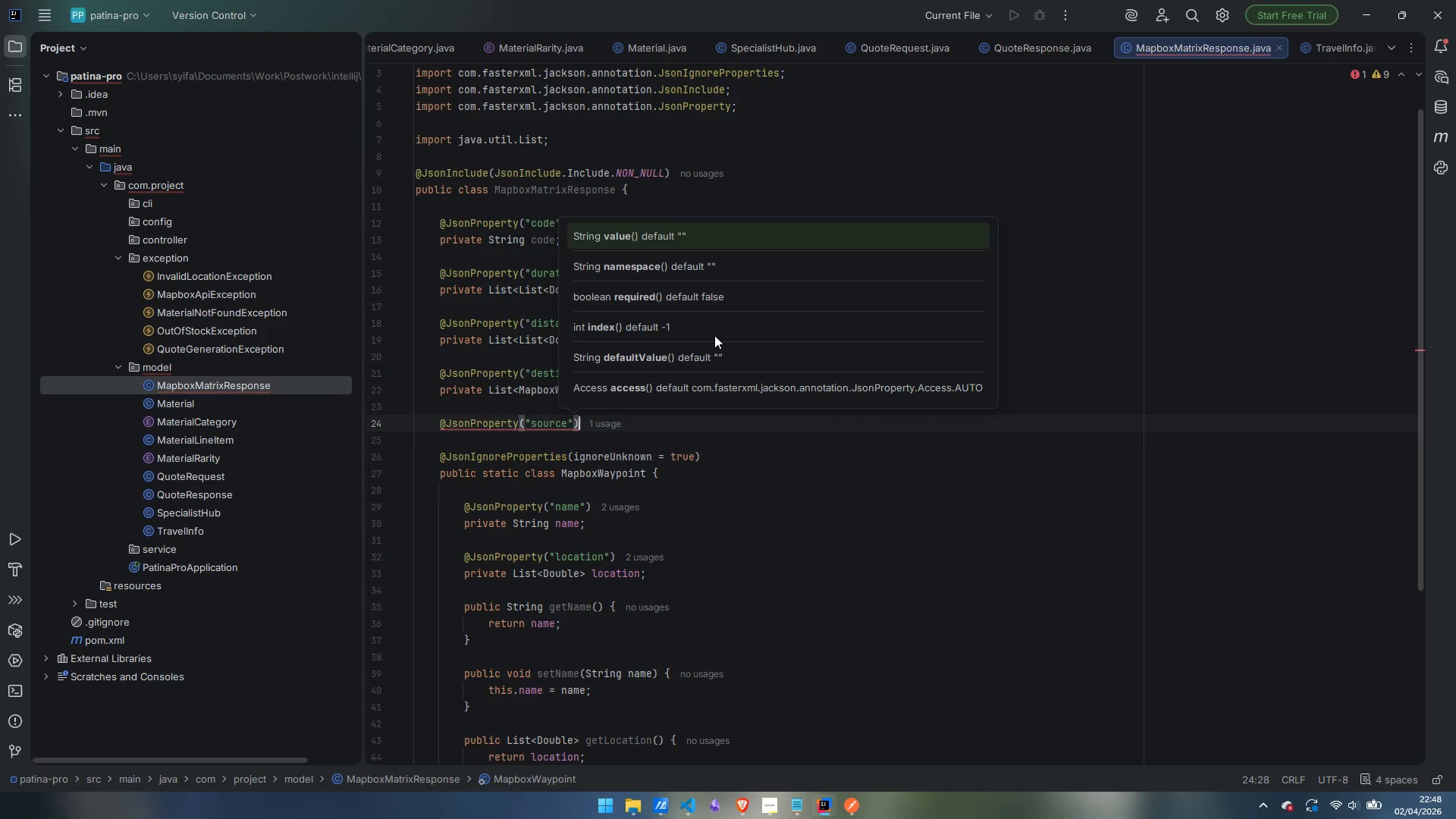 
key(Enter)
 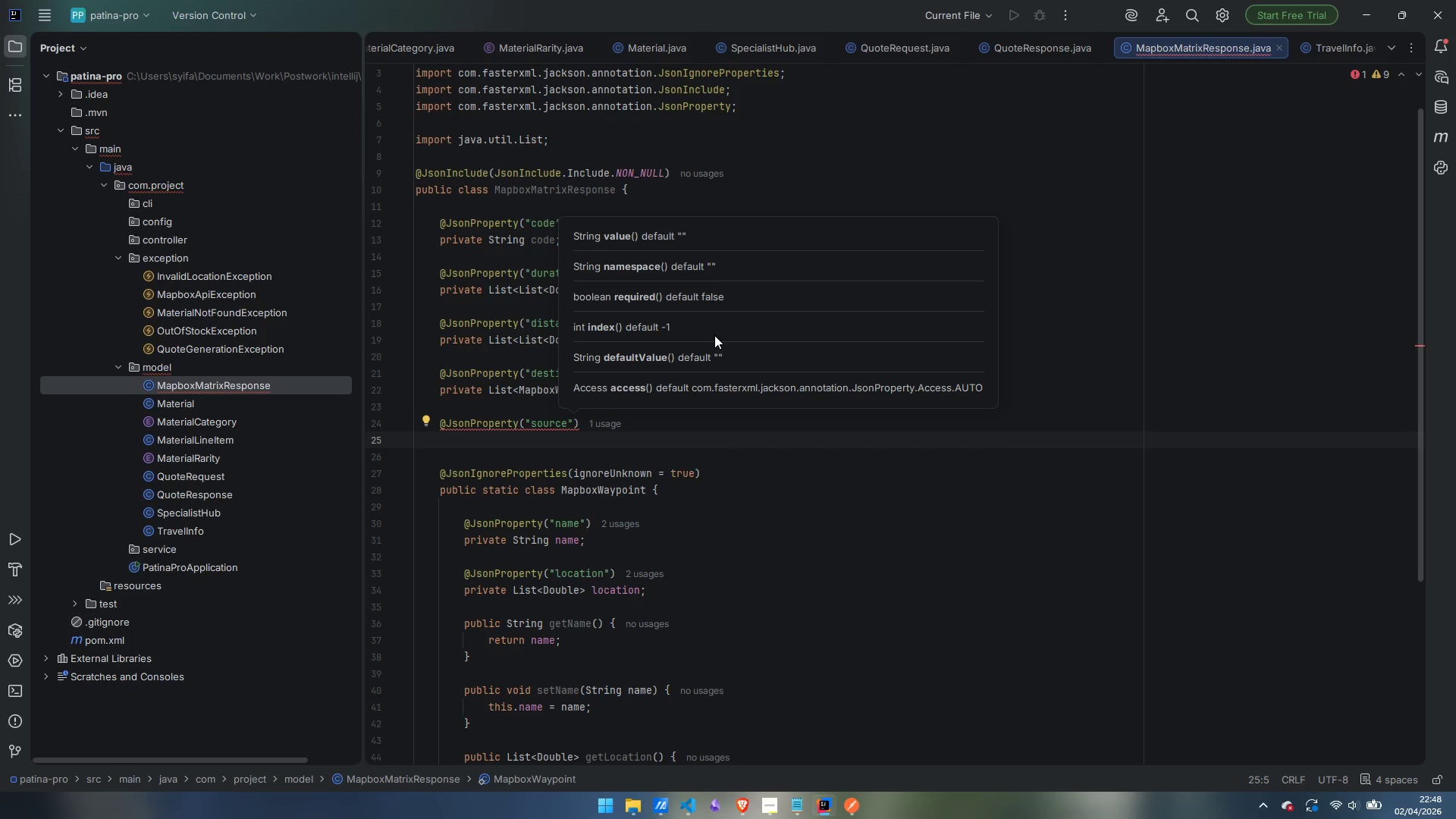 
type(private Likst)
key(Backspace)
key(Backspace)
key(Backspace)
type(st)
 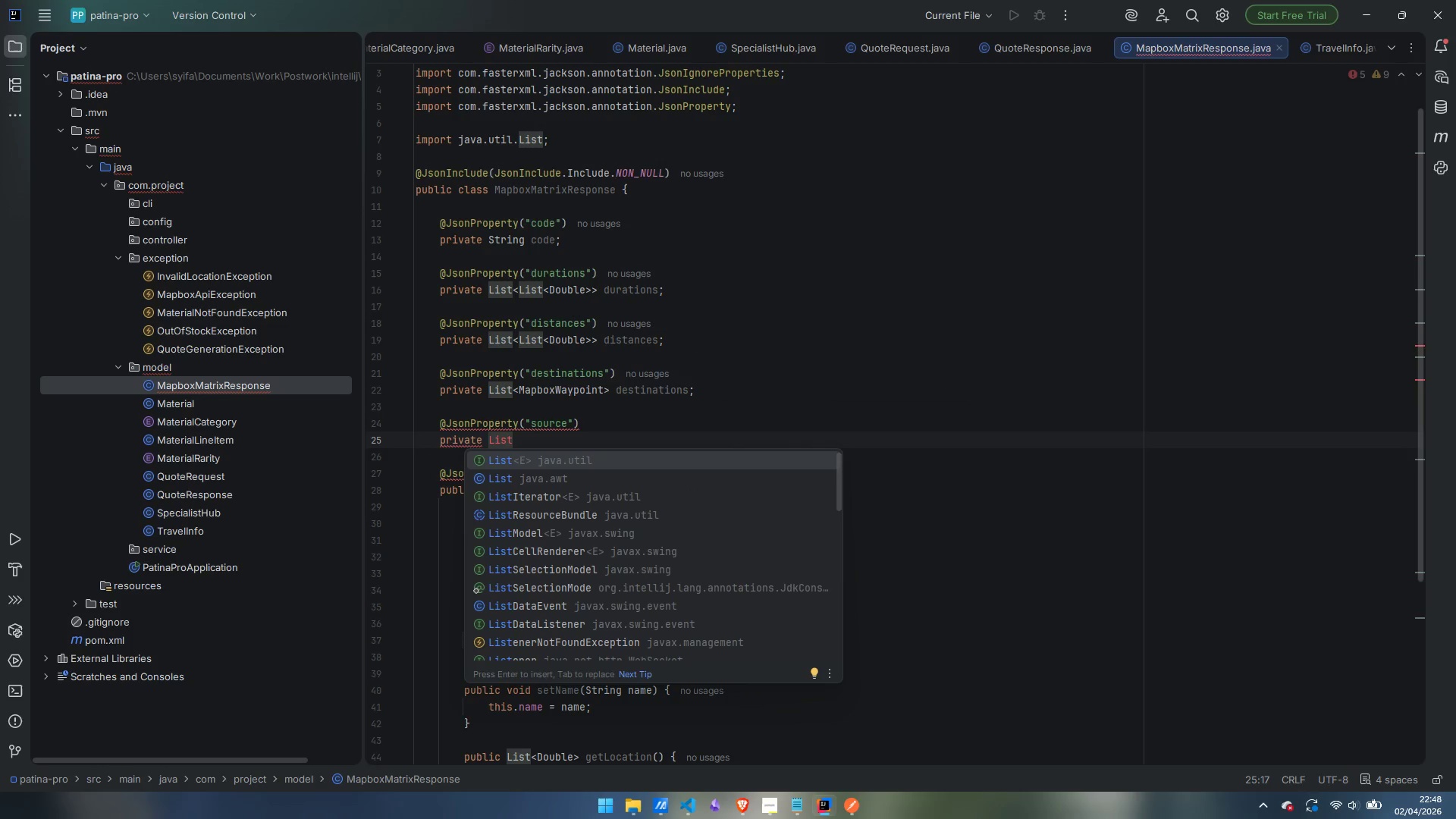 
key(Enter)
 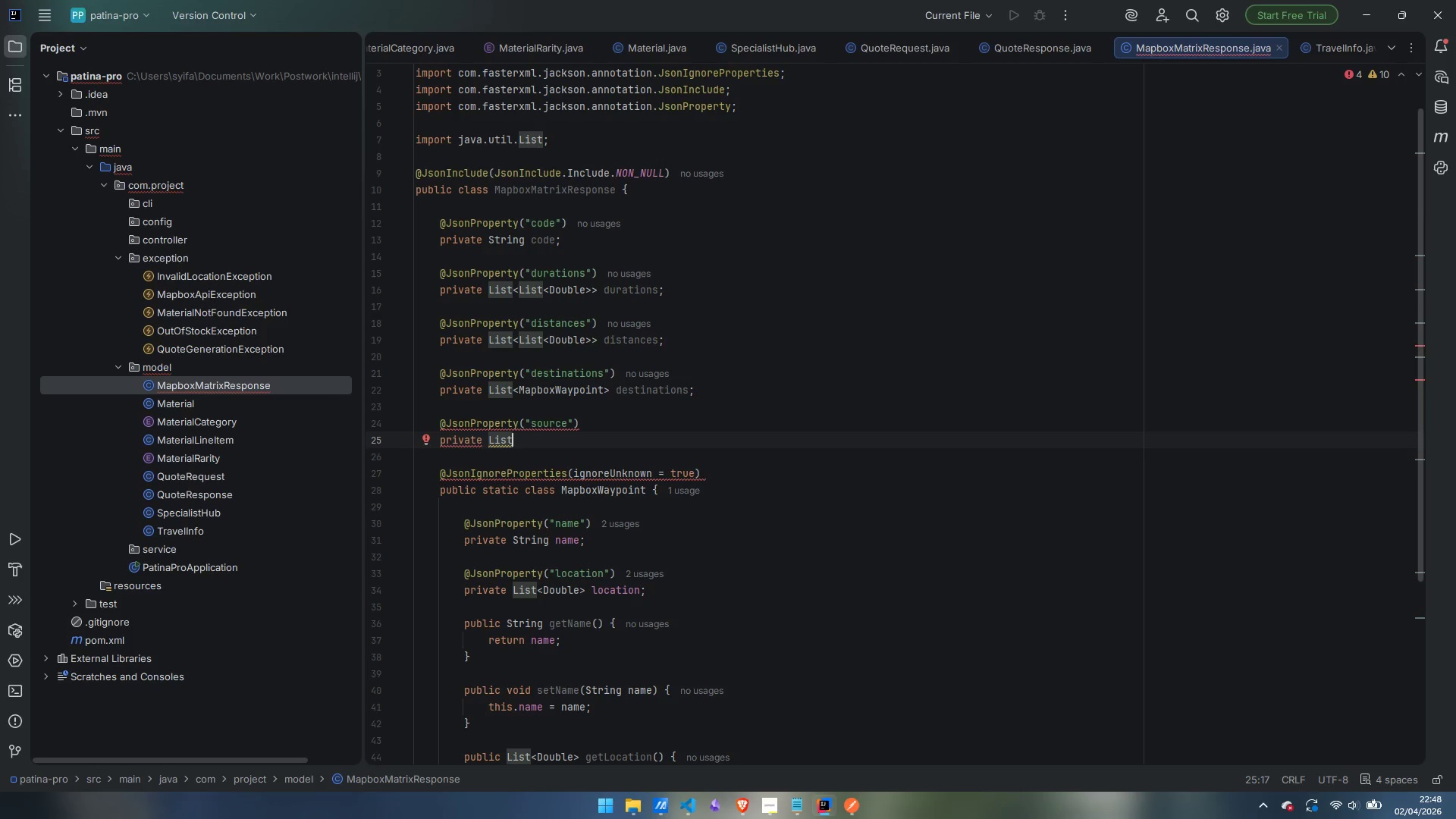 
type(<MapBox)
 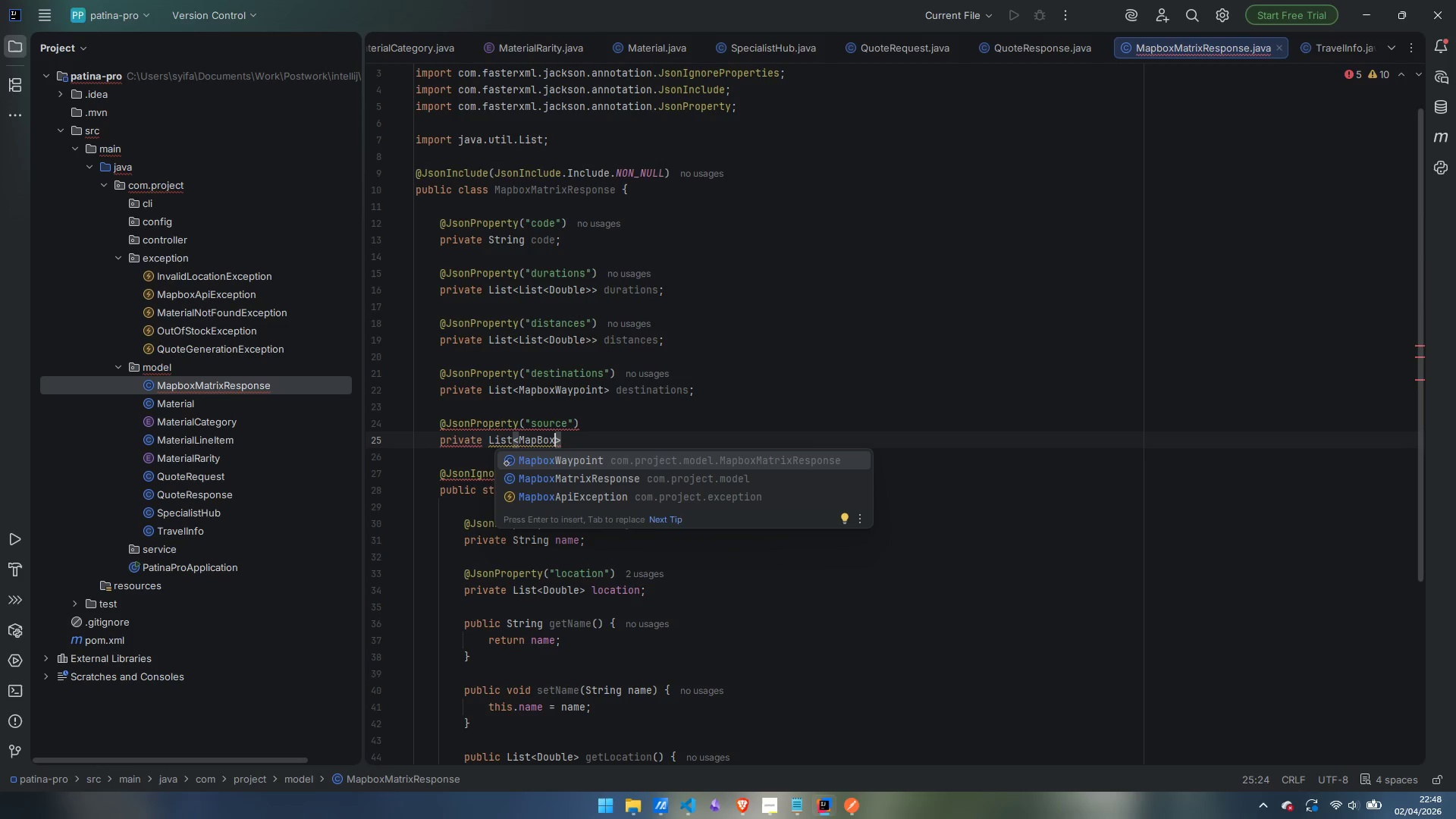 
key(Enter)
 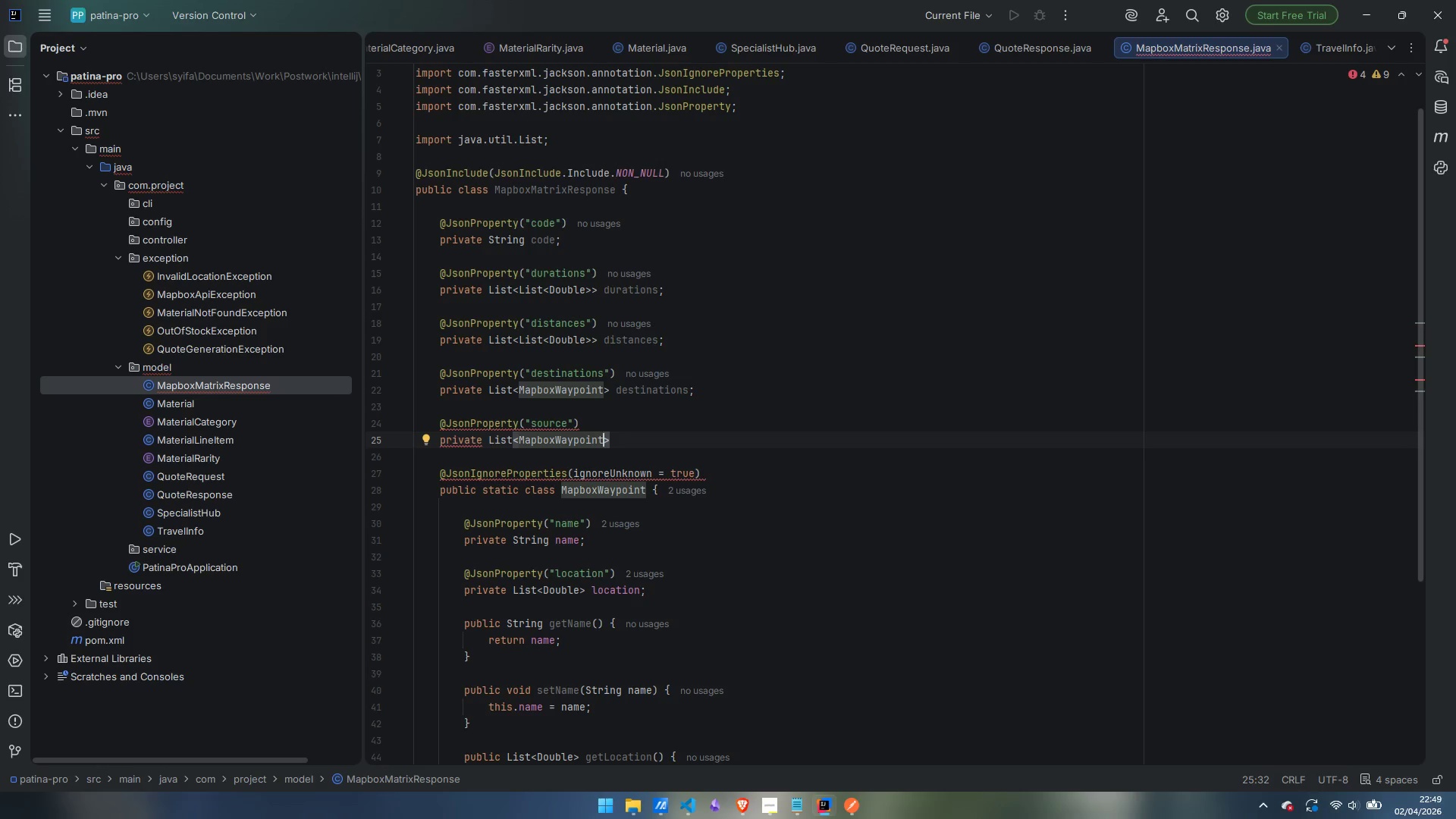 
wait(7.14)
 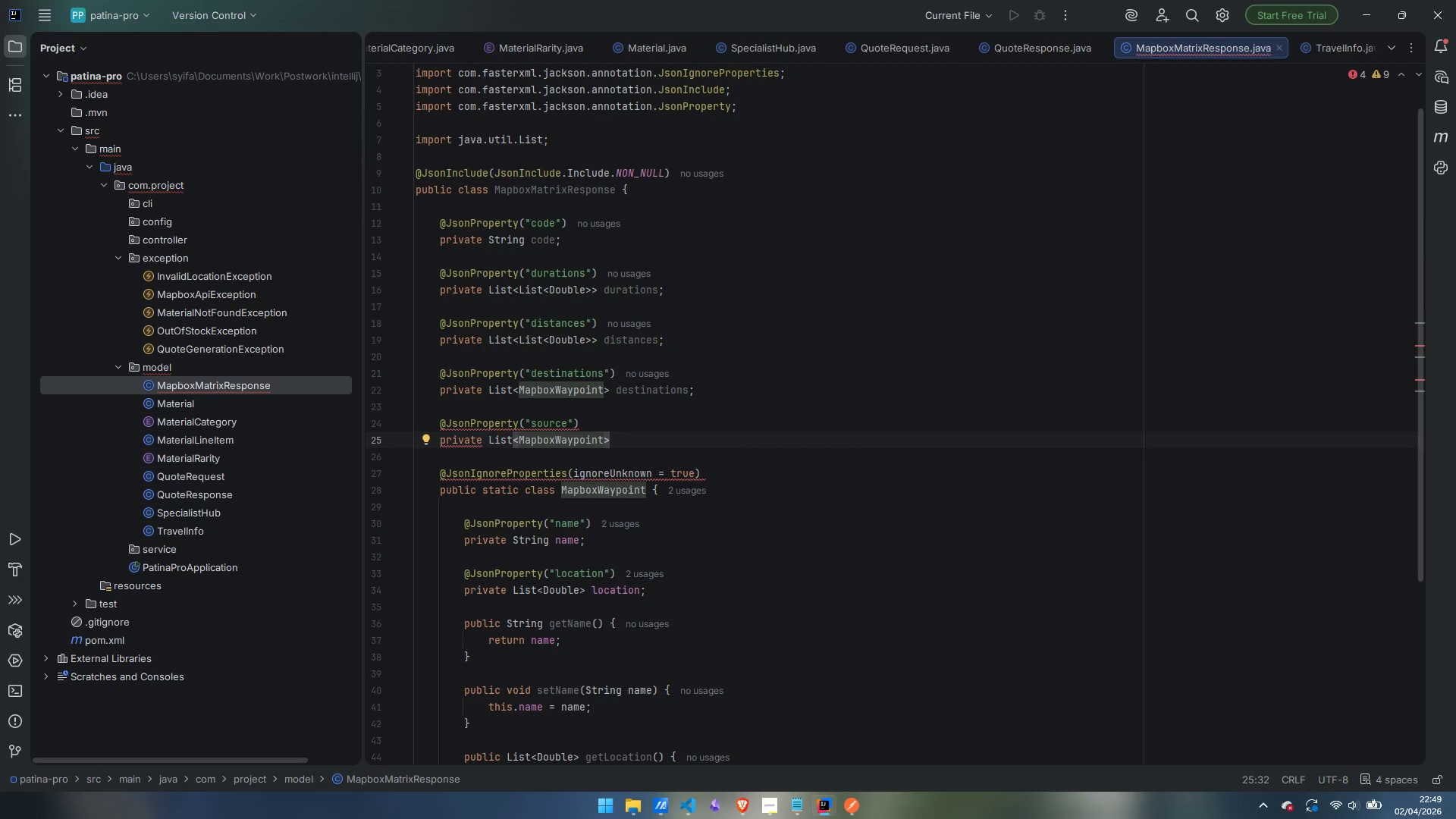 
key(ArrowRight)
 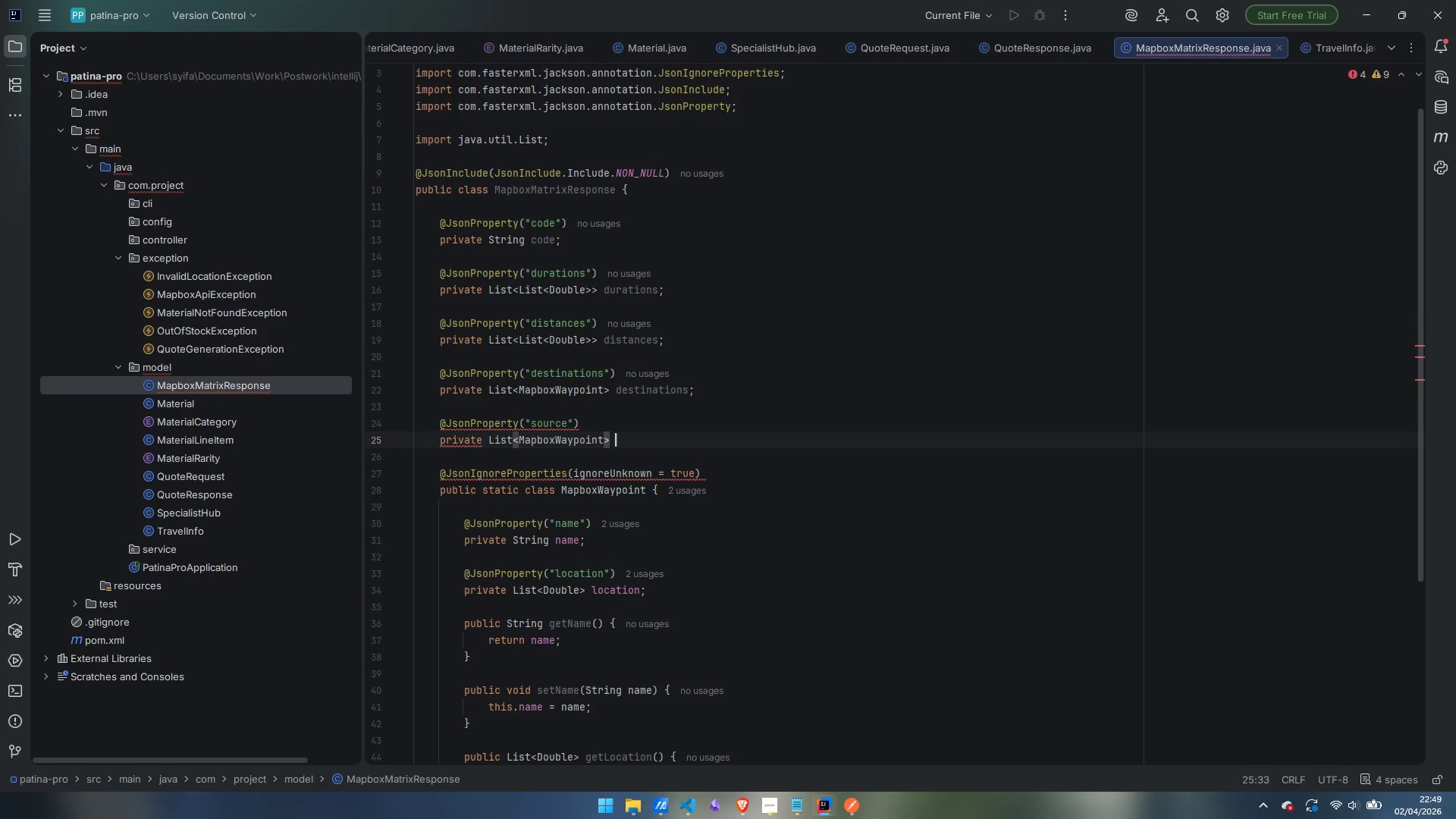 
type( sources)
 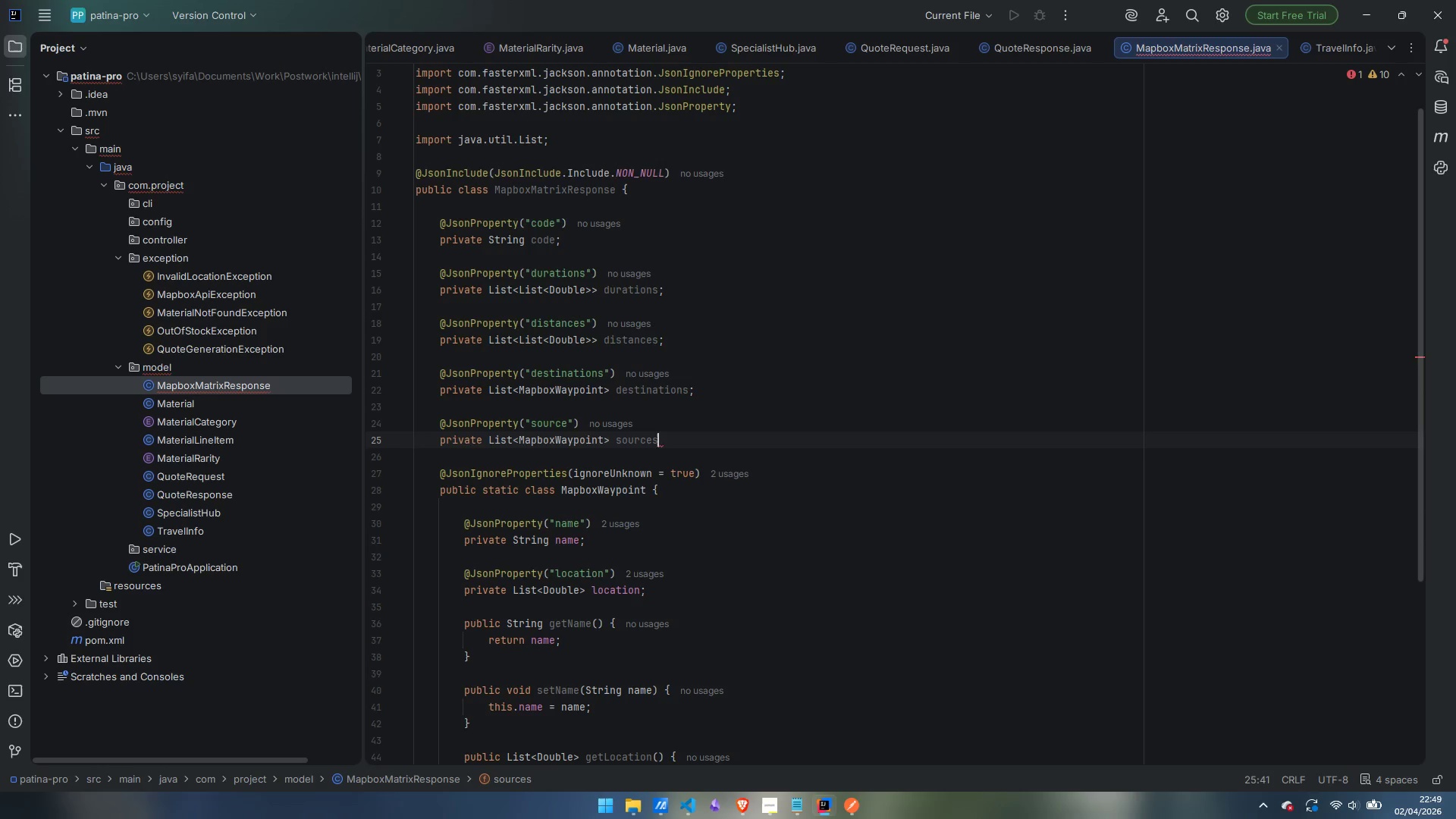 
key(ArrowUp)
 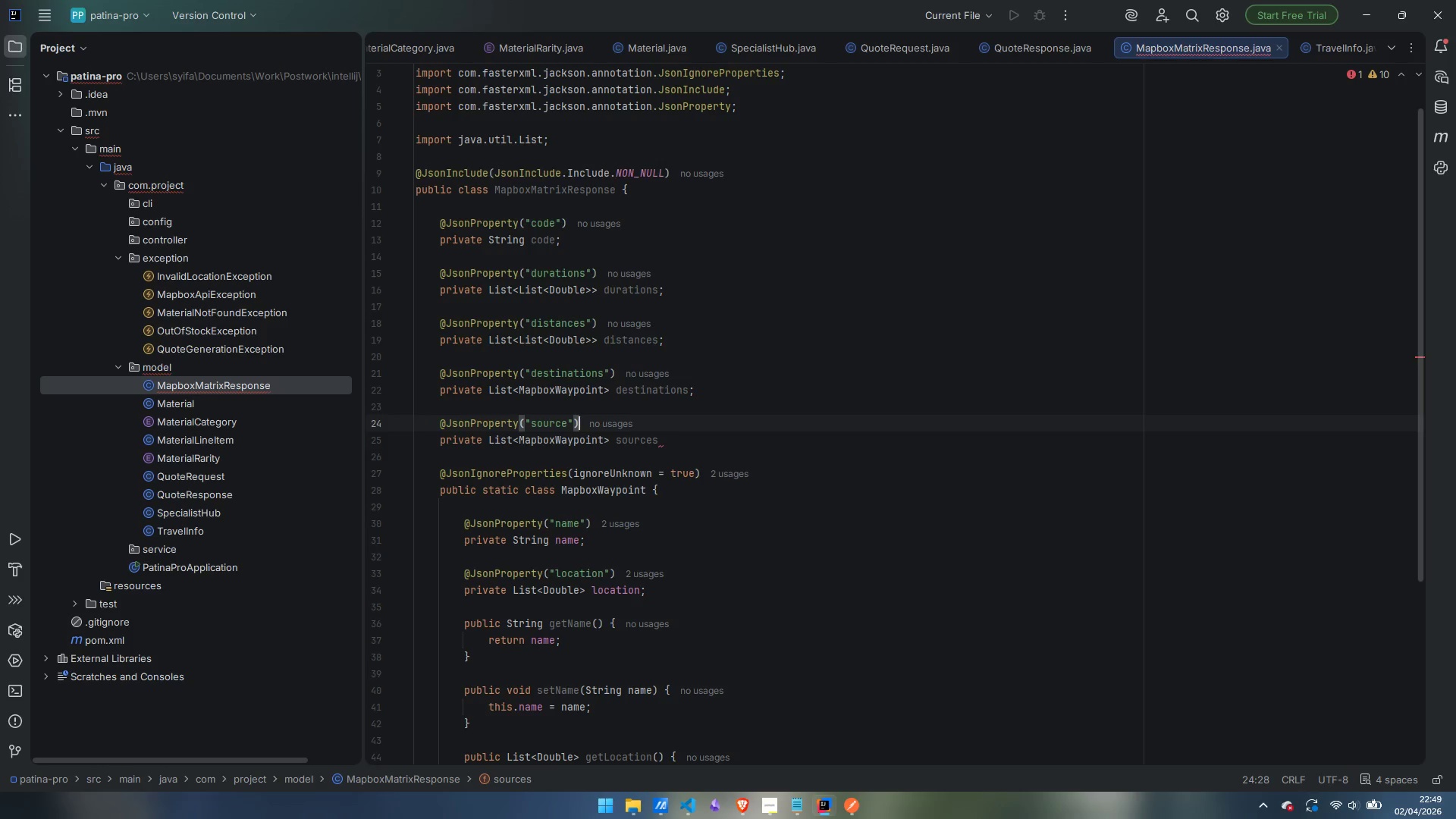 
key(ArrowDown)
 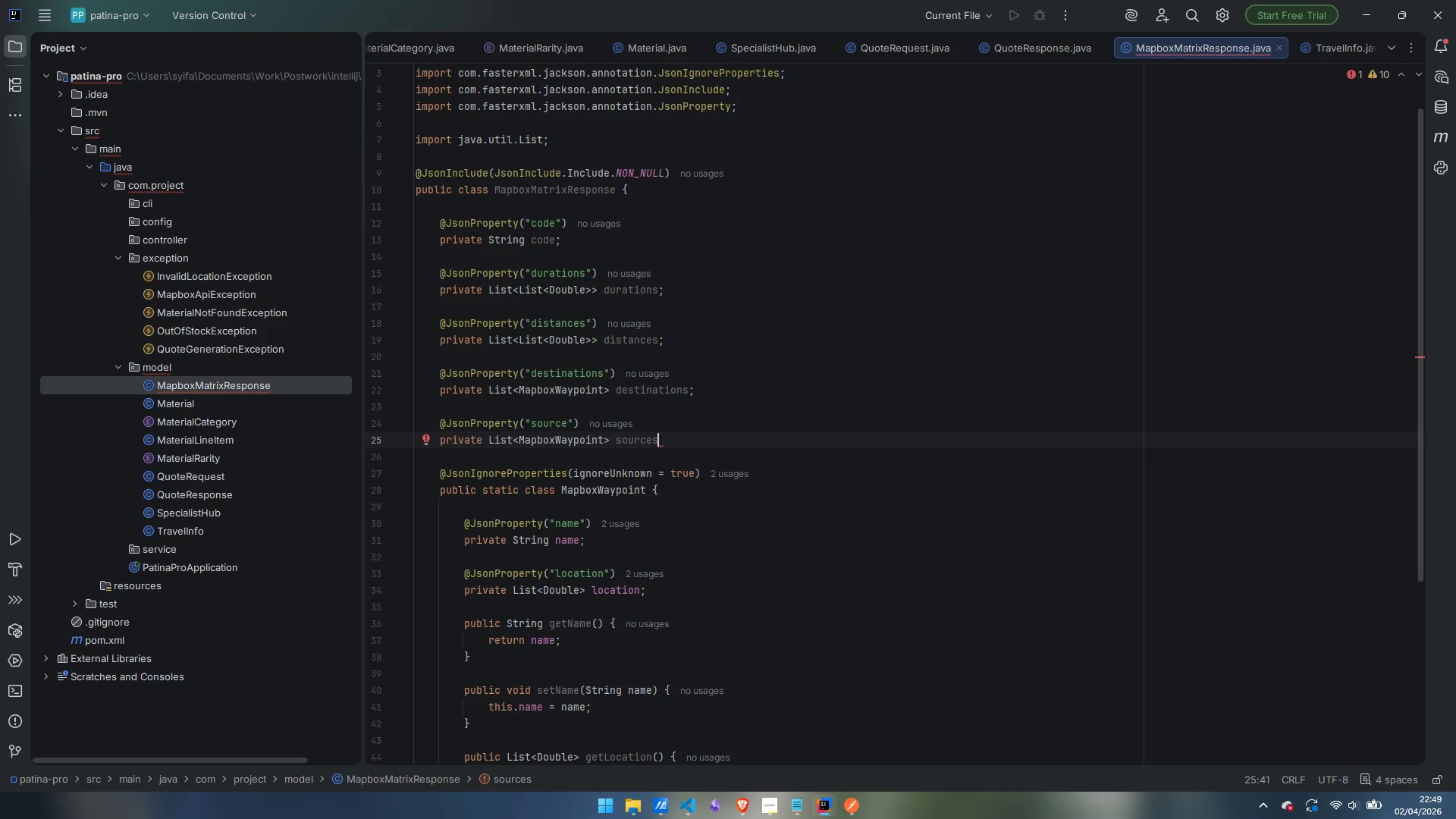 
key(Semicolon)
 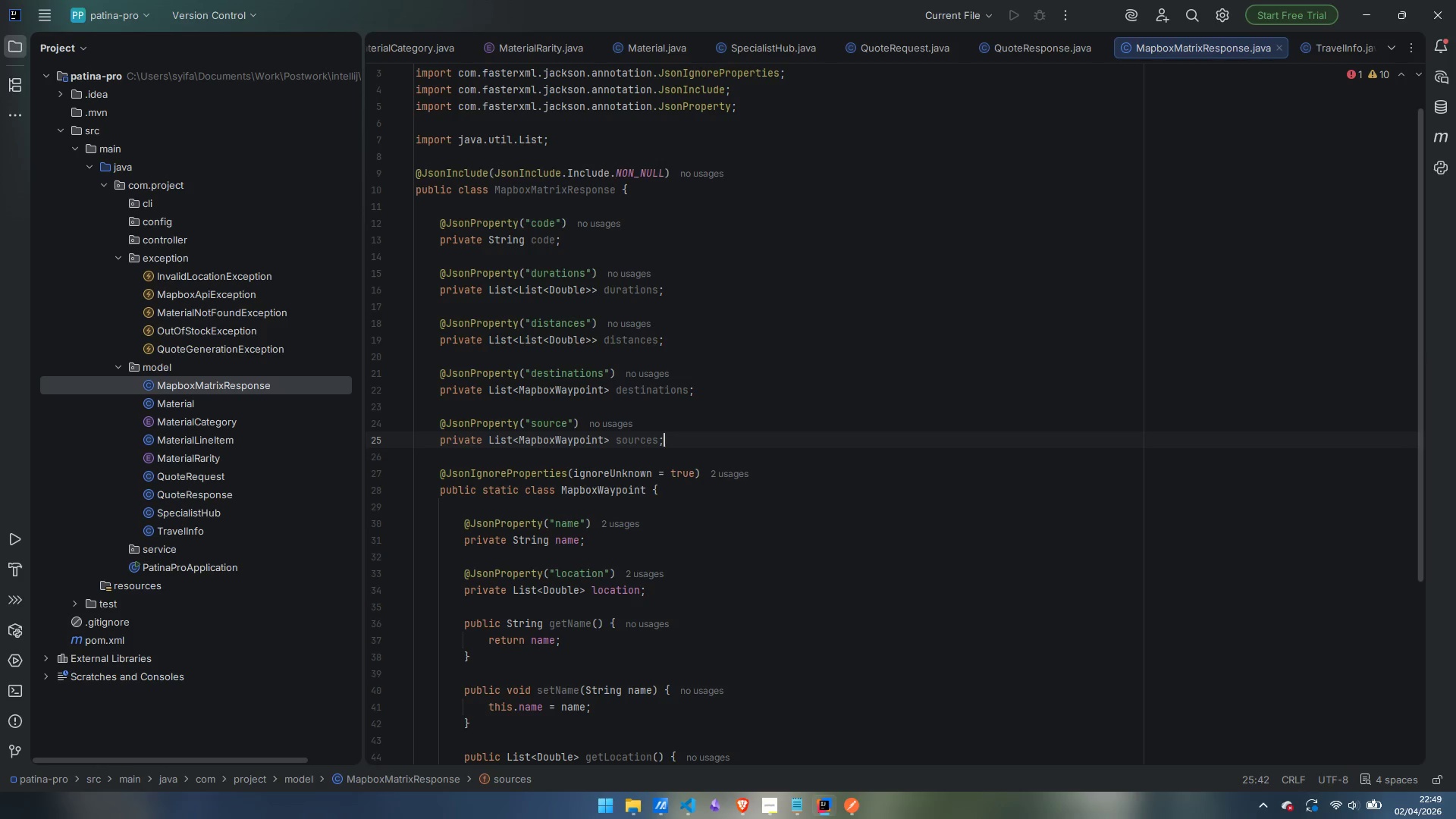 
key(ArrowUp)
 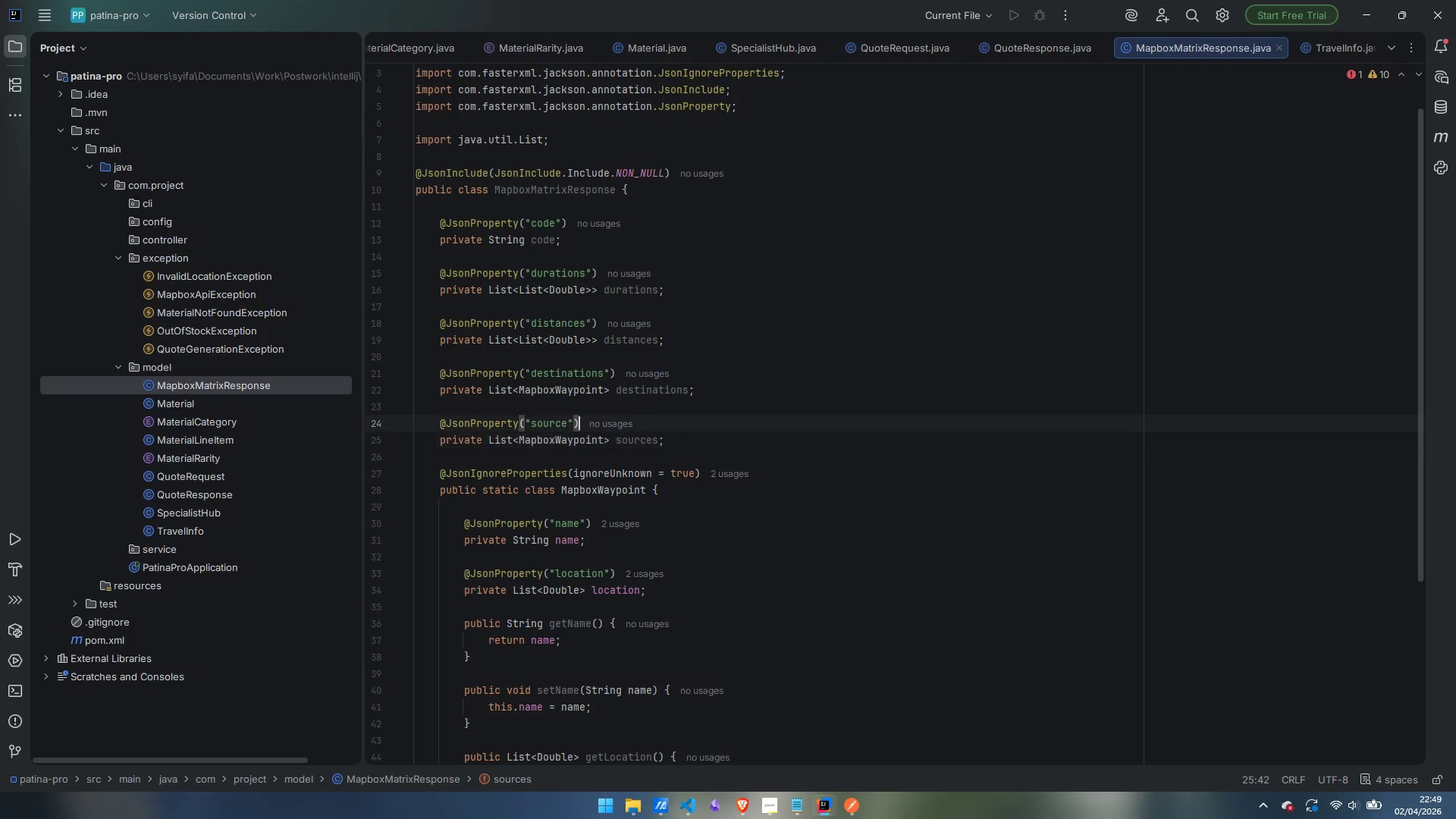 
key(ArrowLeft)
 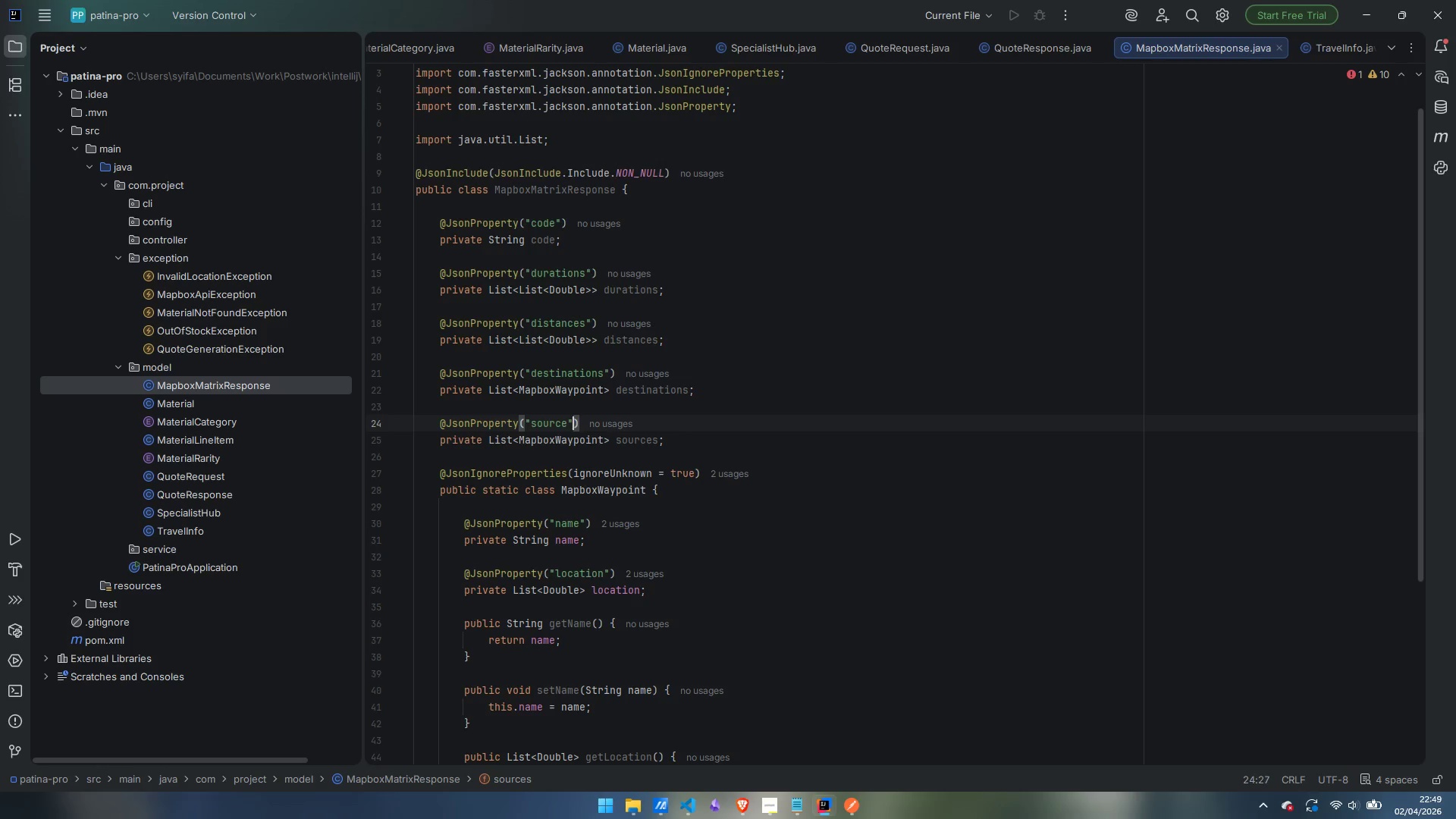 
key(ArrowLeft)
 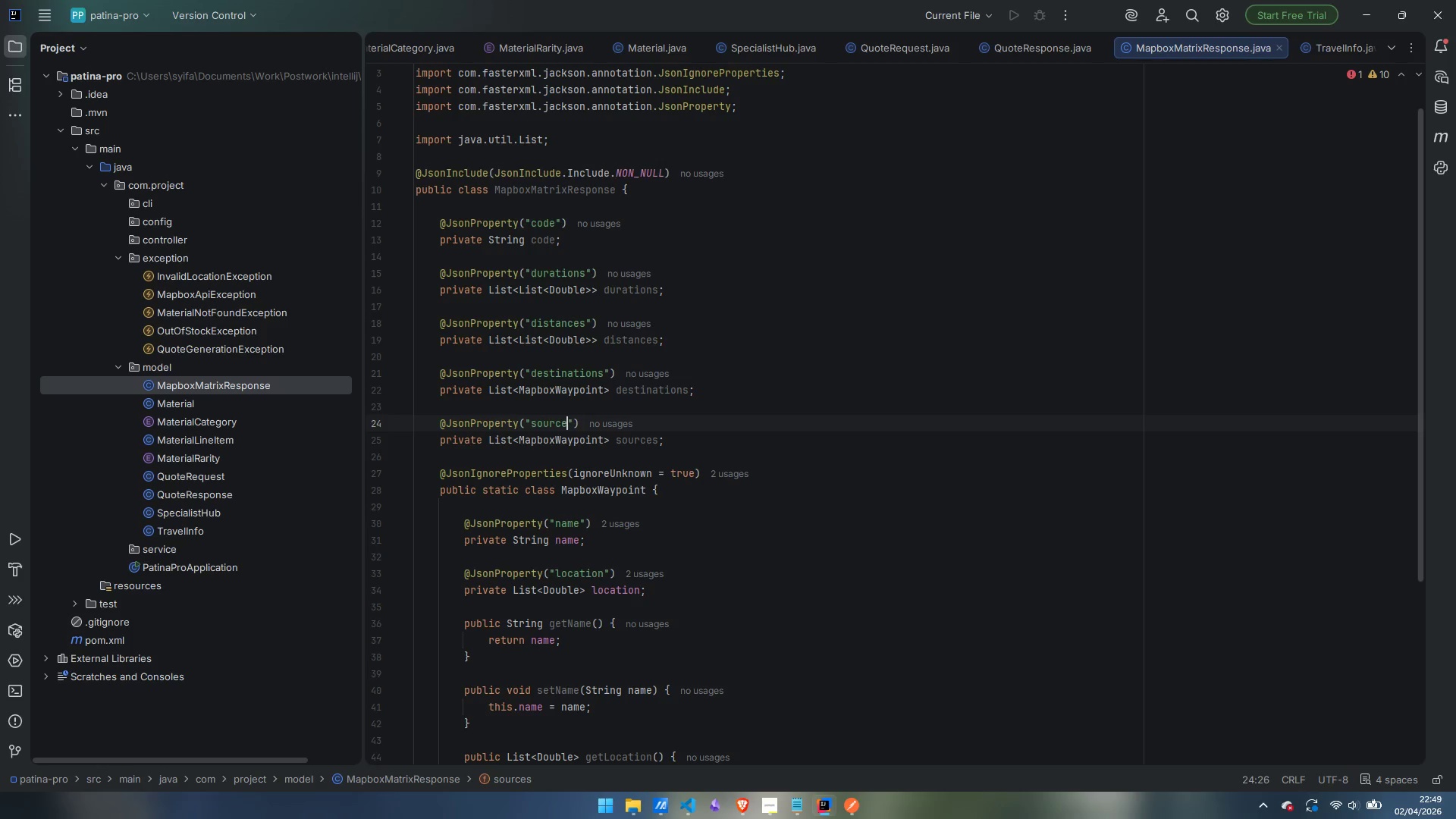 
key(S)
 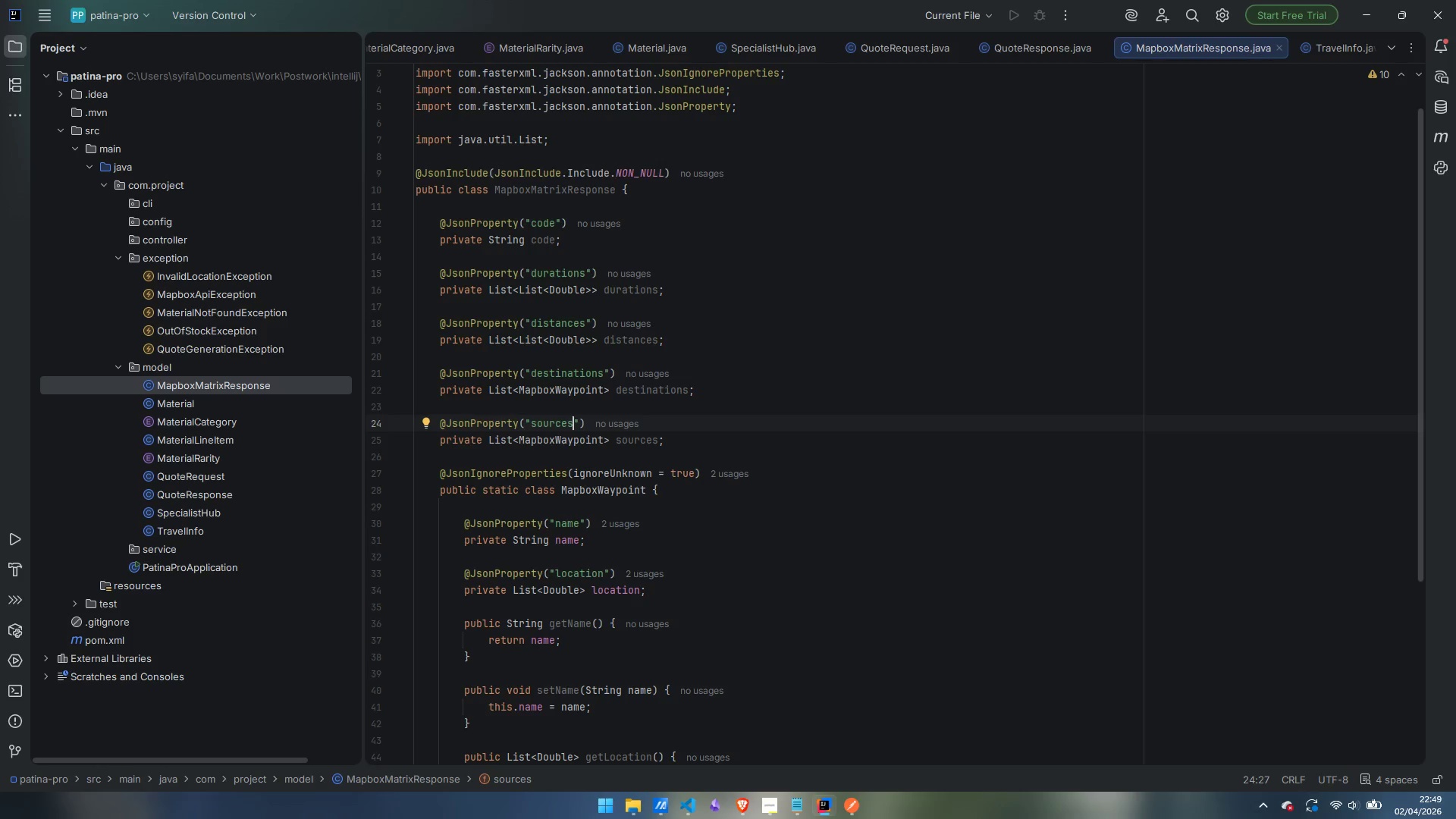 
wait(7.0)
 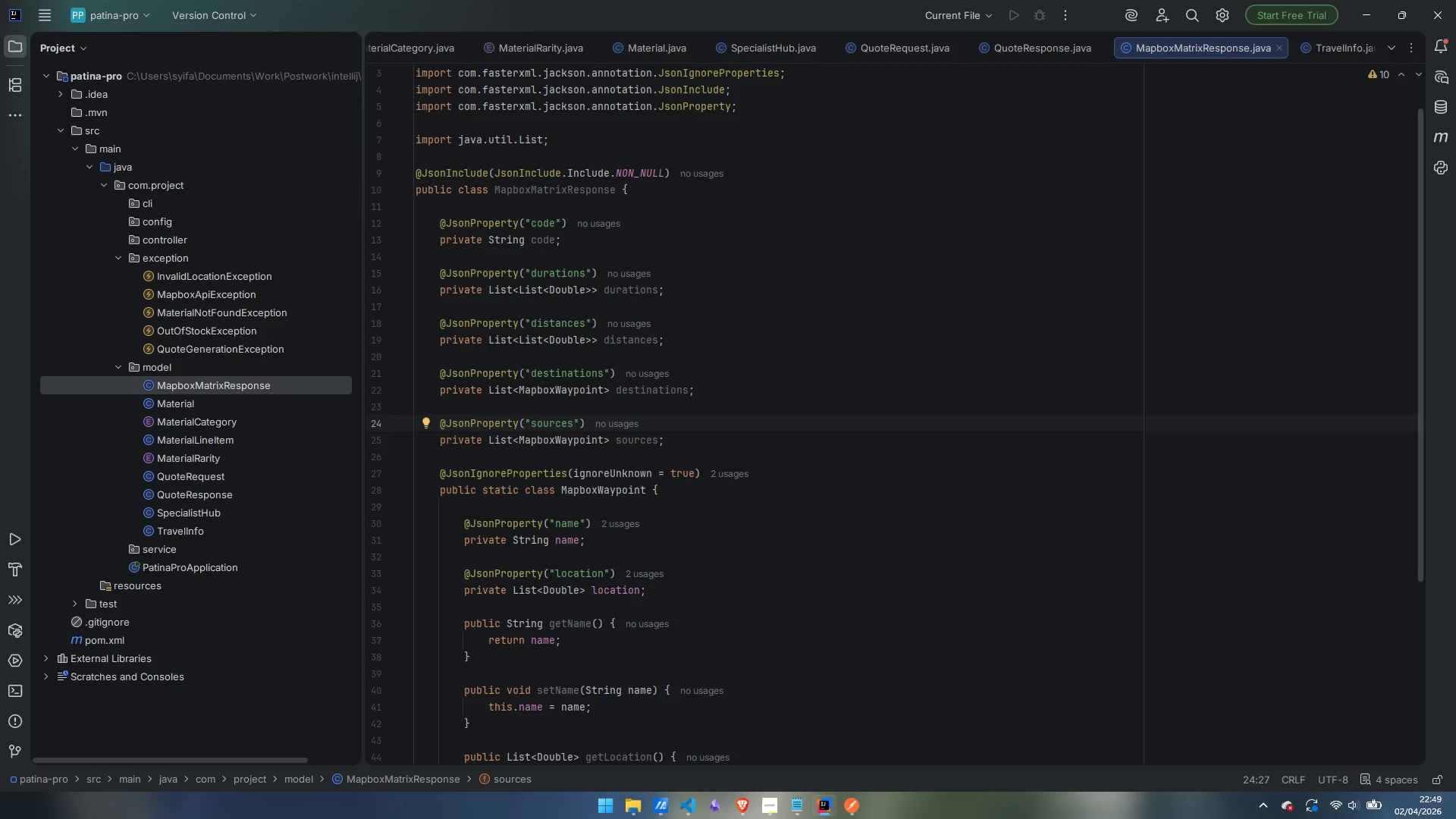 
scroll: coordinate [684, 452], scroll_direction: up, amount: 3.0
 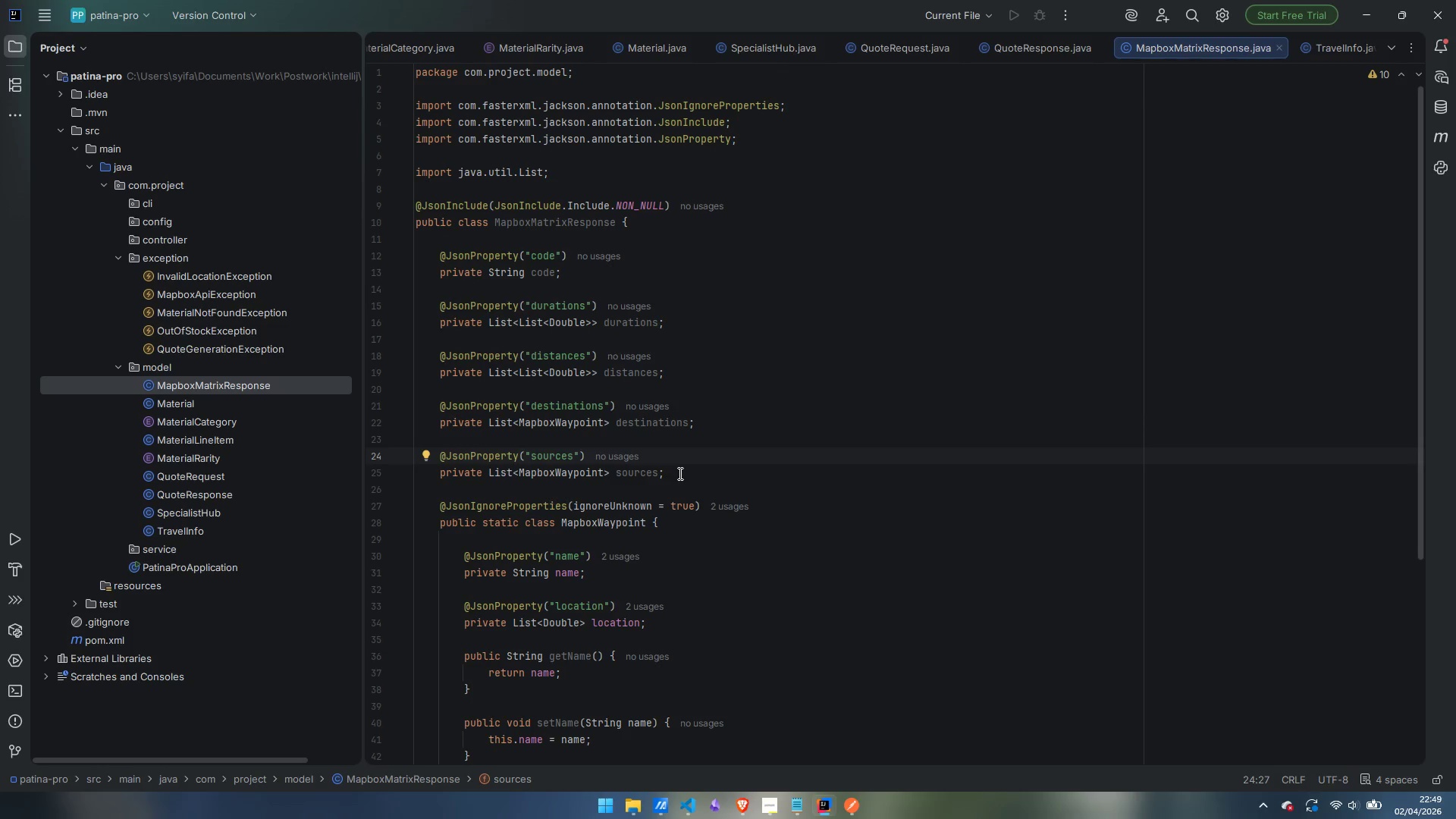 
left_click([711, 473])
 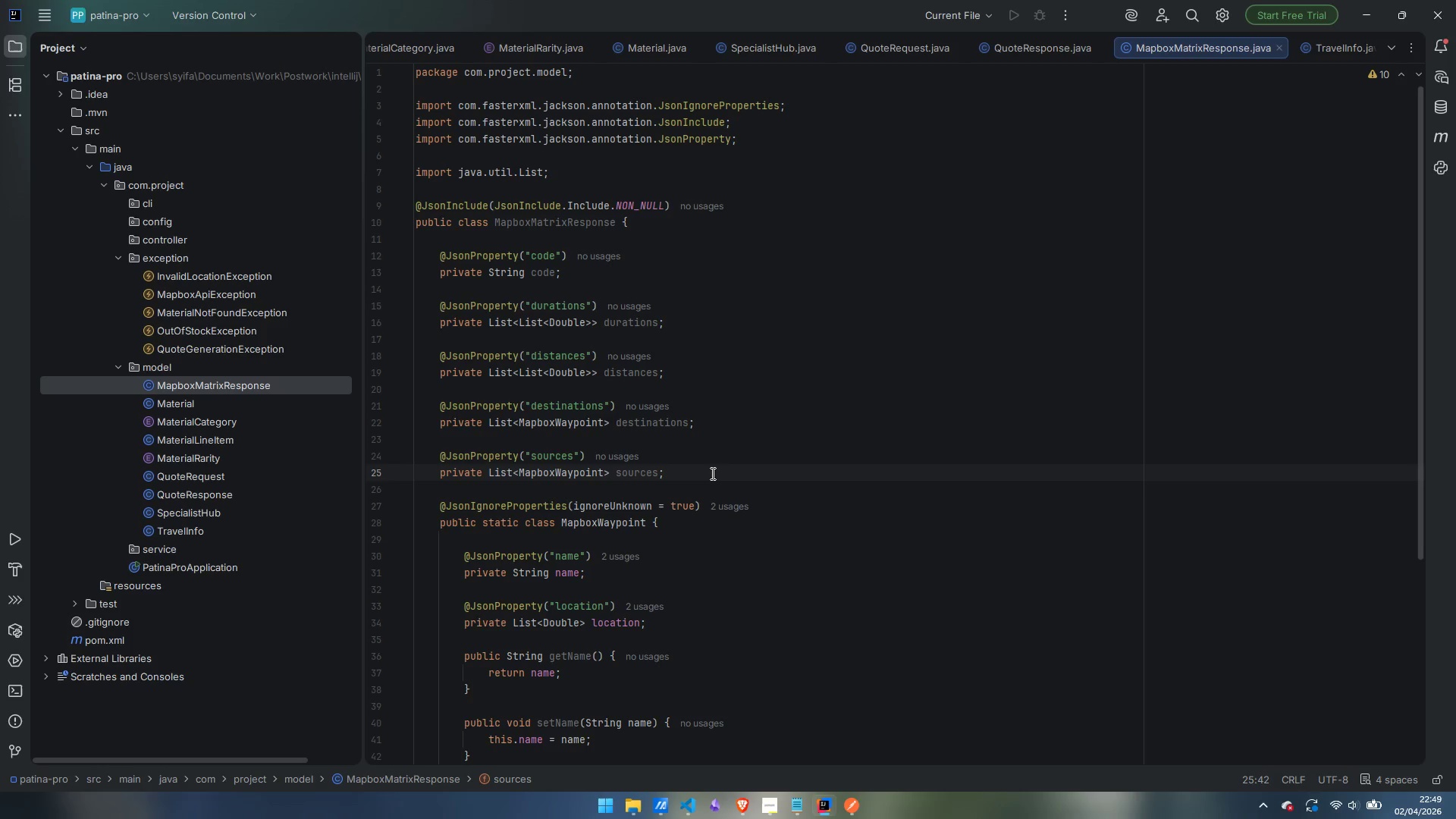 
wait(23.95)
 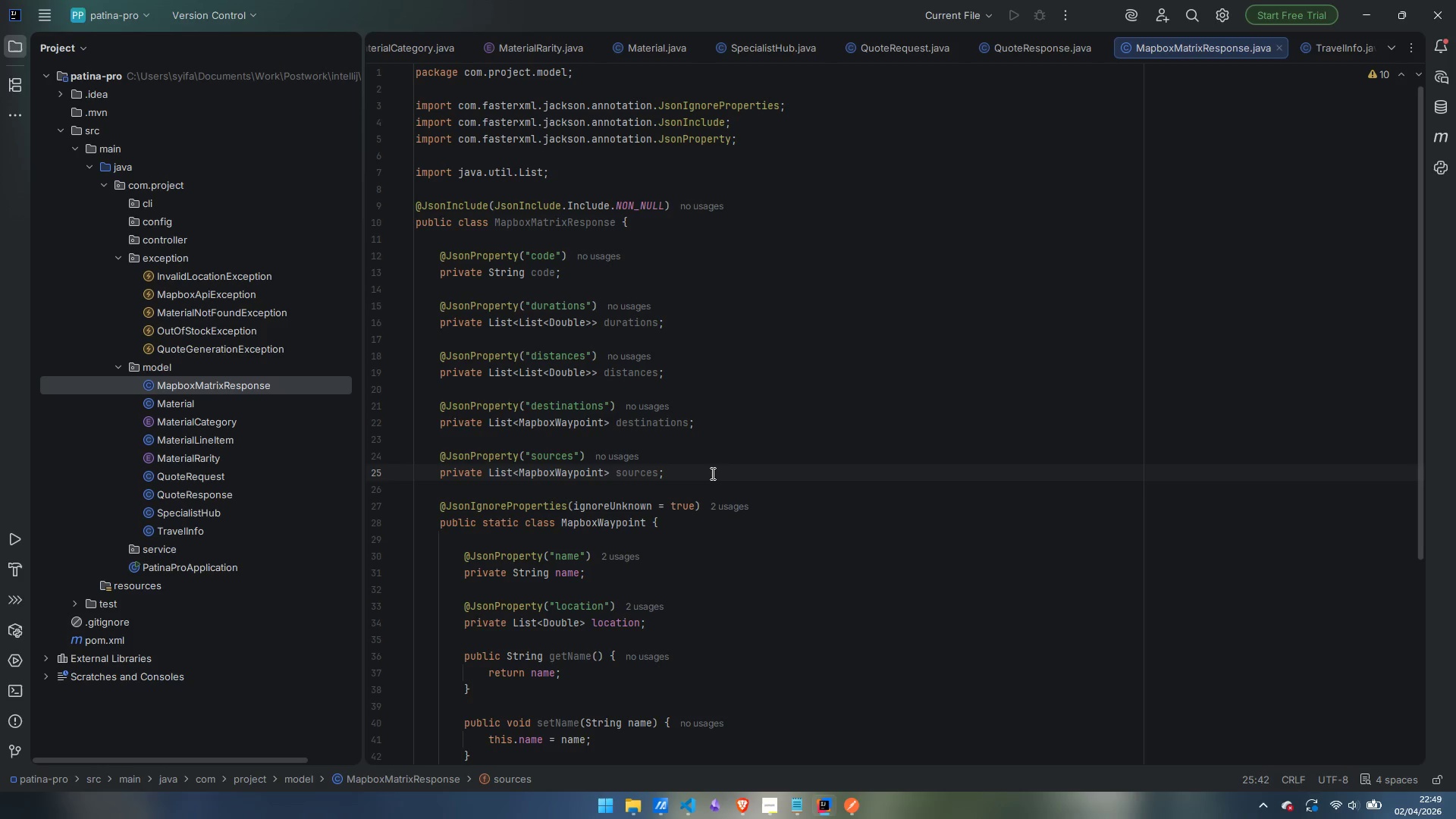 
key(Enter)
 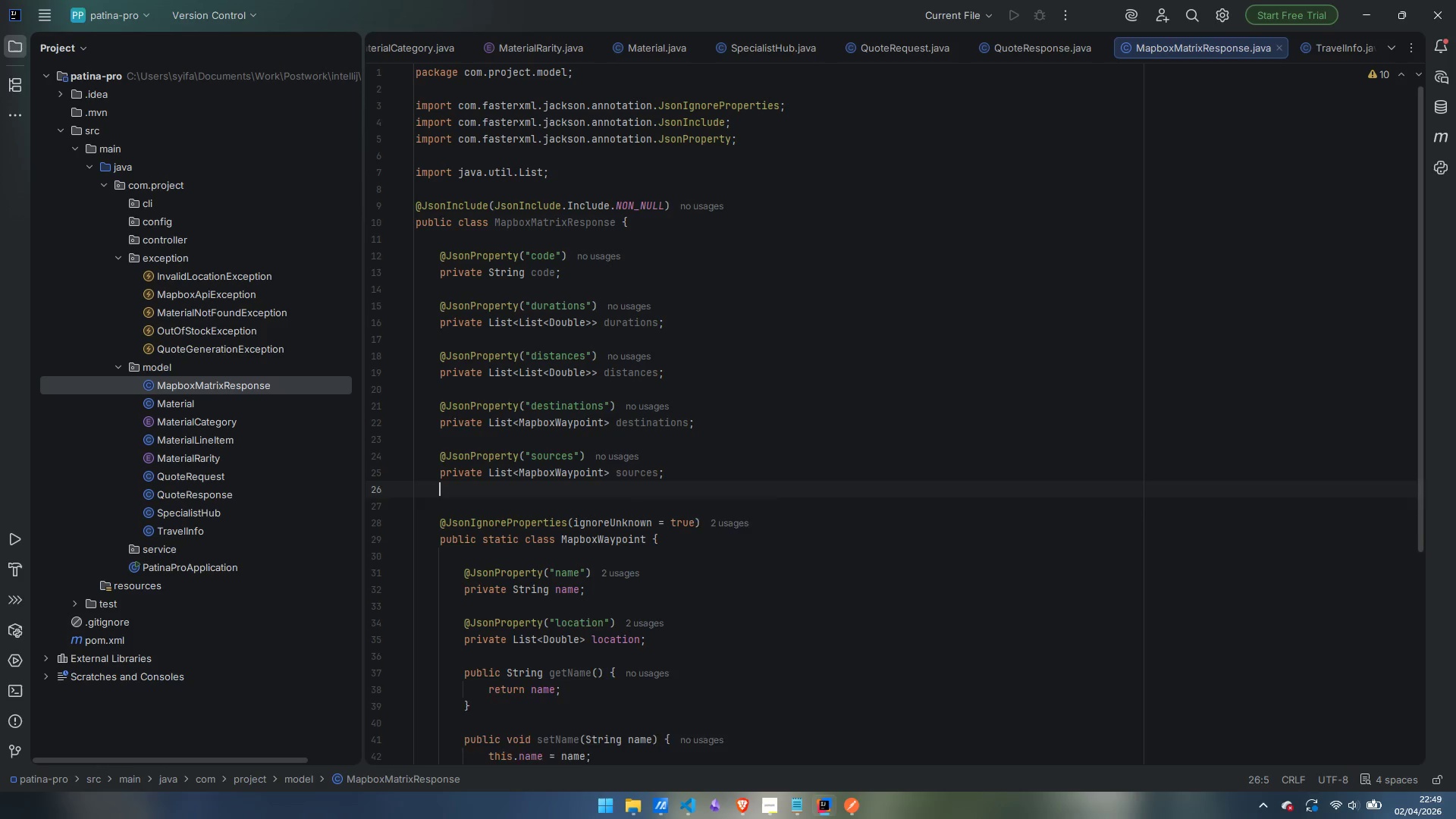 
key(Enter)
 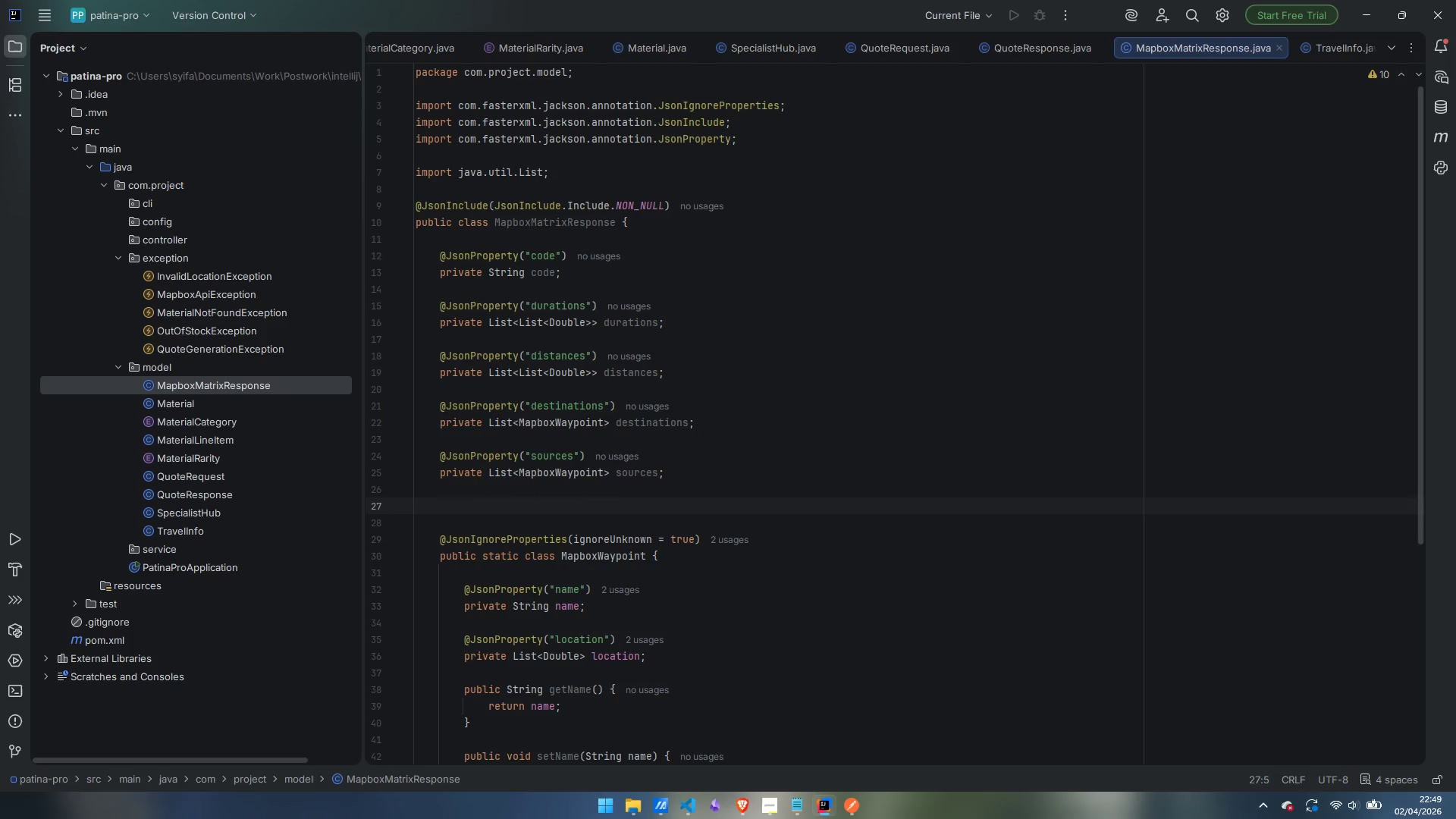 
wait(9.75)
 